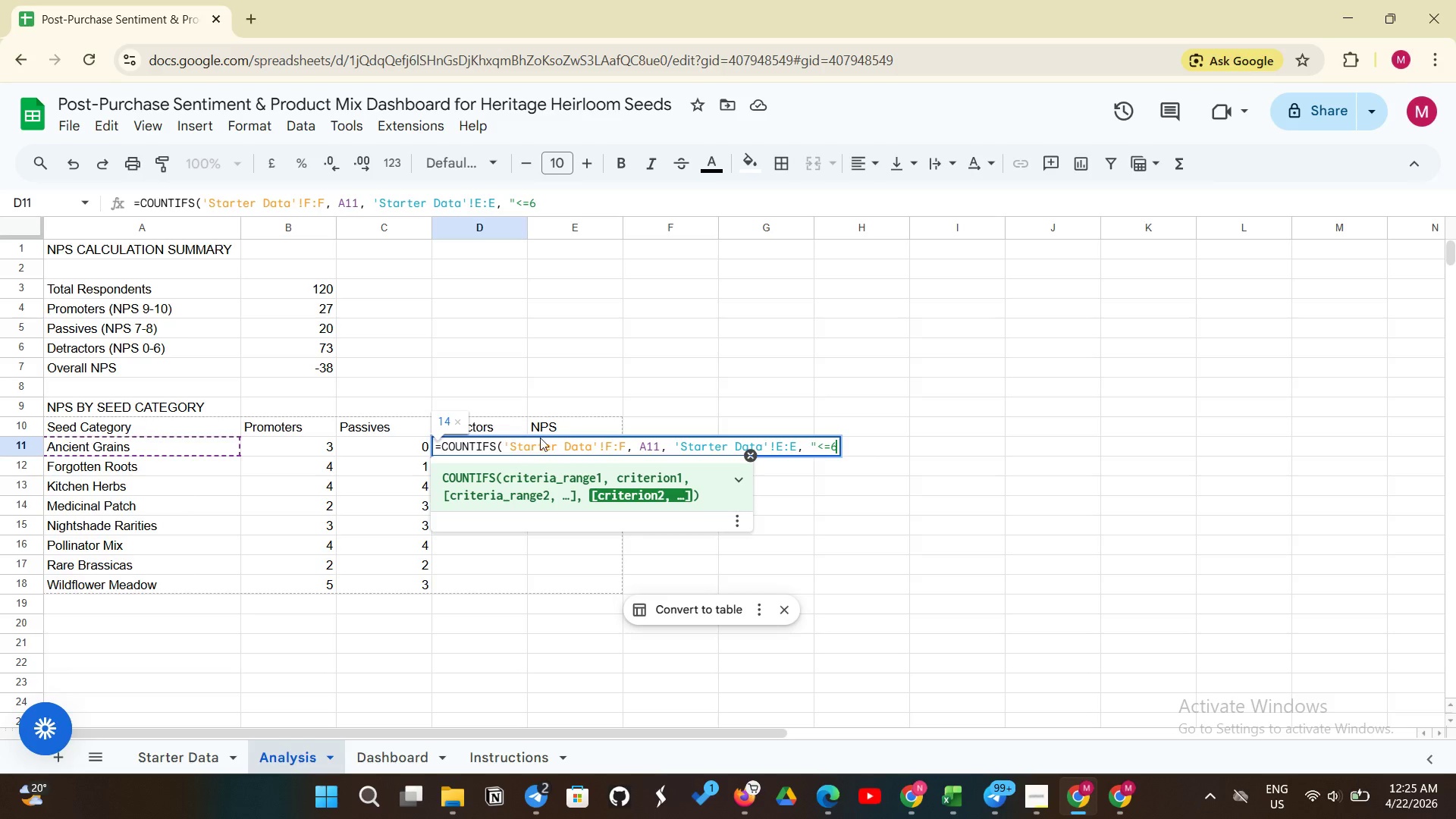 
key(Shift+Quote)
 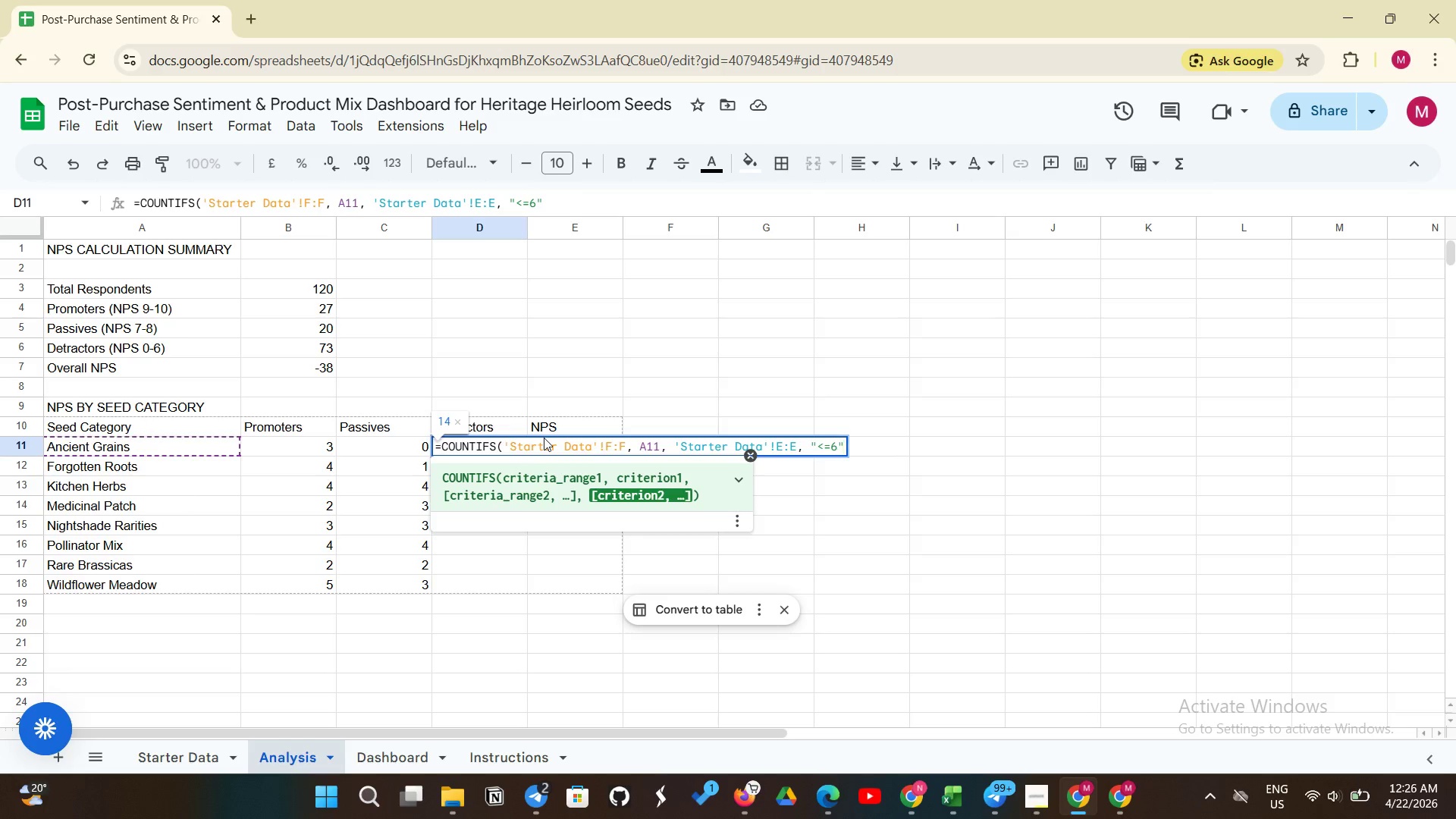 
key(Shift+0)
 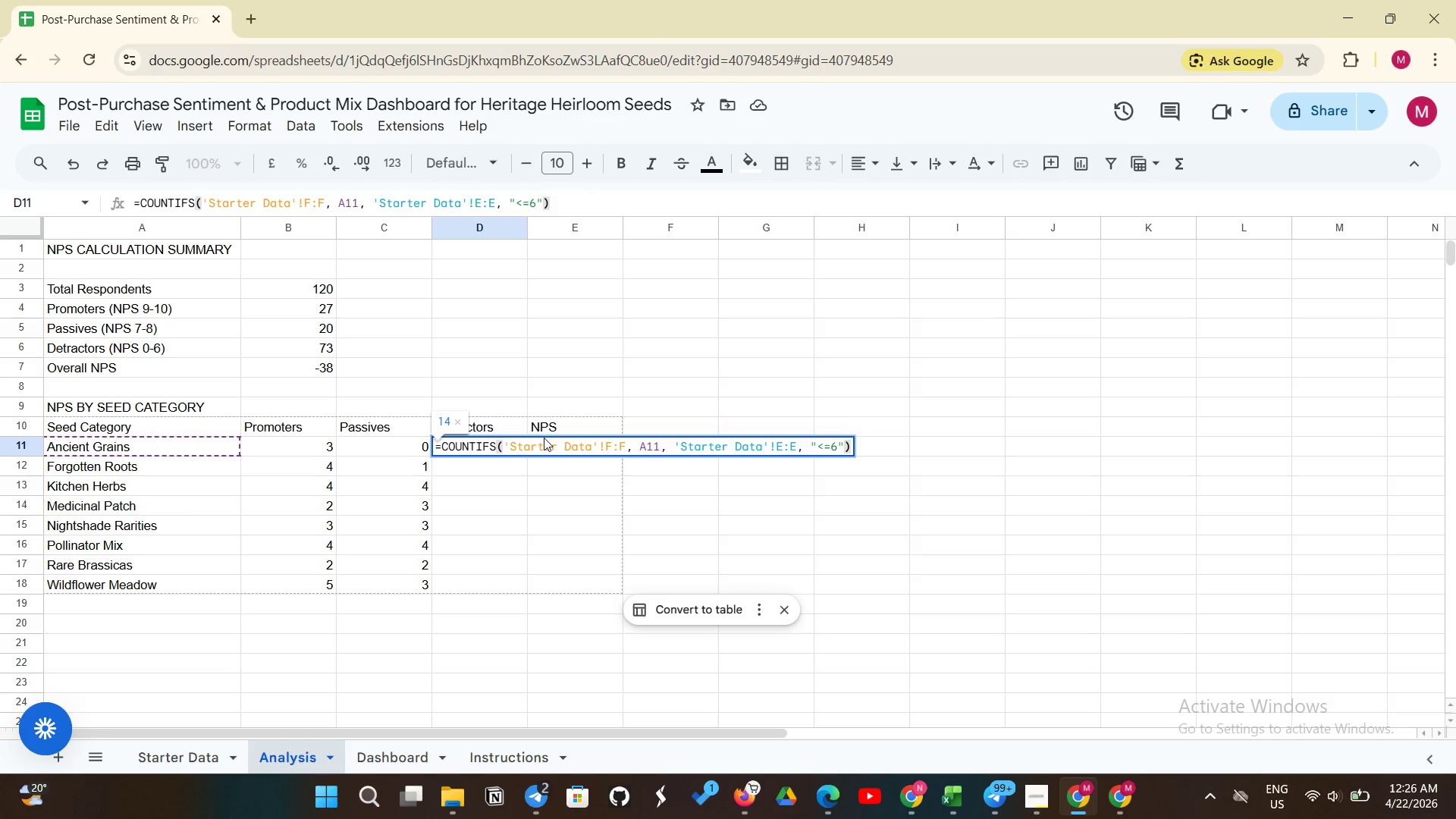 
wait(18.33)
 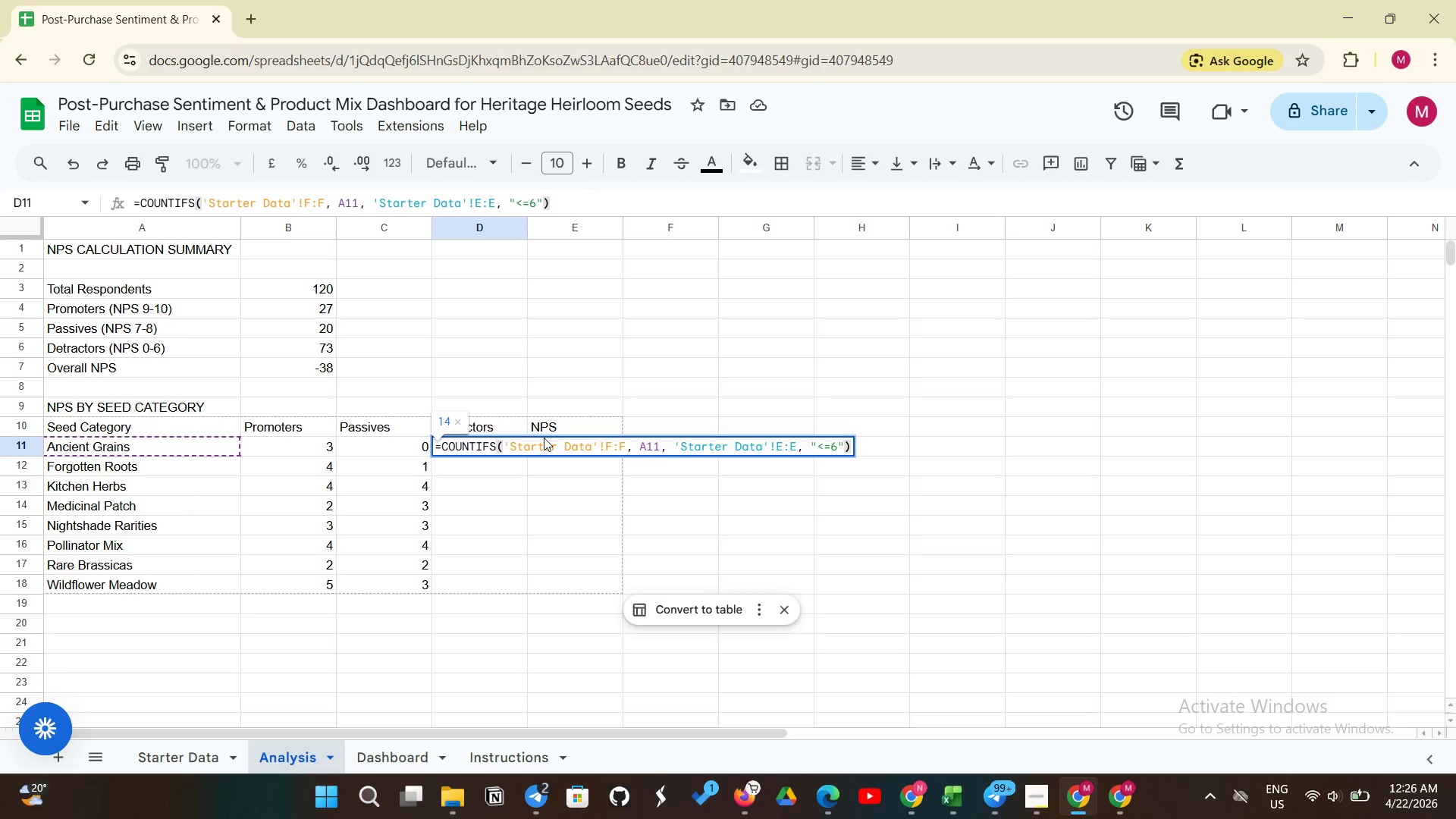 
key(Enter)
 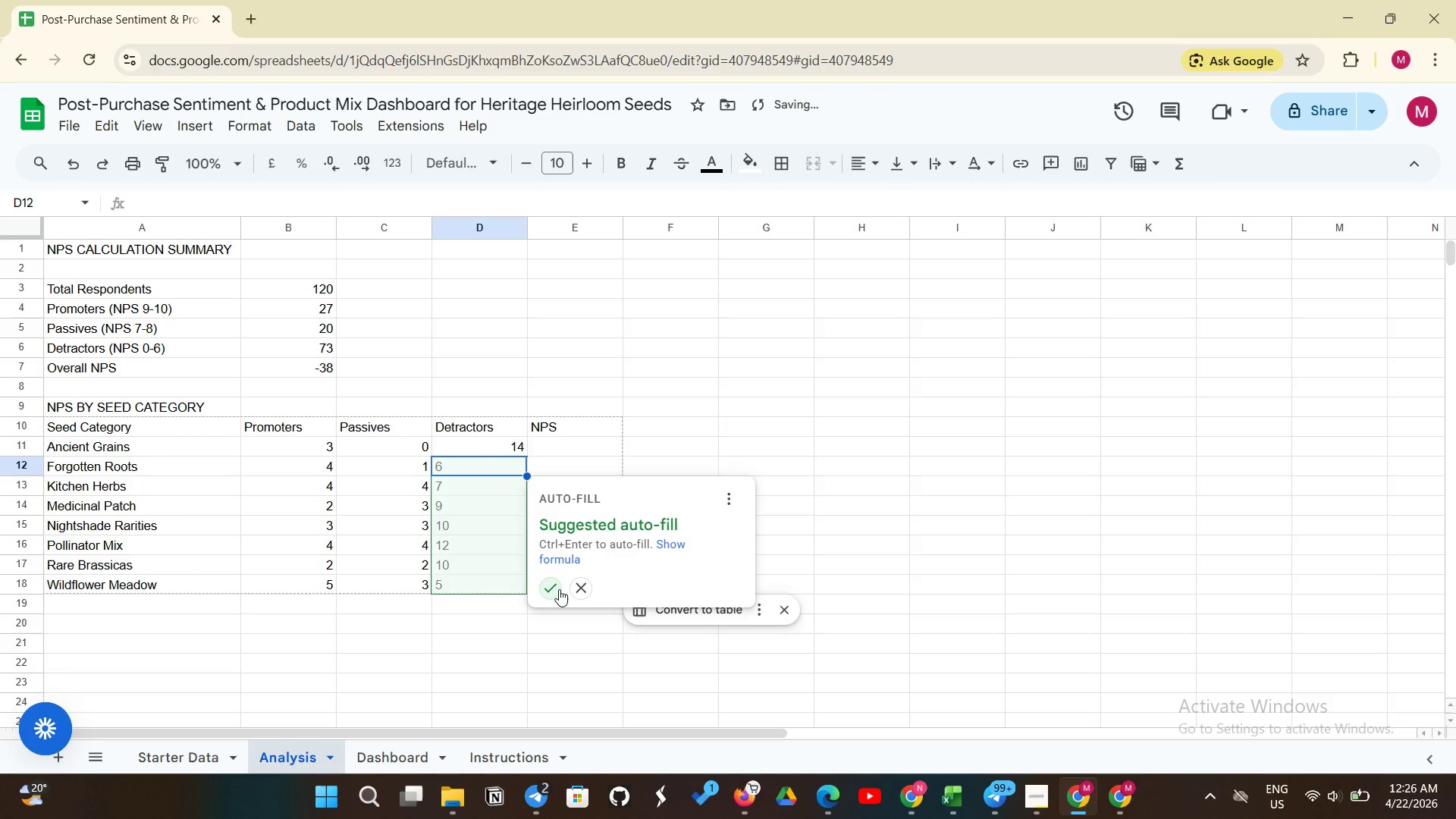 
left_click([559, 589])
 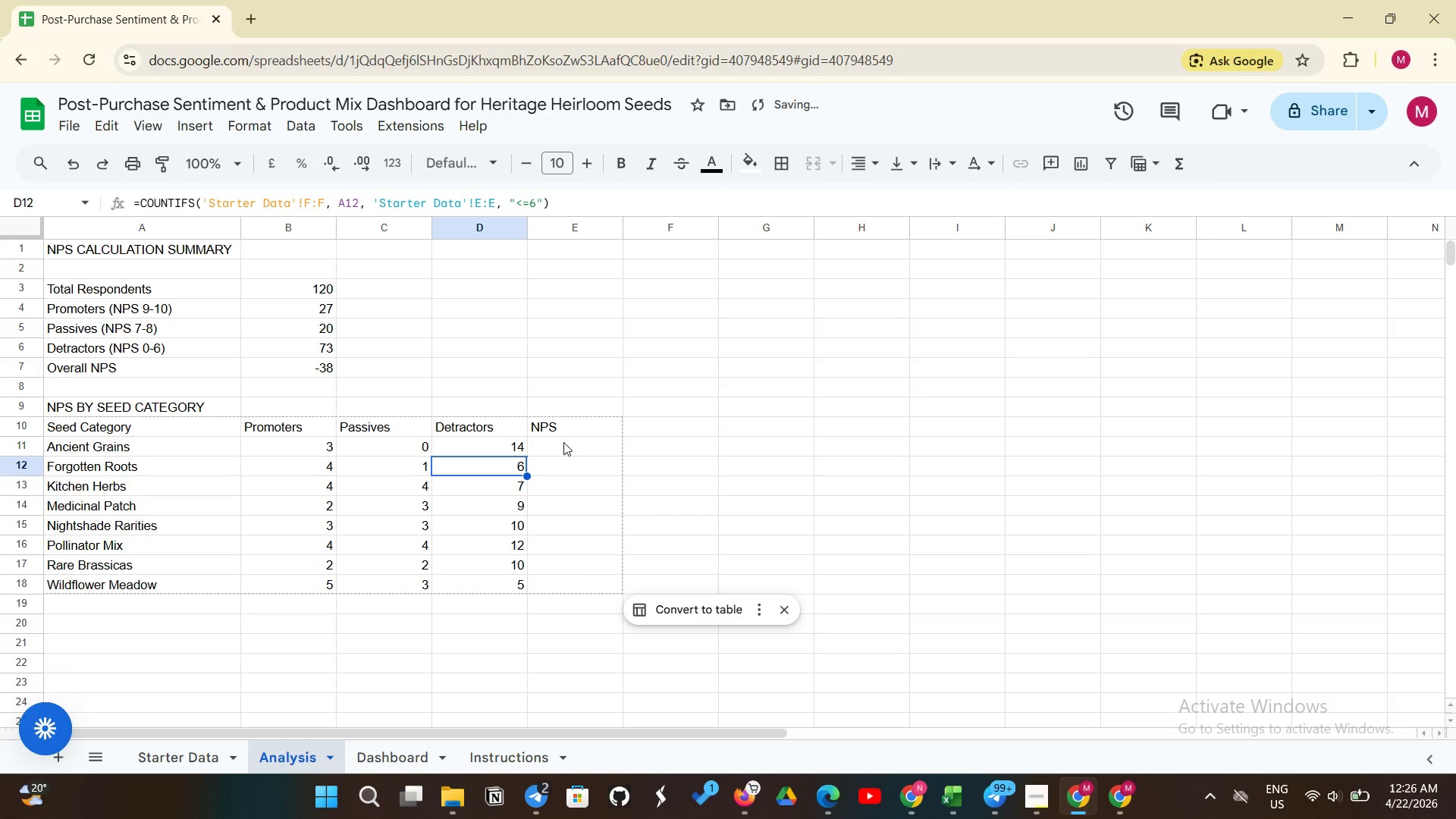 
left_click([563, 442])
 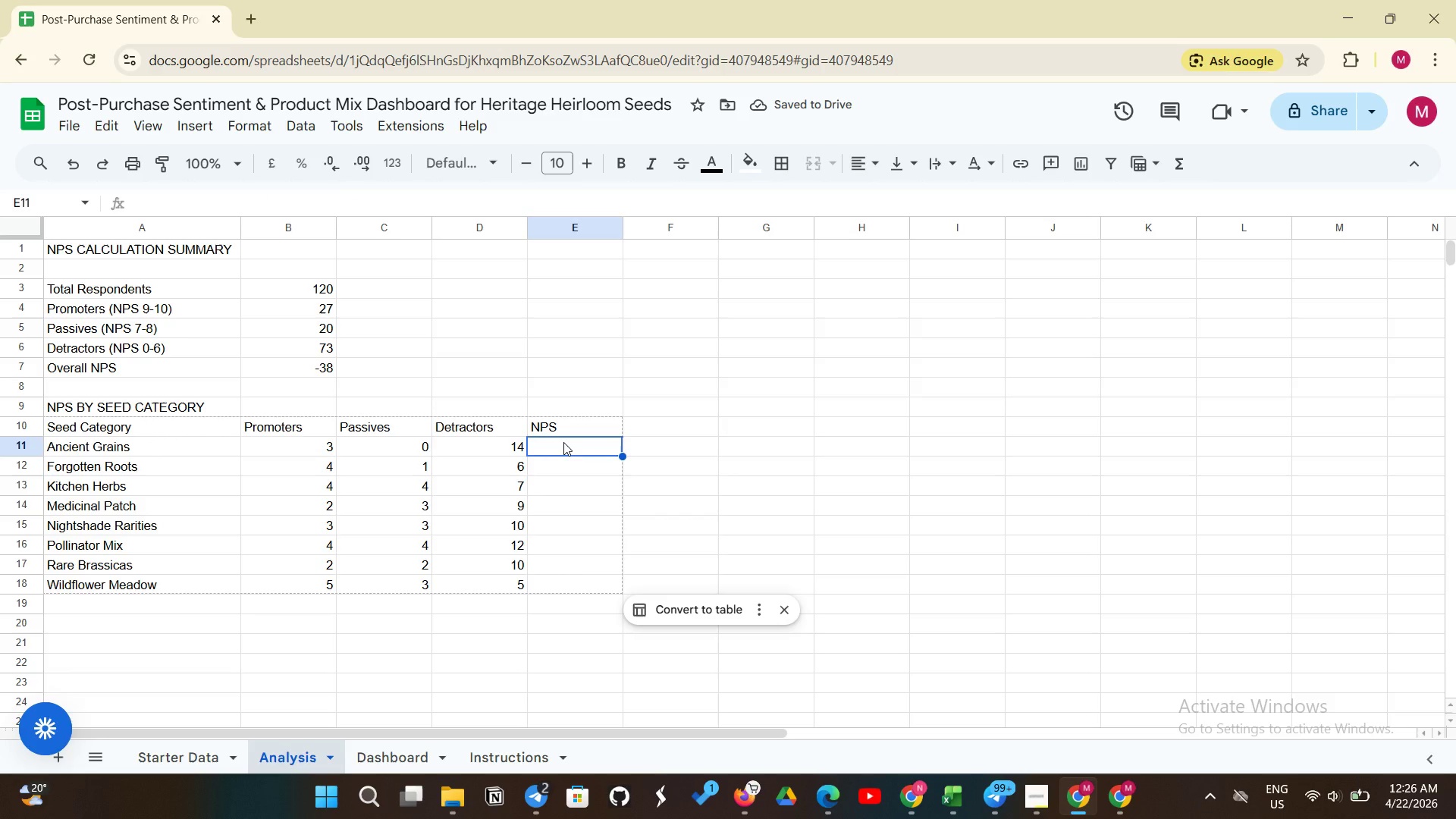 
type(=IFERROR)
 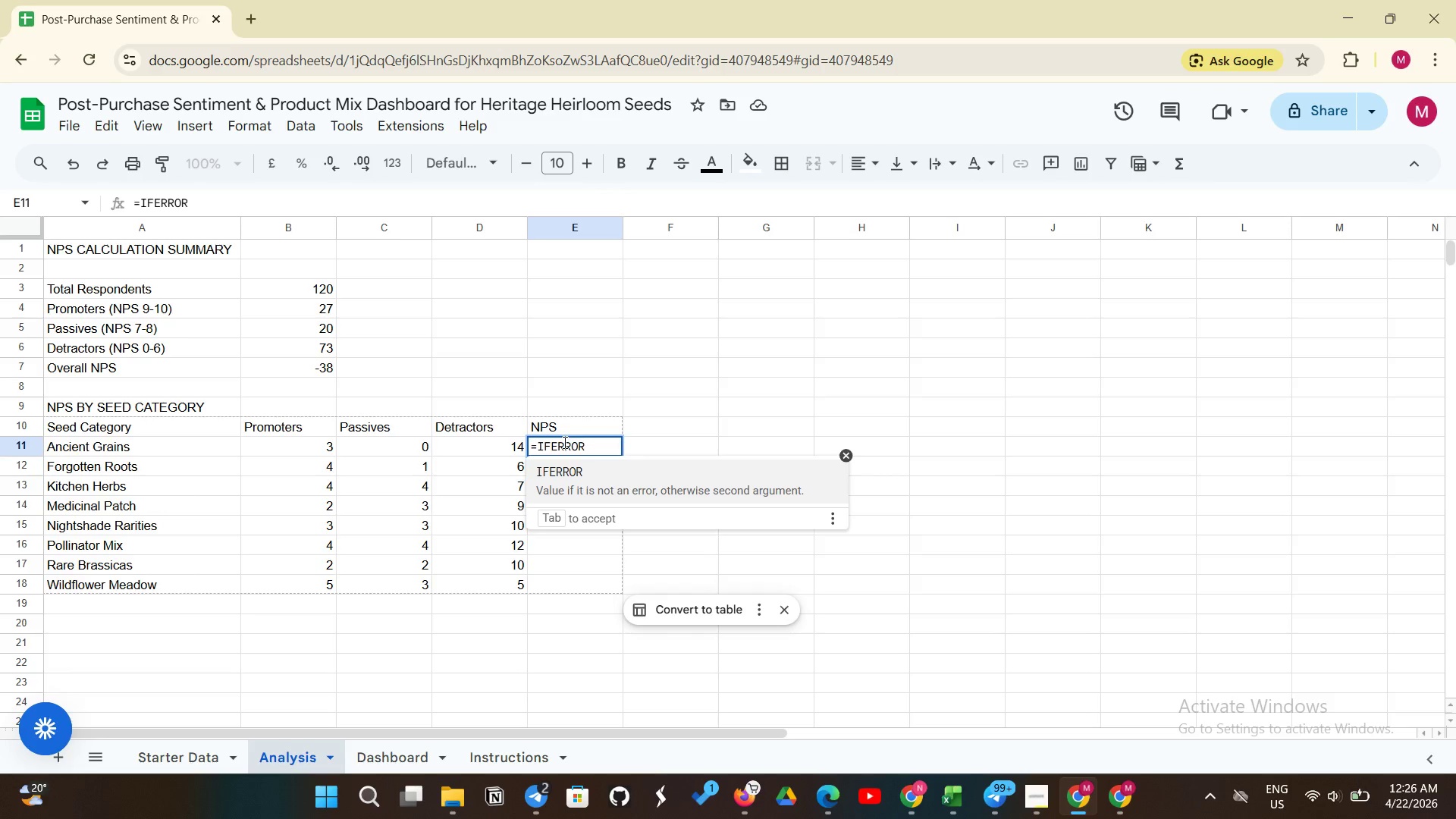 
type((ROUND(B12)
 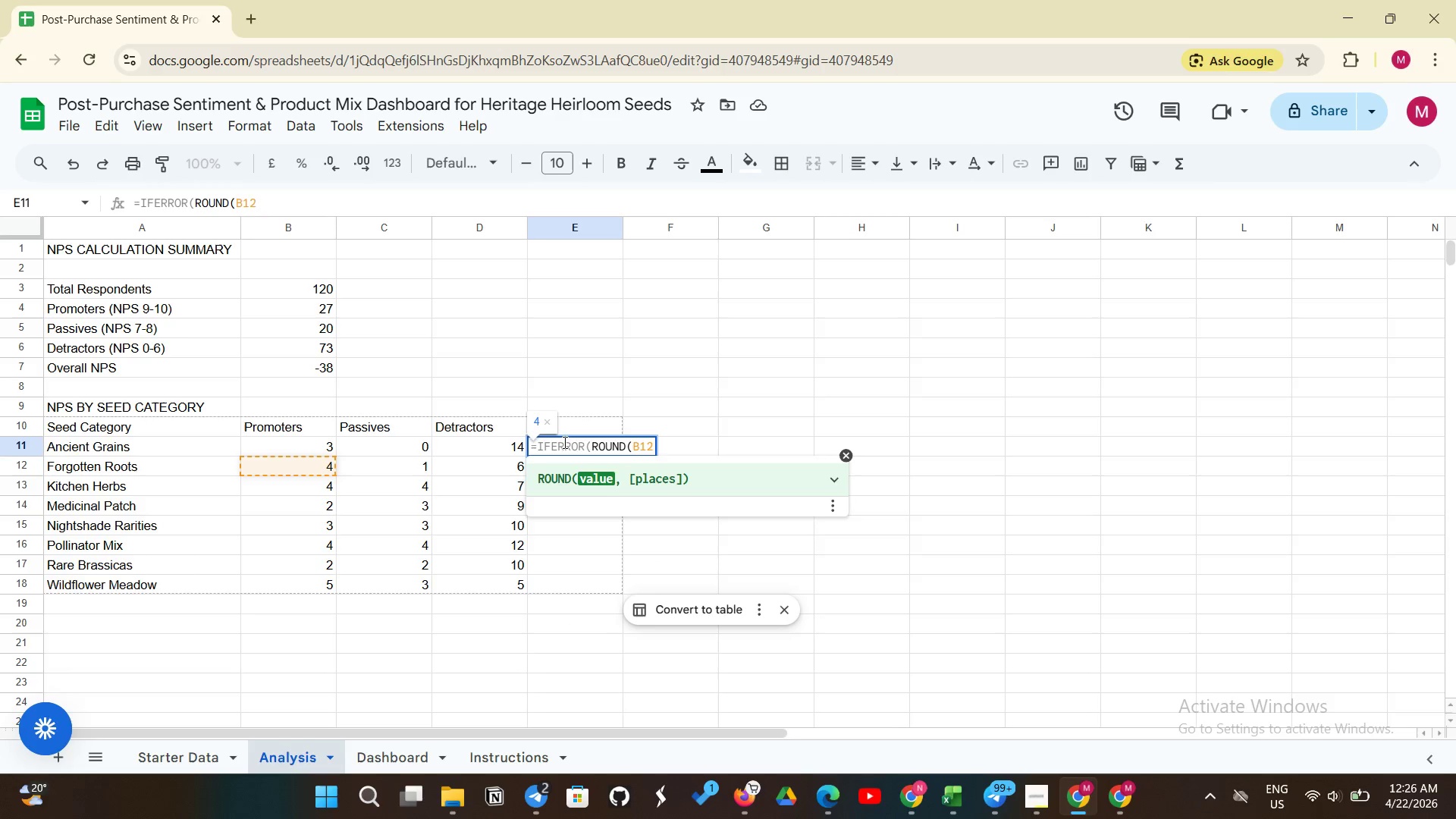 
wait(40.23)
 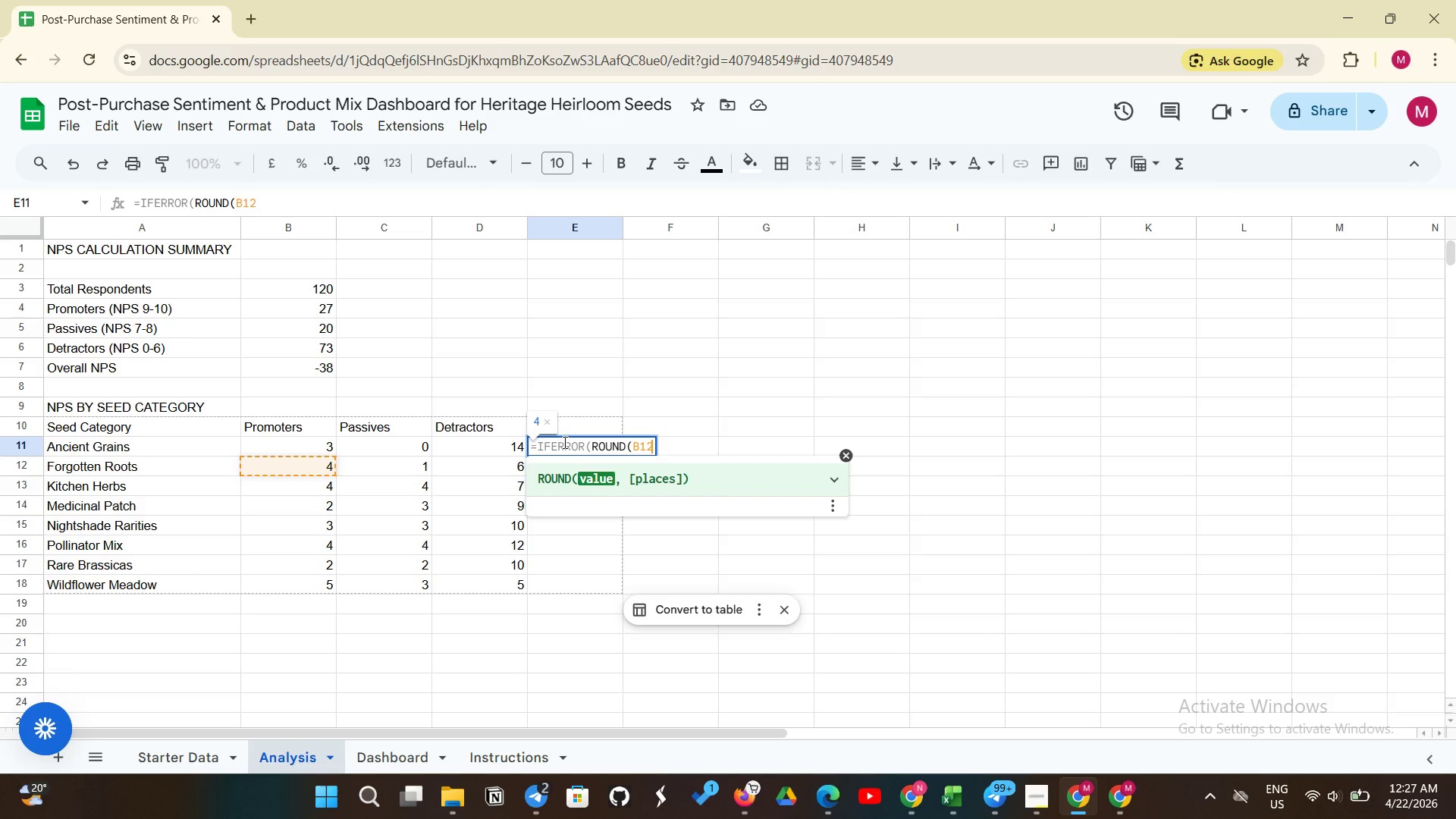 
type(/(B12)
 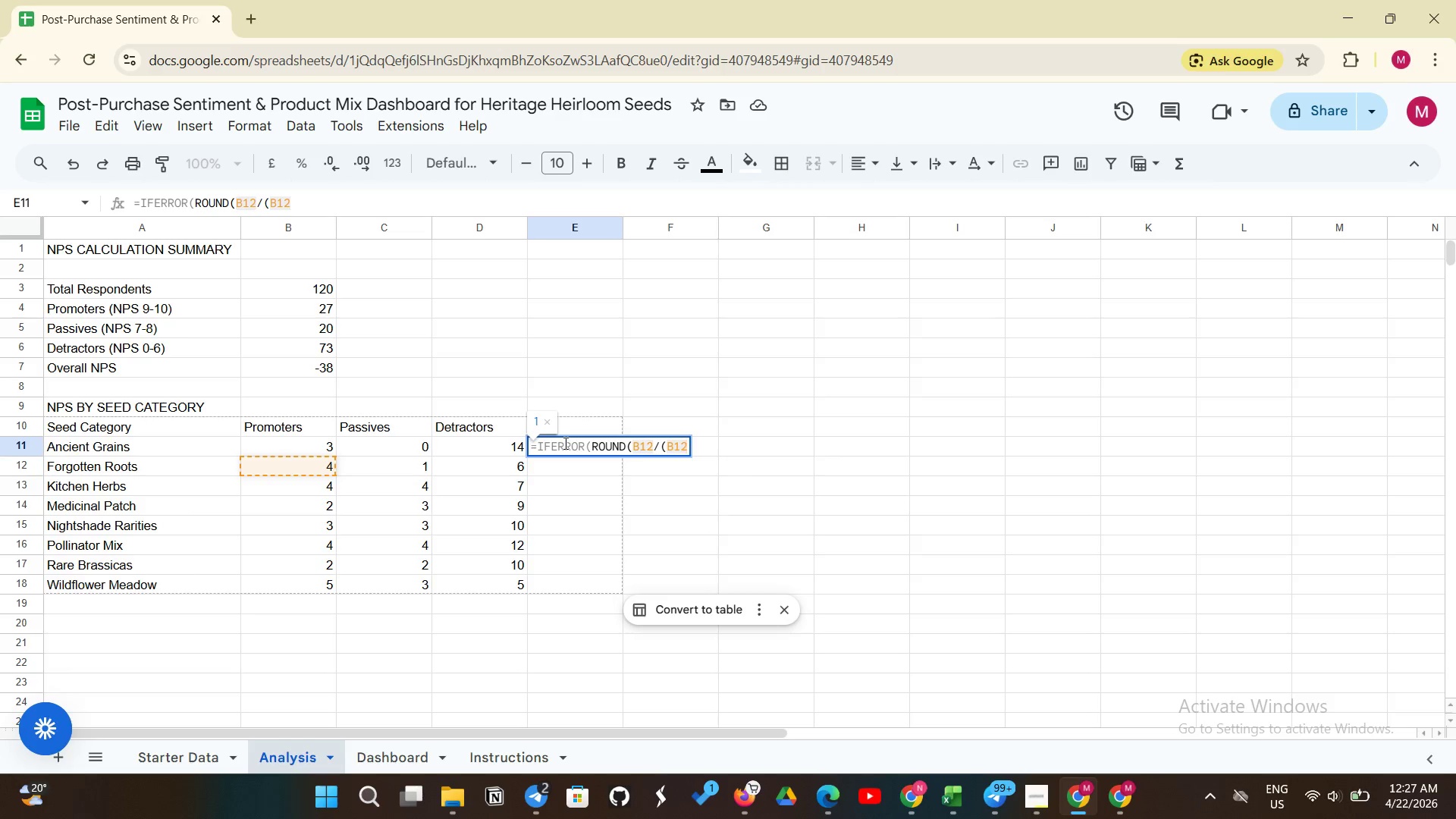 
type(+C12+d)
key(Backspace)
type(D12)
 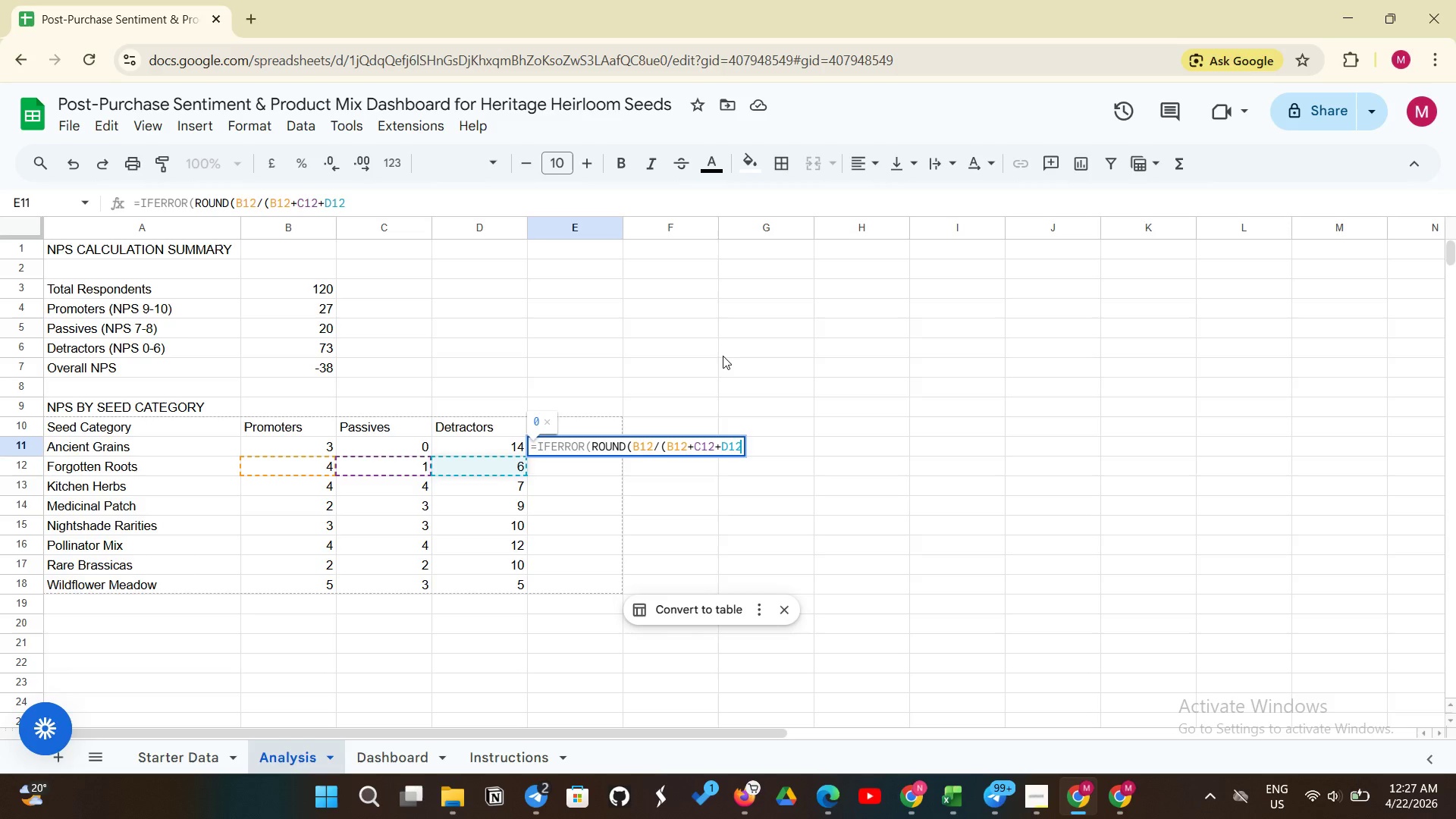 
wait(7.55)
 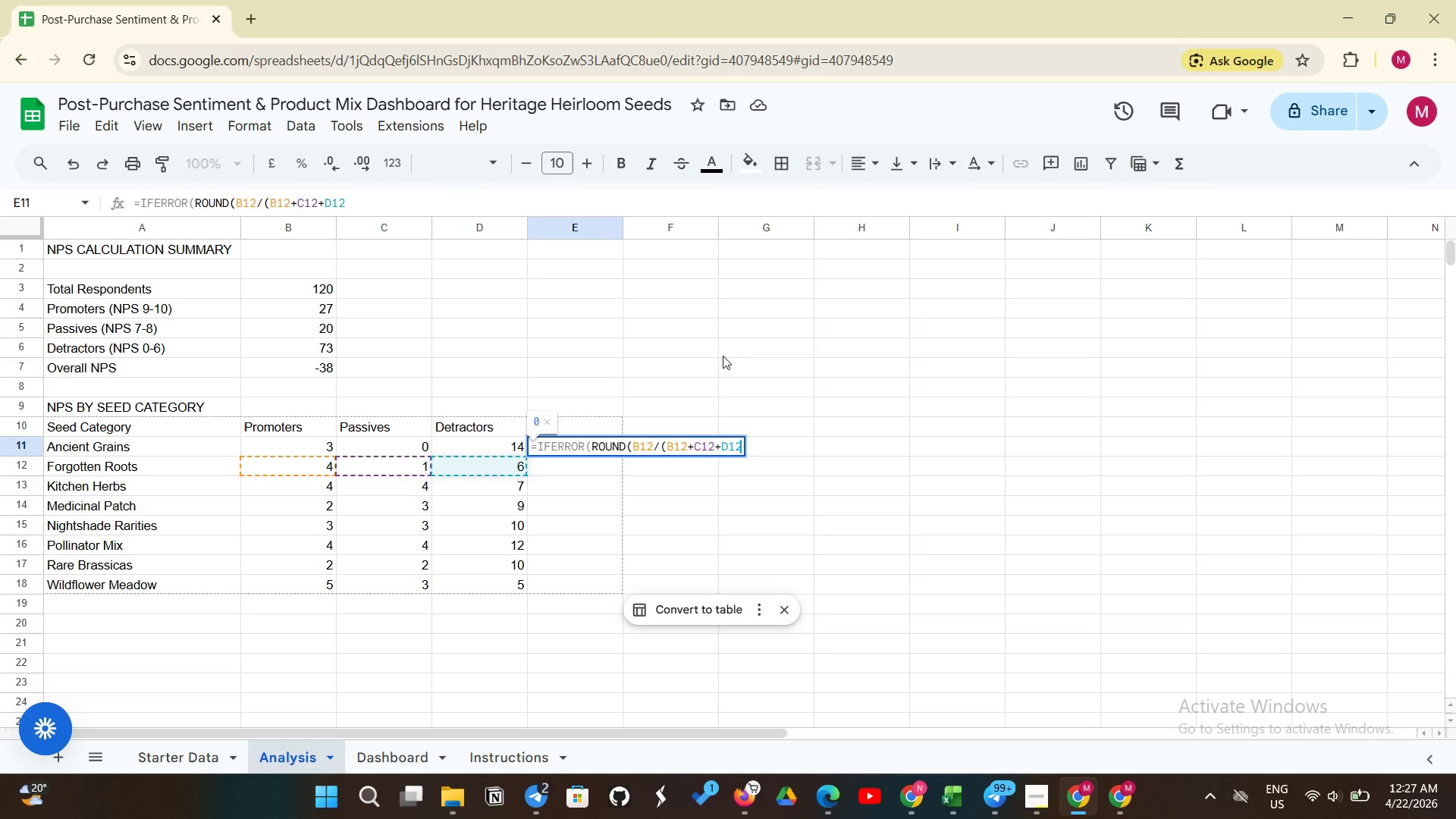 
key(Shift+0)
 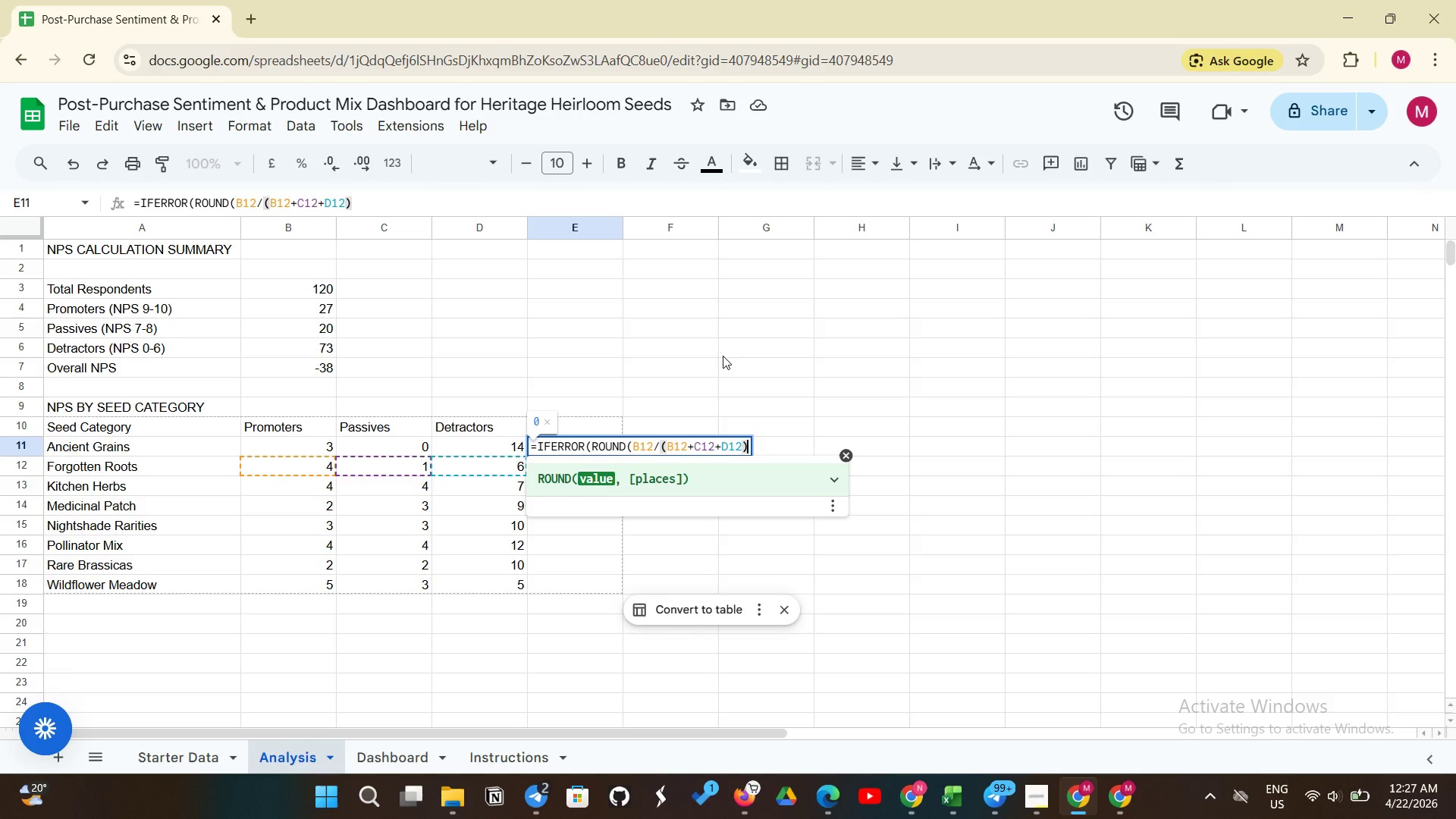 
type( - D12)
 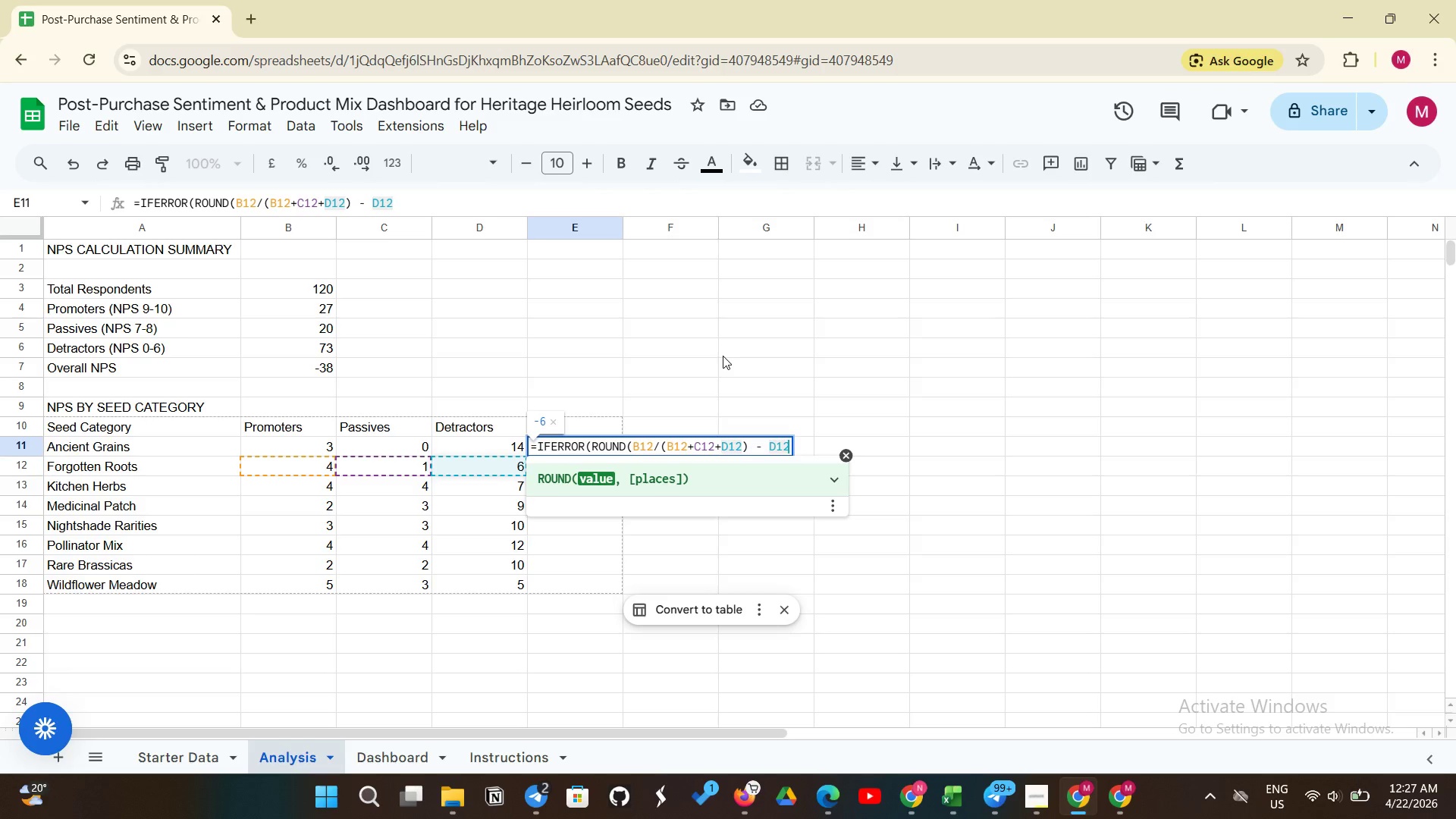 
type(/(B12+C12+D12)
 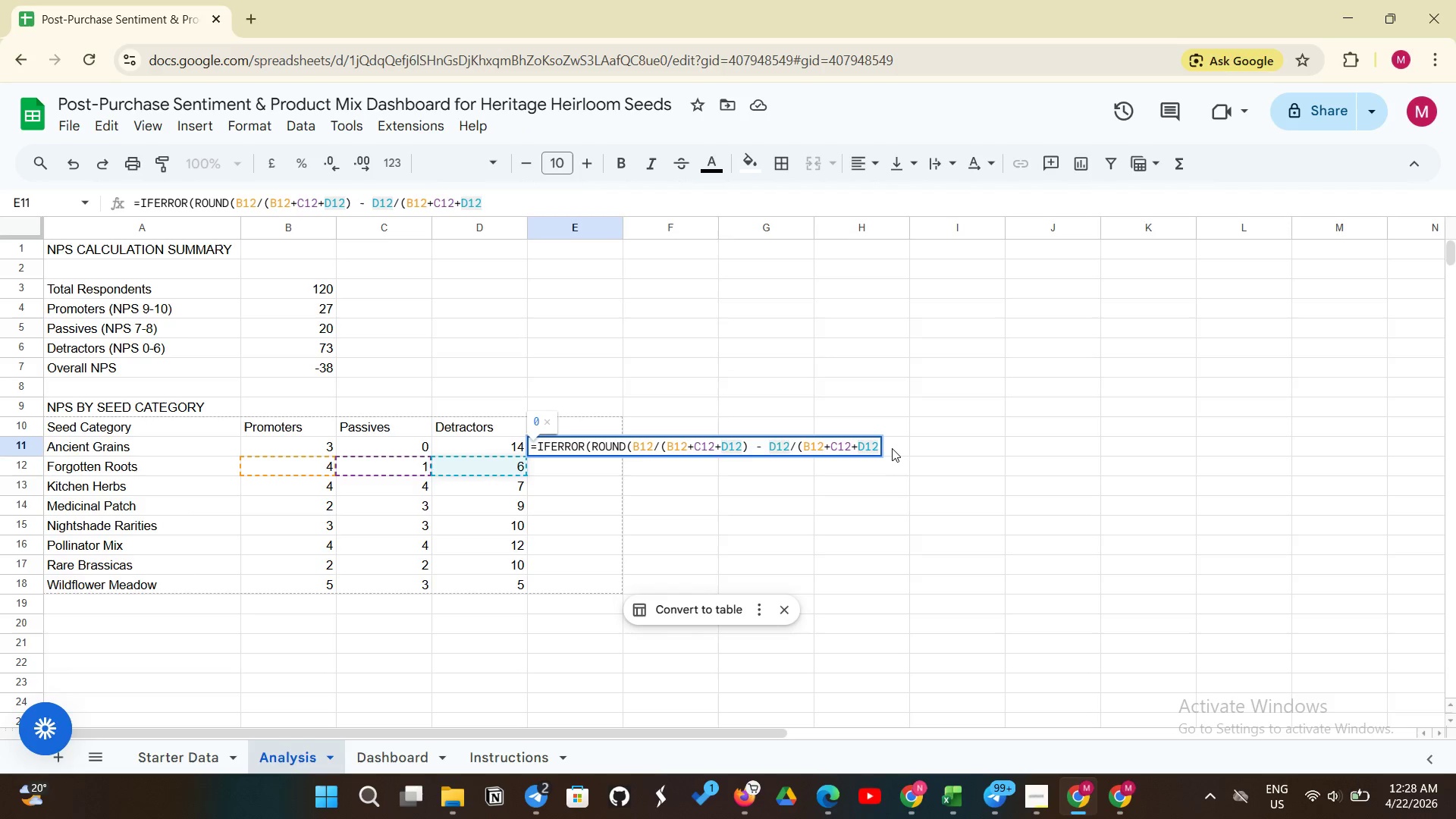 
key(Shift+0)
 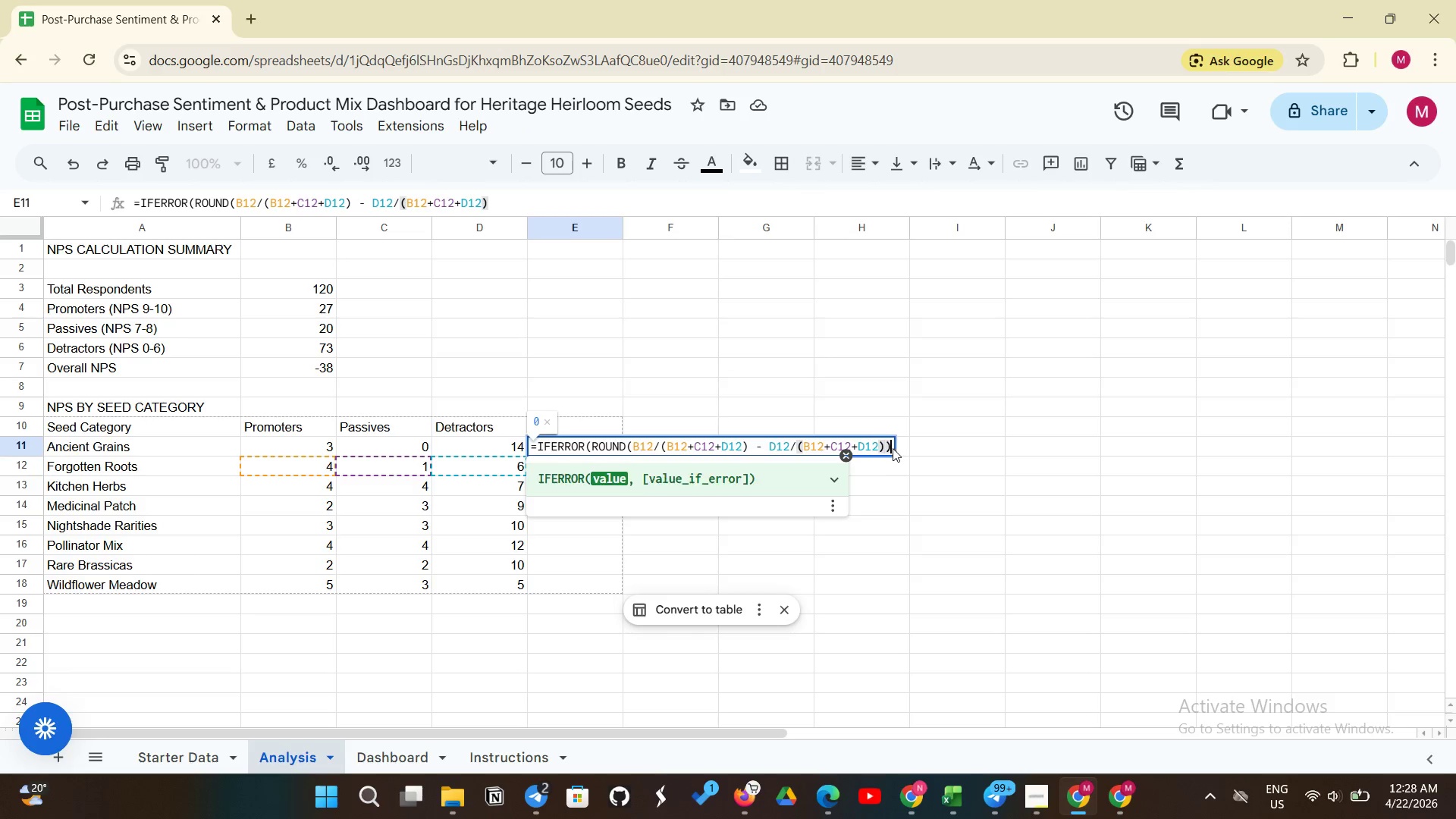 
key(Shift+ShiftLeft)
 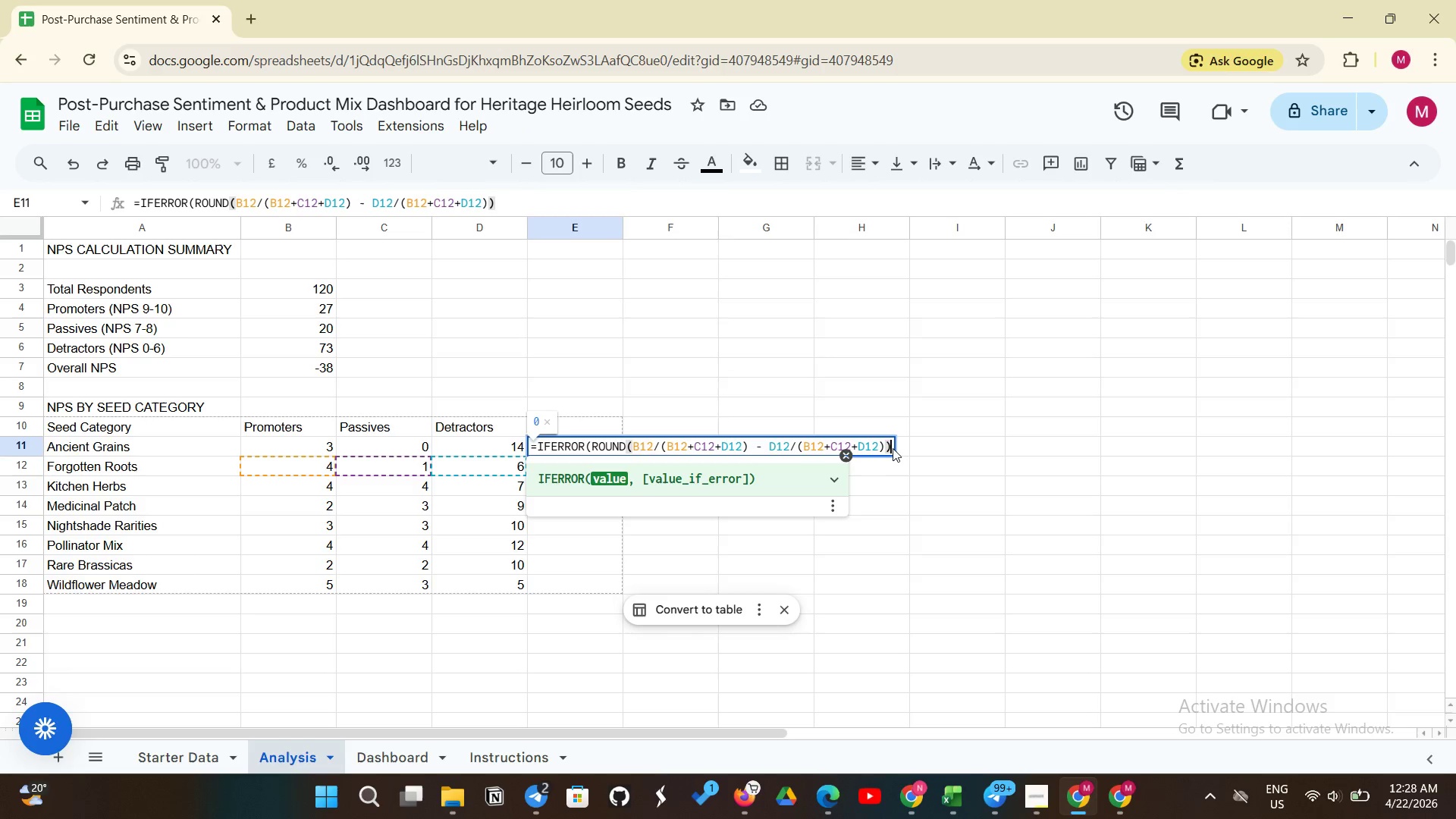 
key(Shift+0)
 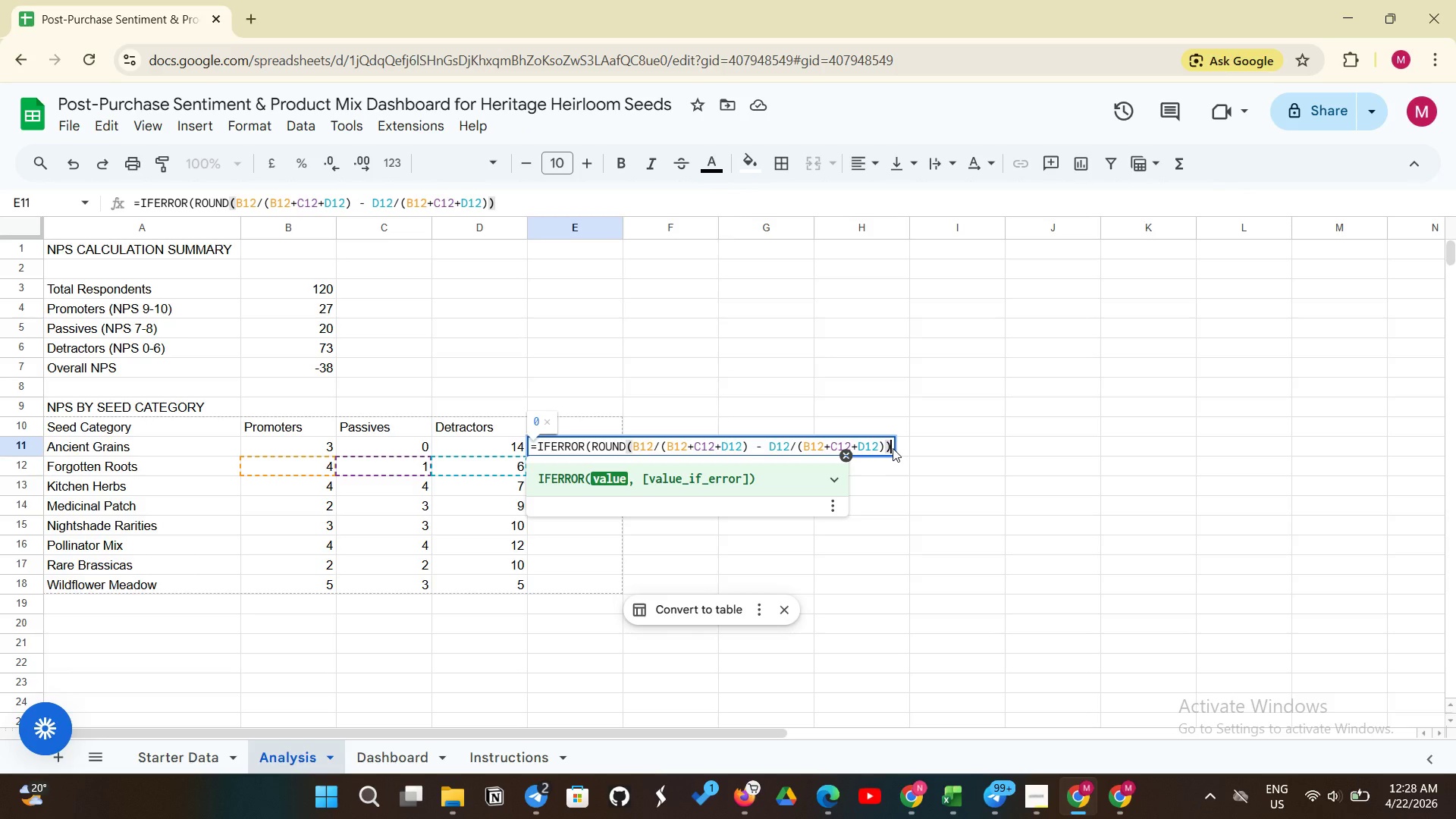 
type(*100)
 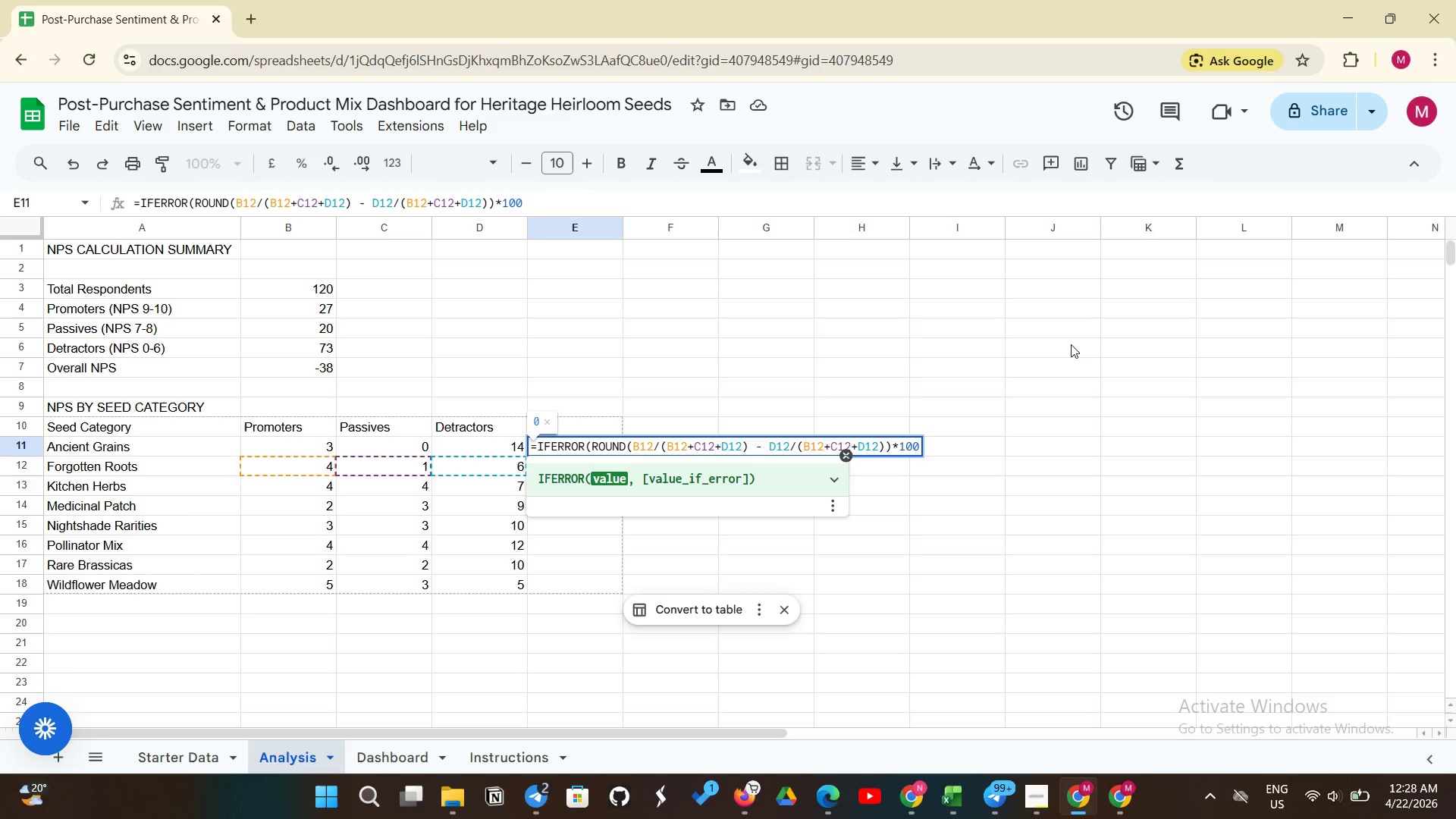 
wait(6.52)
 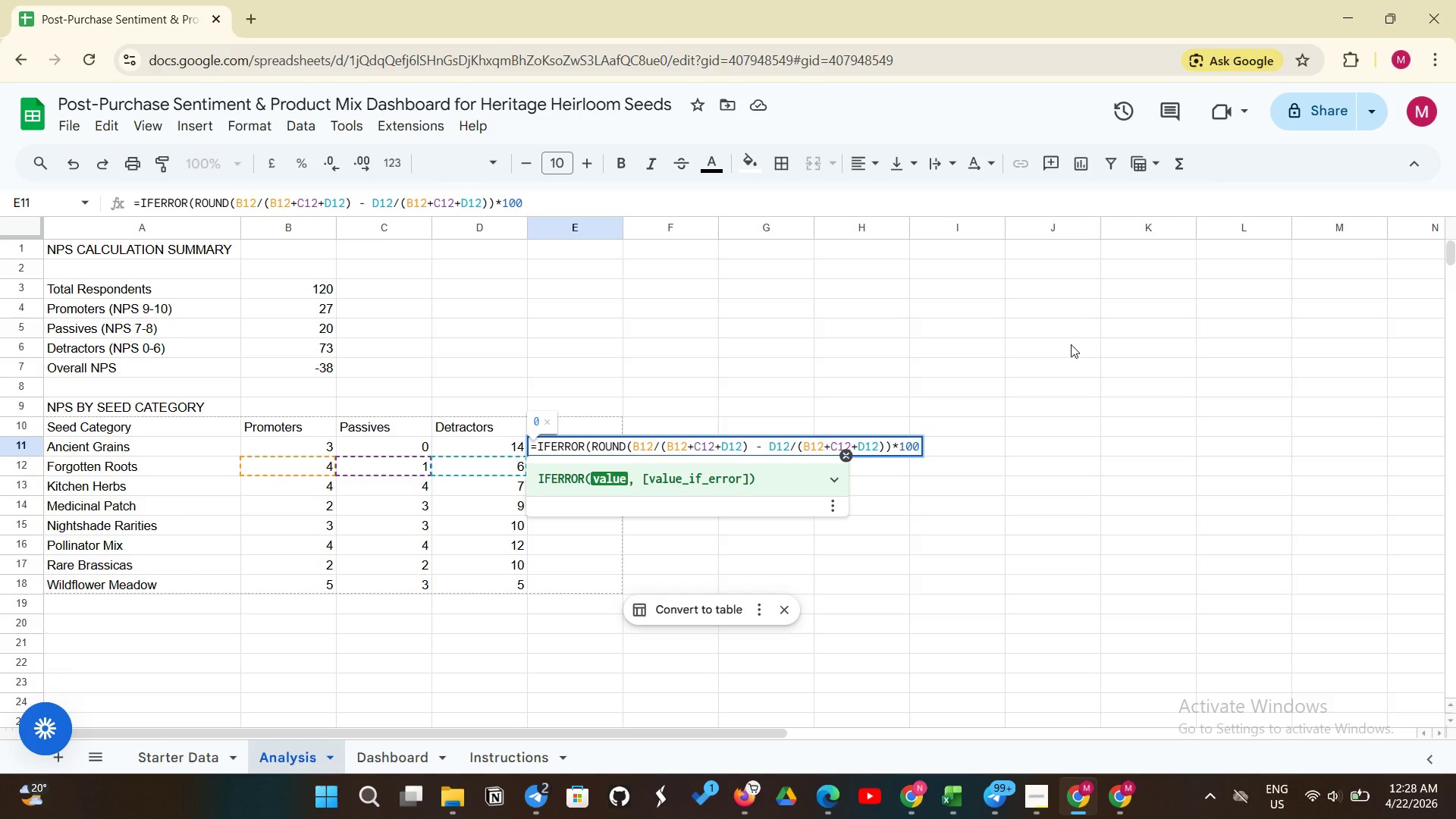 
type(, 0),00)
key(Backspace)
type())
 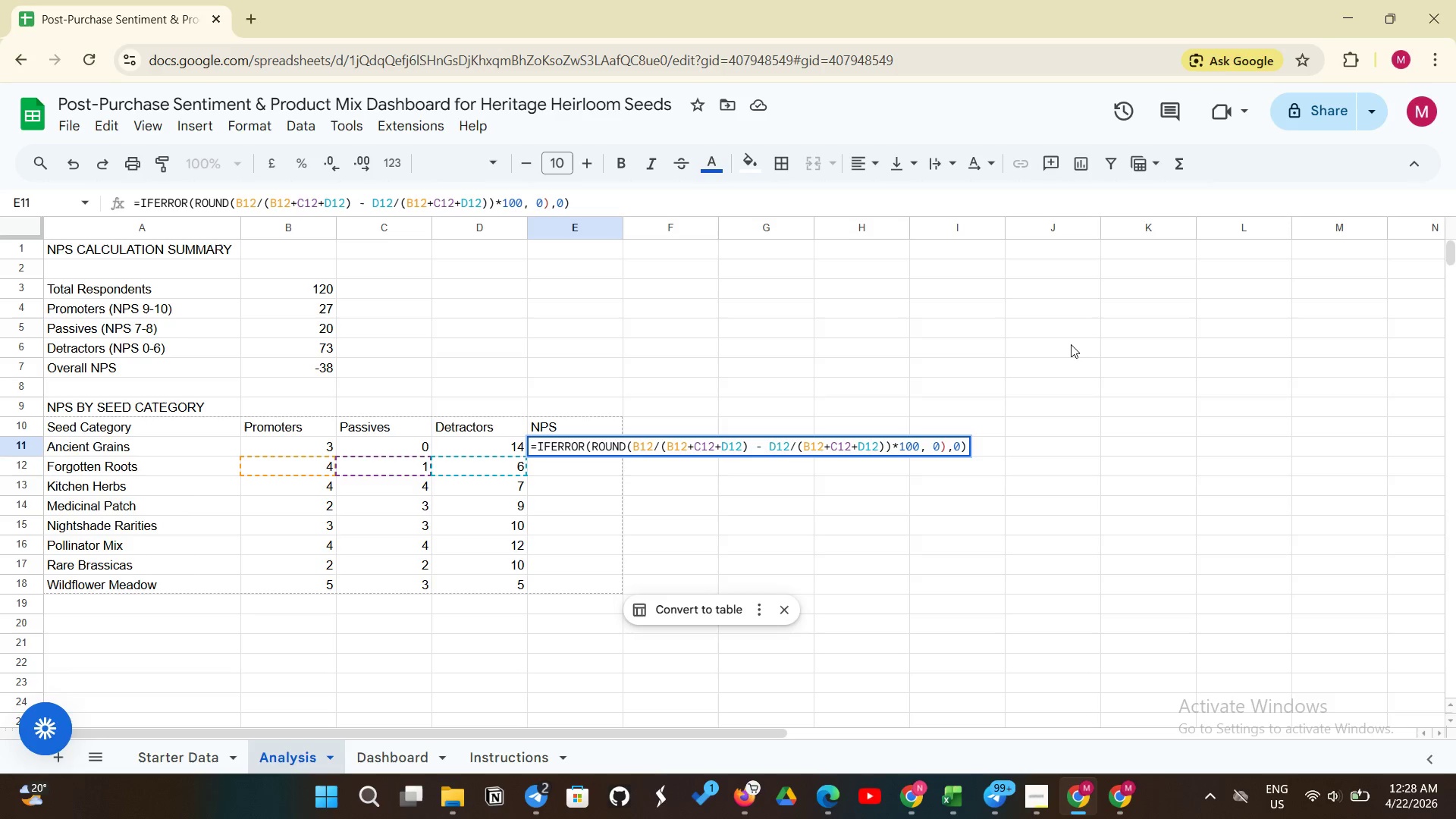 
left_click([654, 445])
 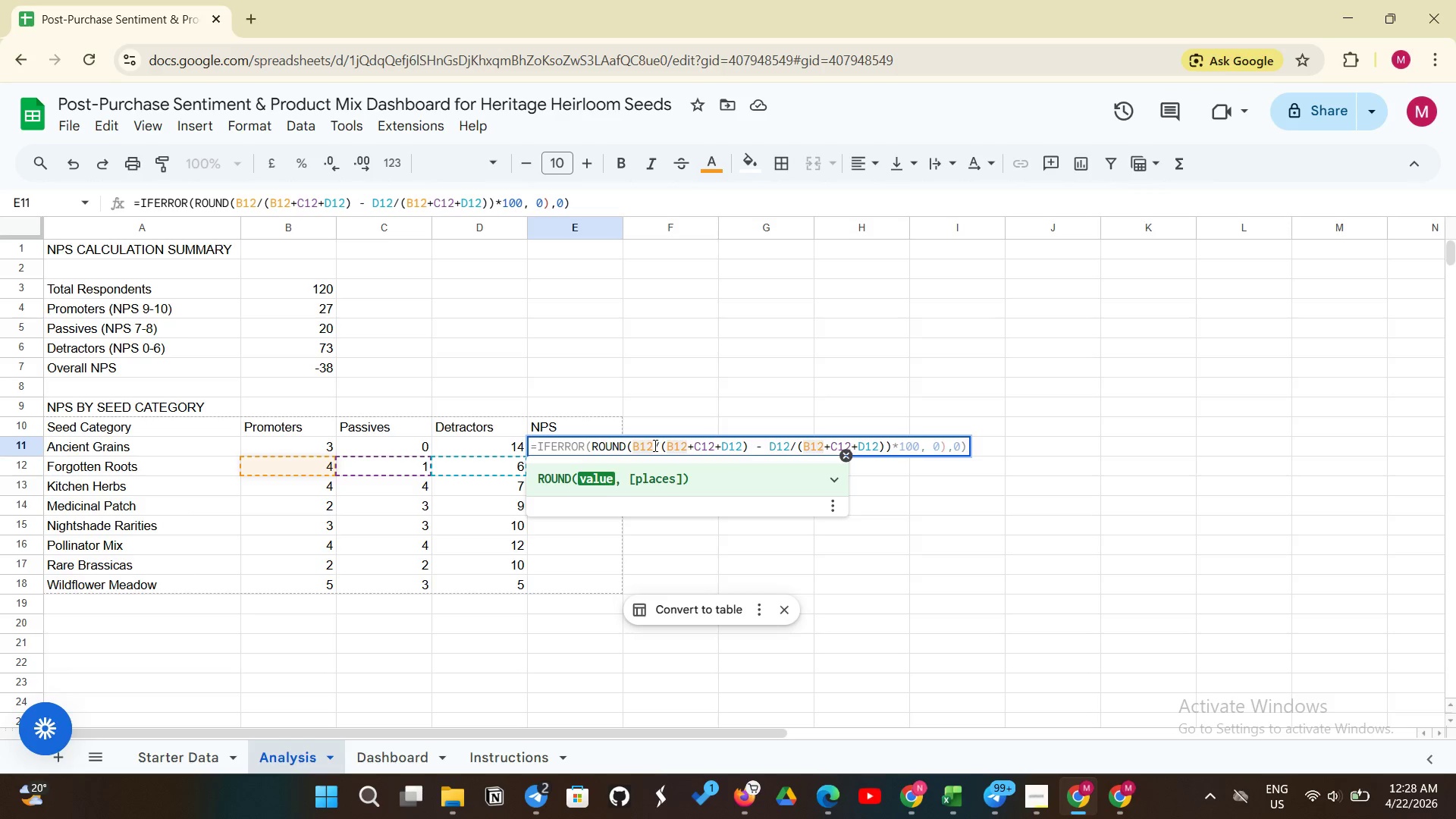 
key(Backspace)
 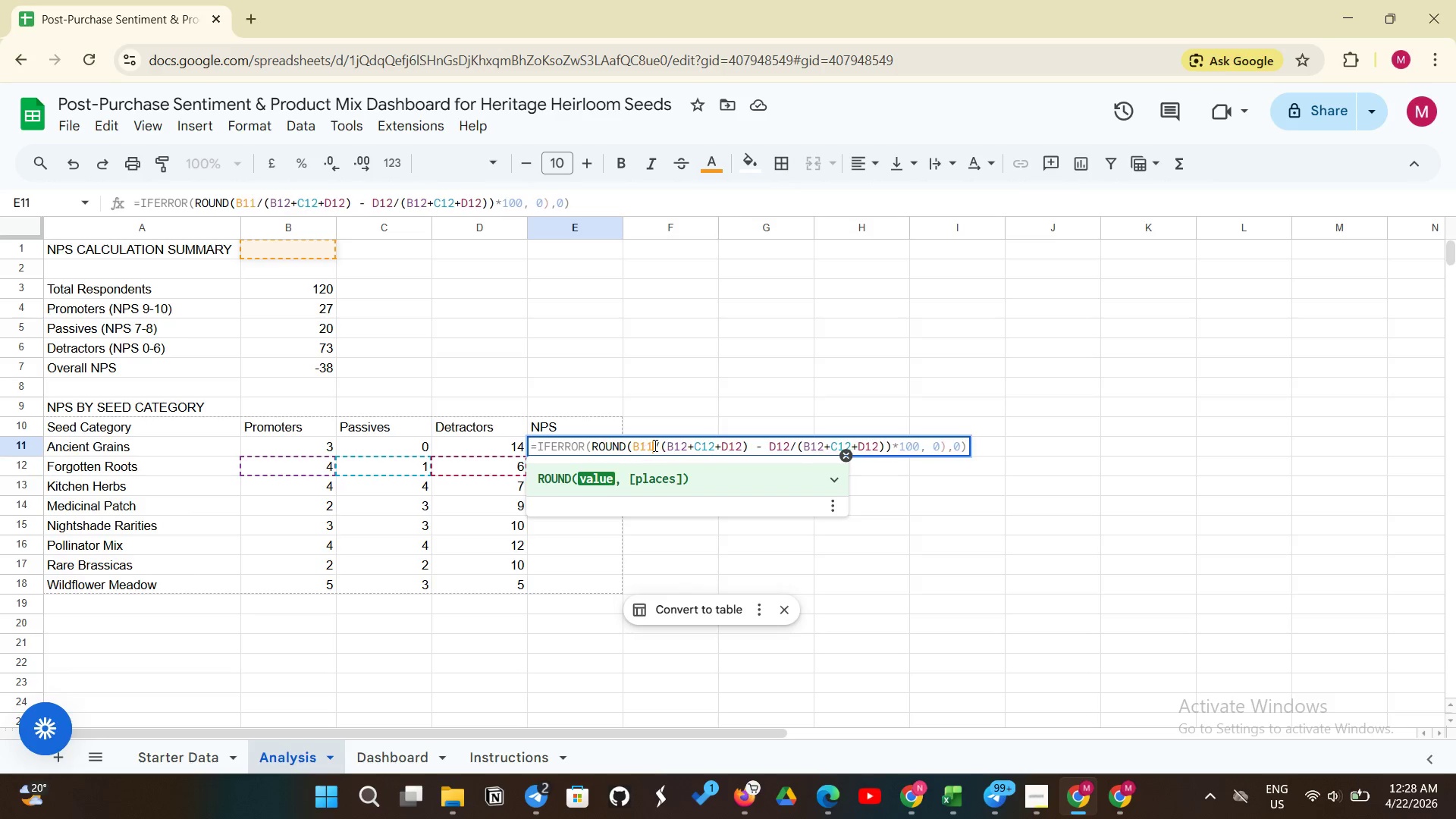 
key(1)
 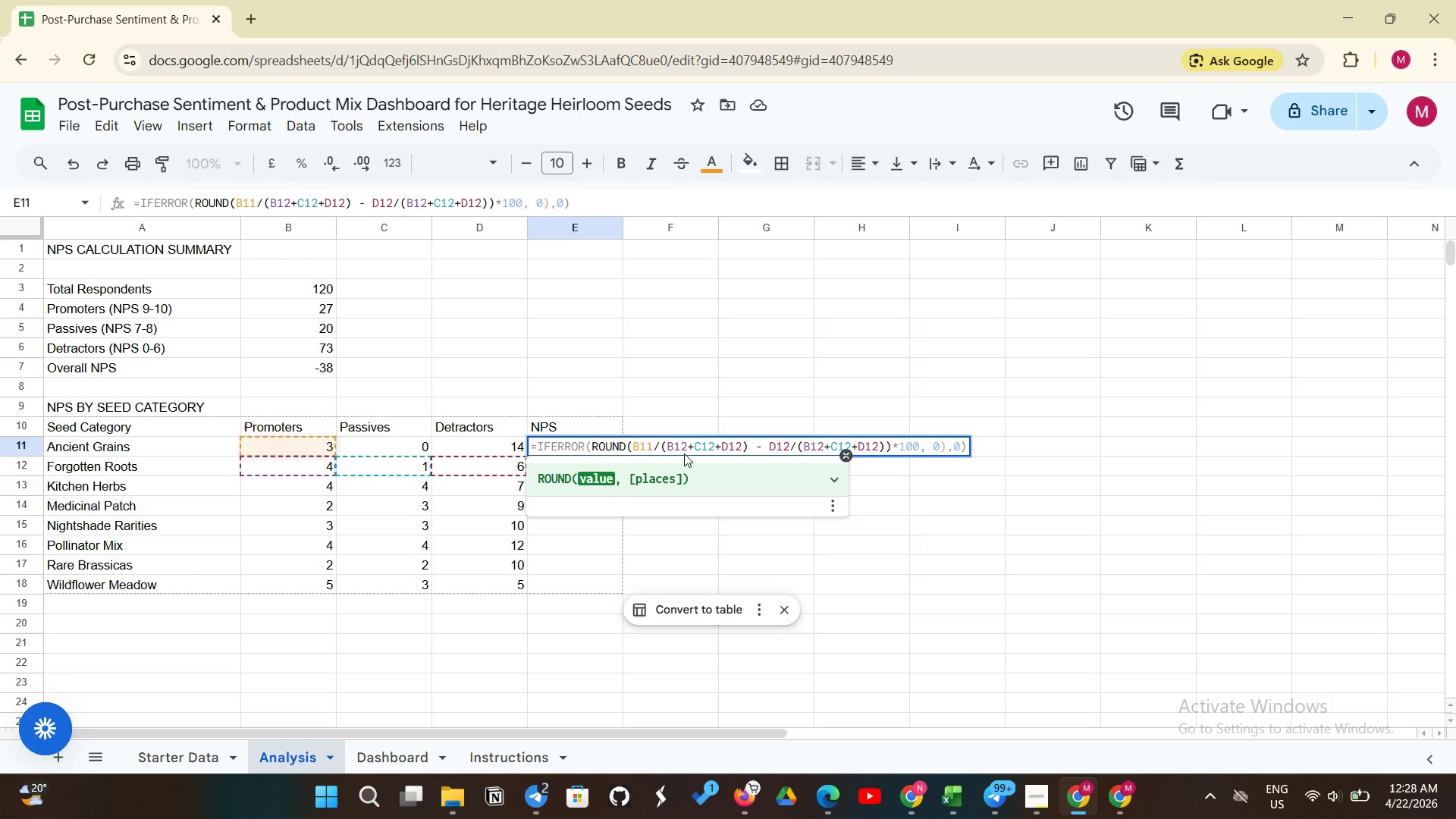 
left_click([684, 453])
 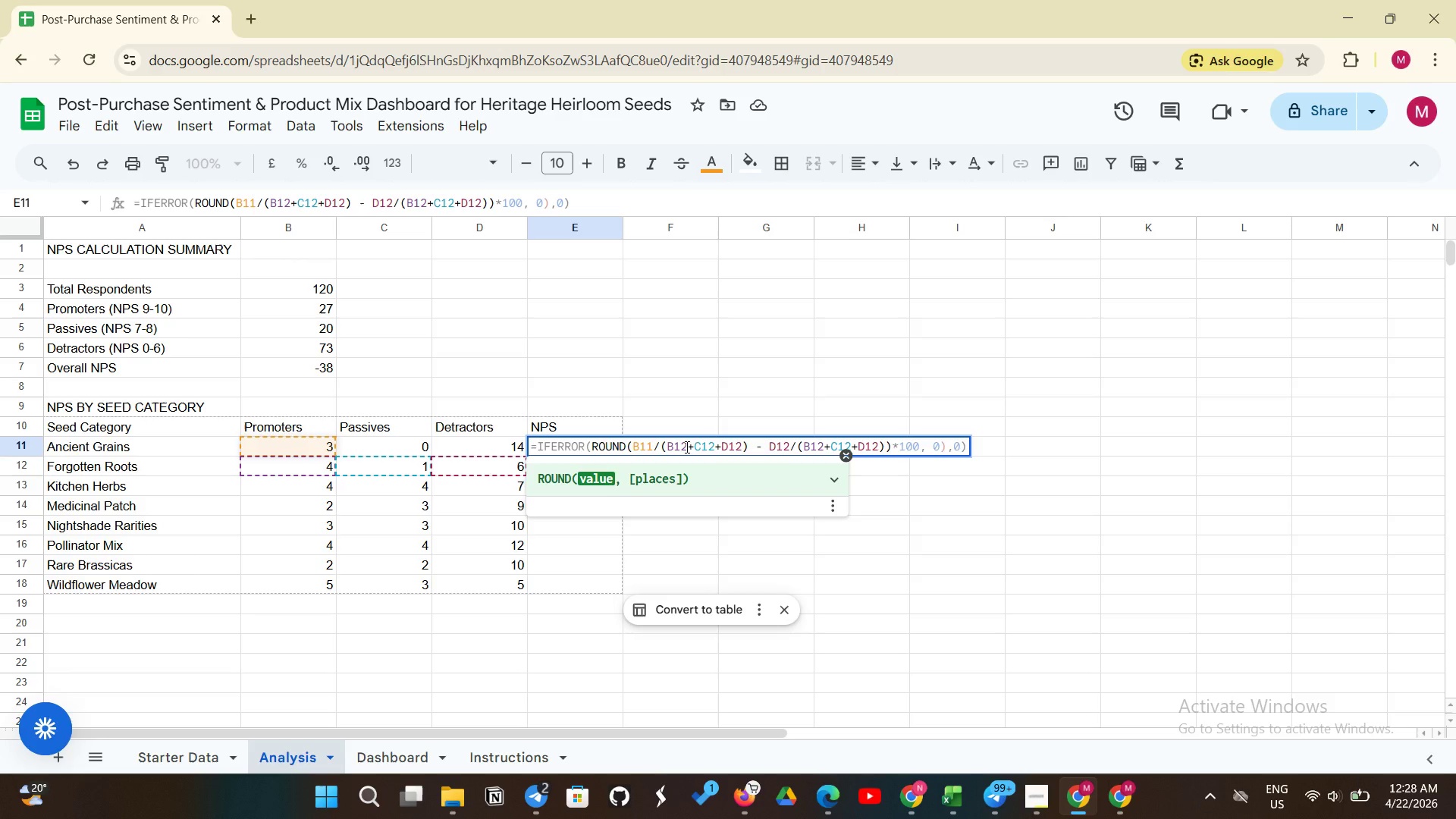 
left_click([686, 447])
 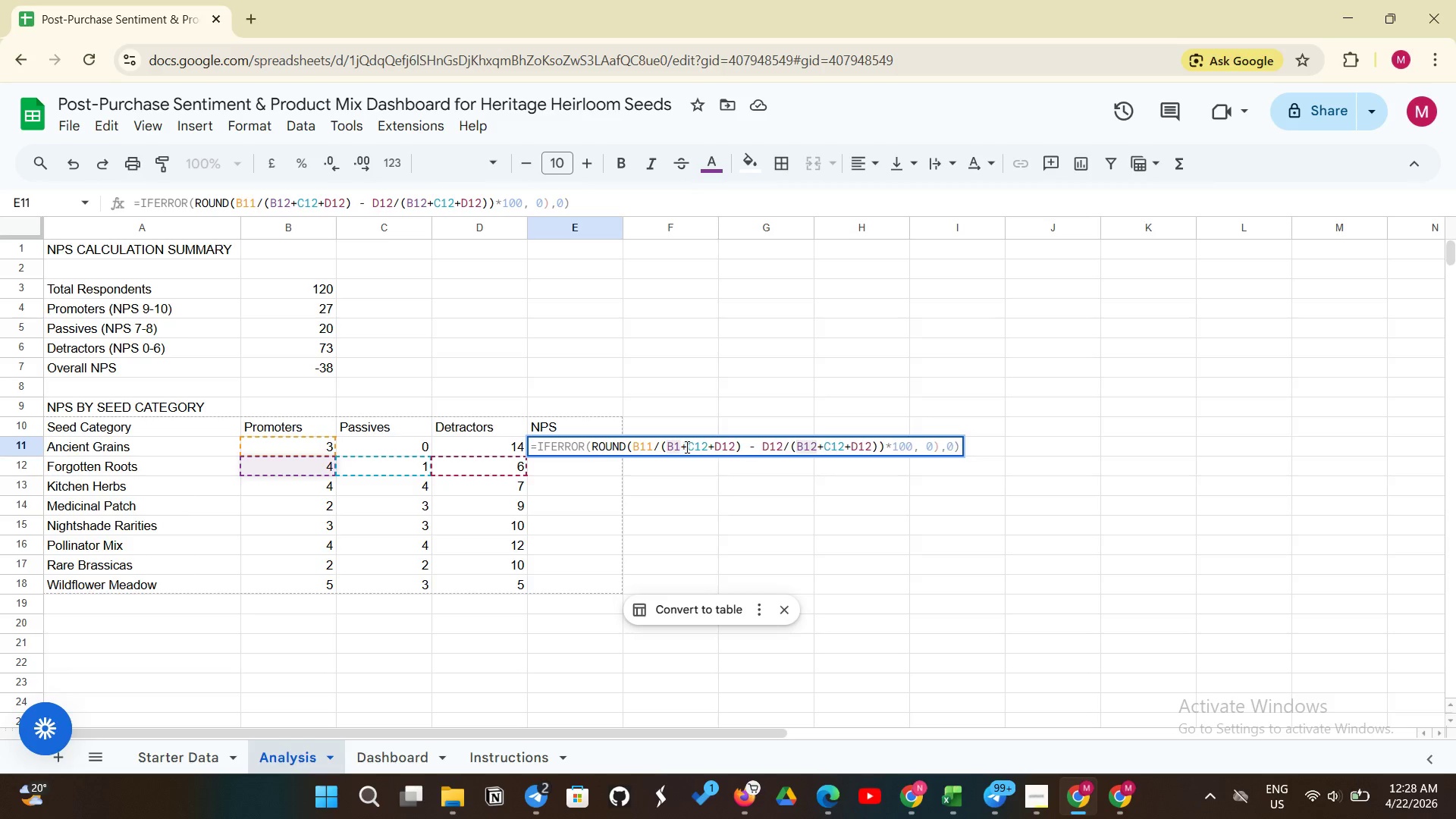 
key(Backspace)
 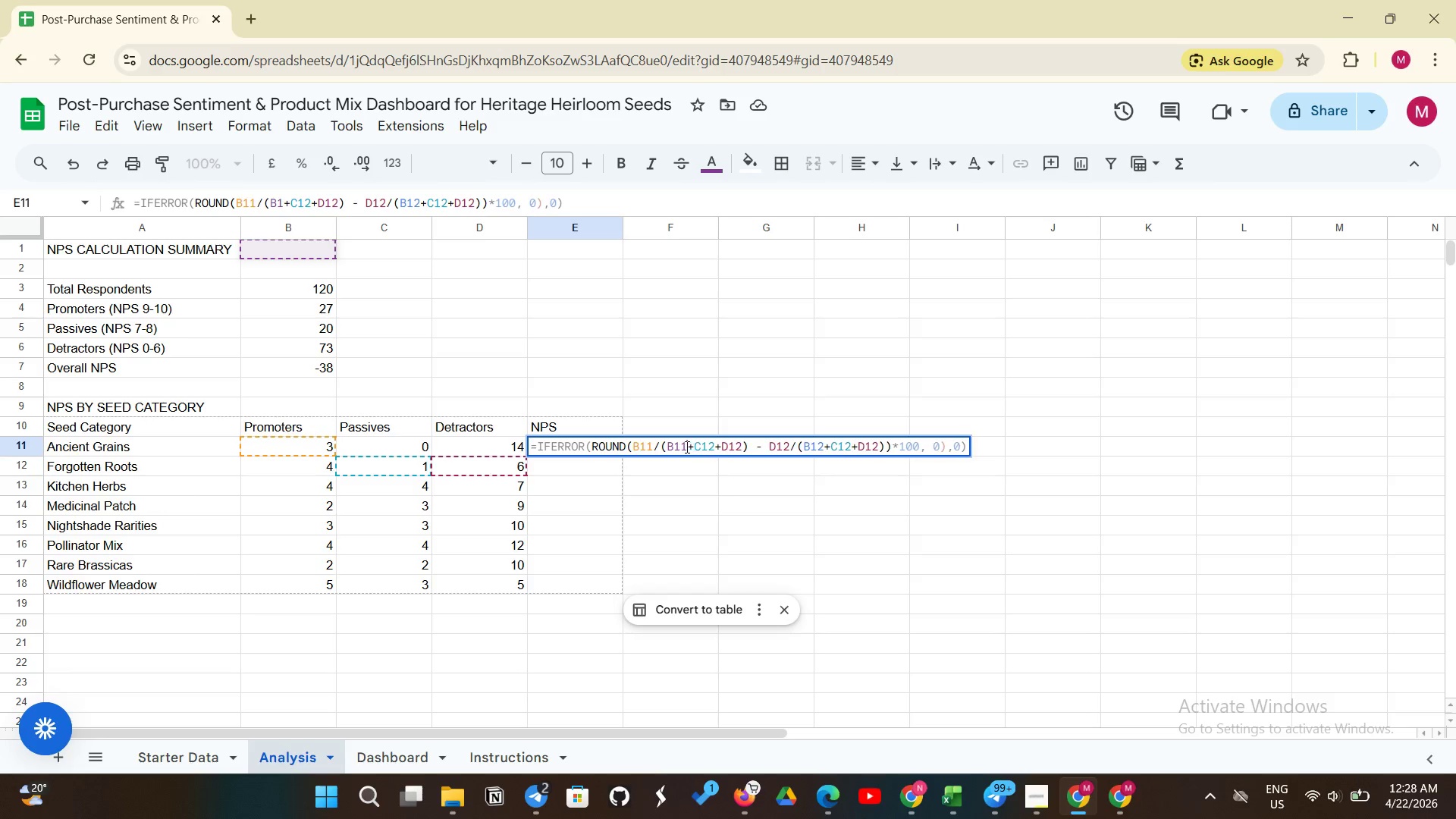 
key(1)
 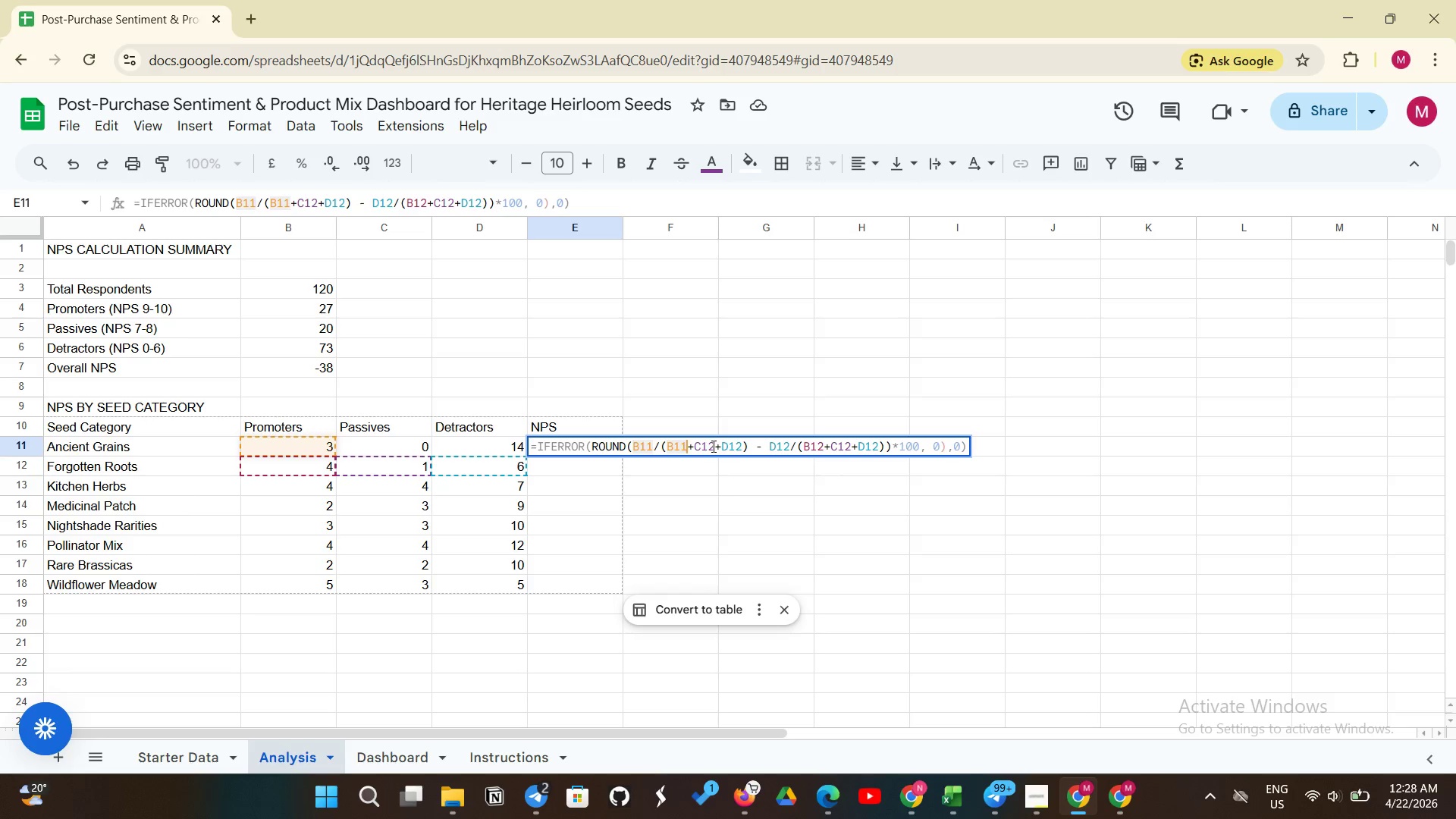 
left_click([712, 446])
 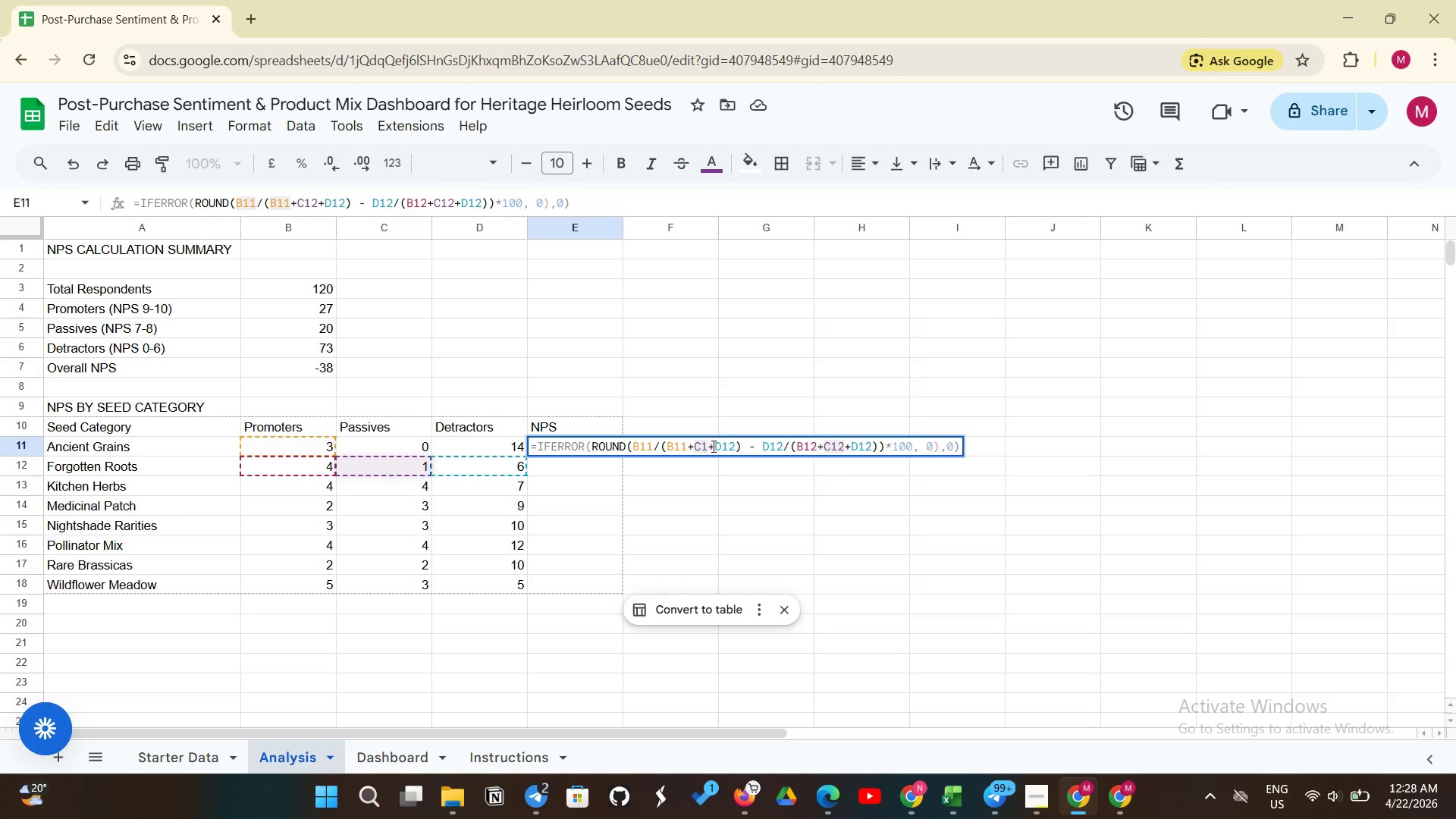 
key(Backspace)
 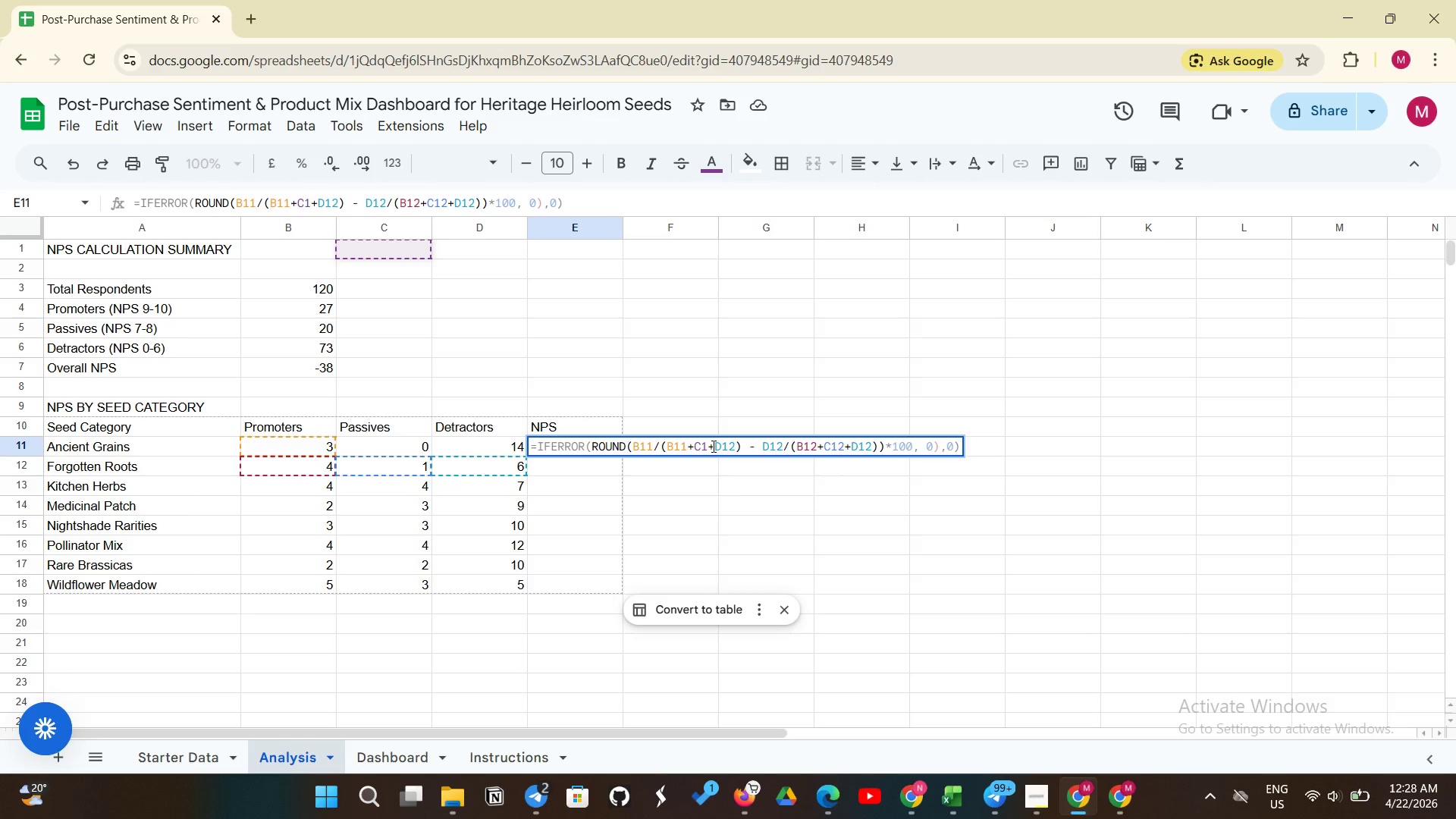 
key(1)
 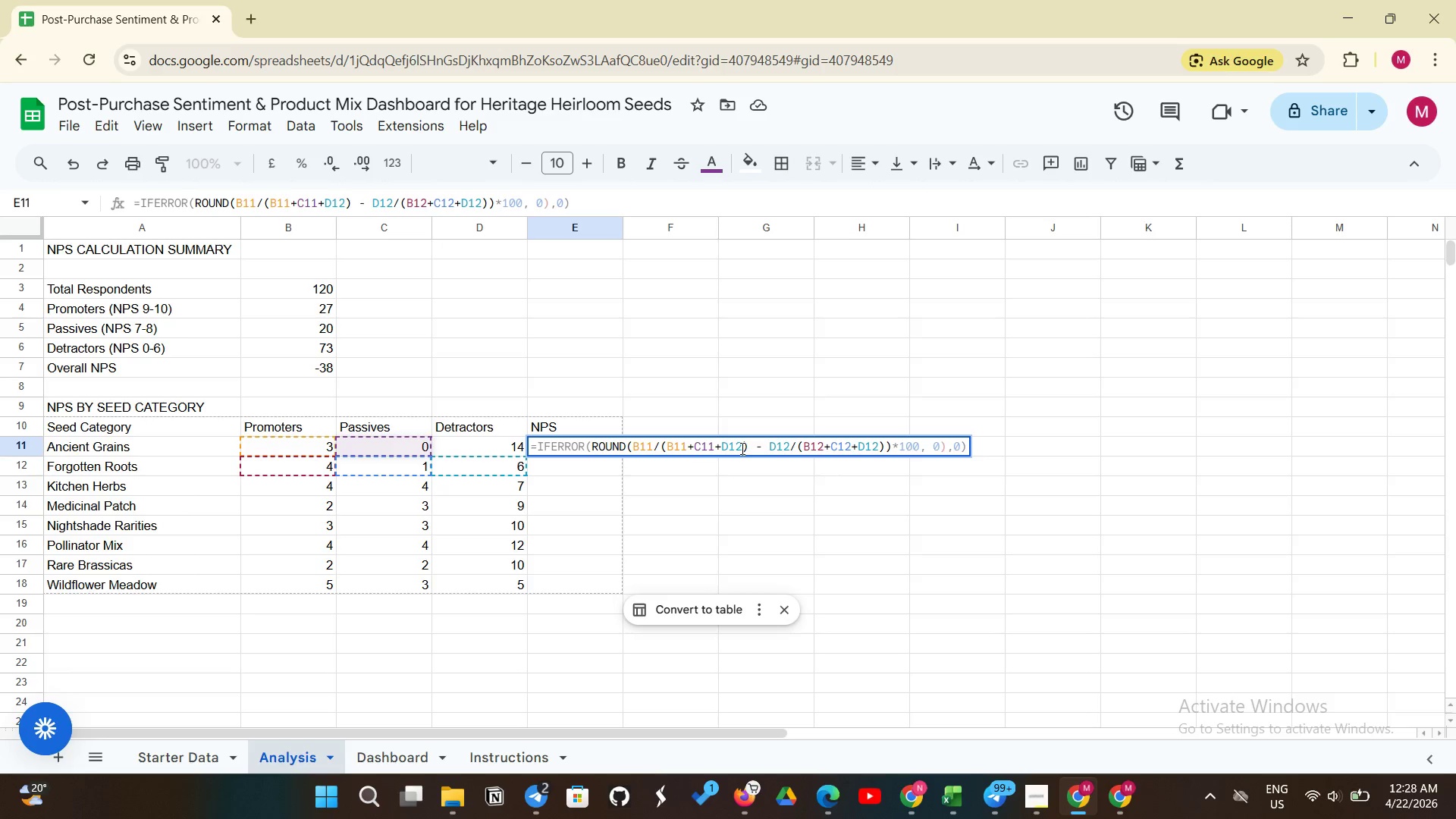 
left_click([742, 445])
 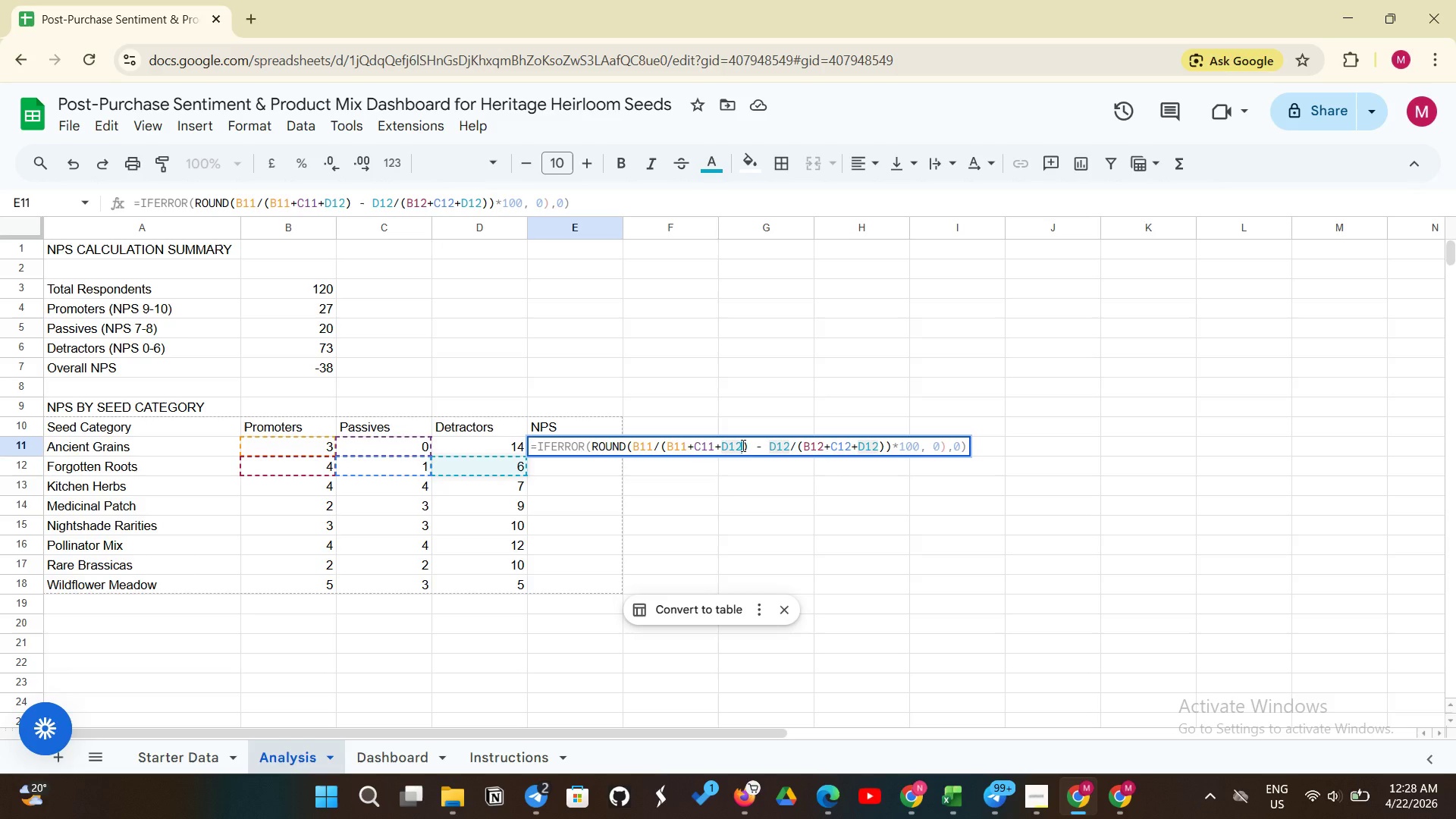 
key(Backspace)
 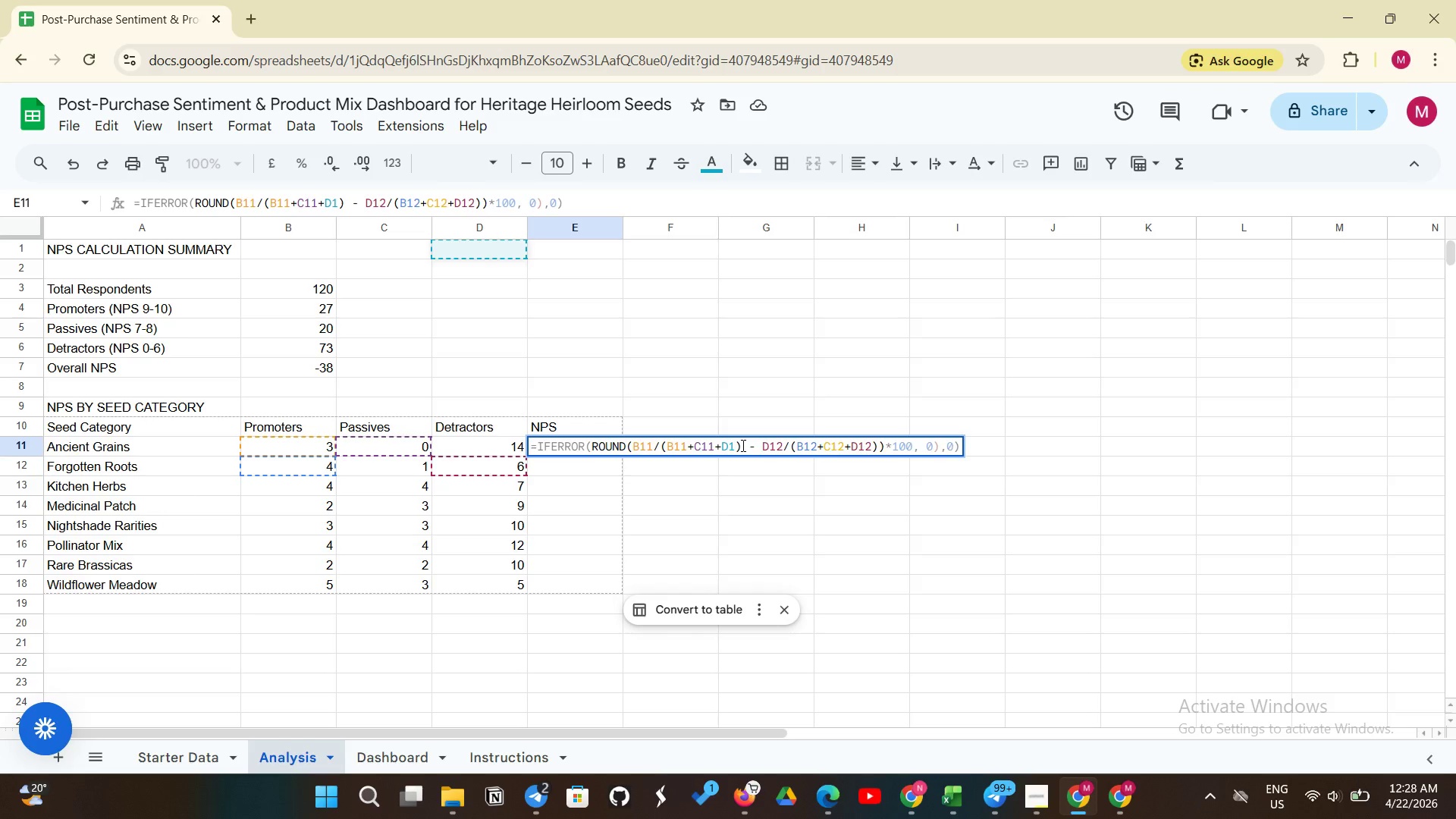 
key(1)
 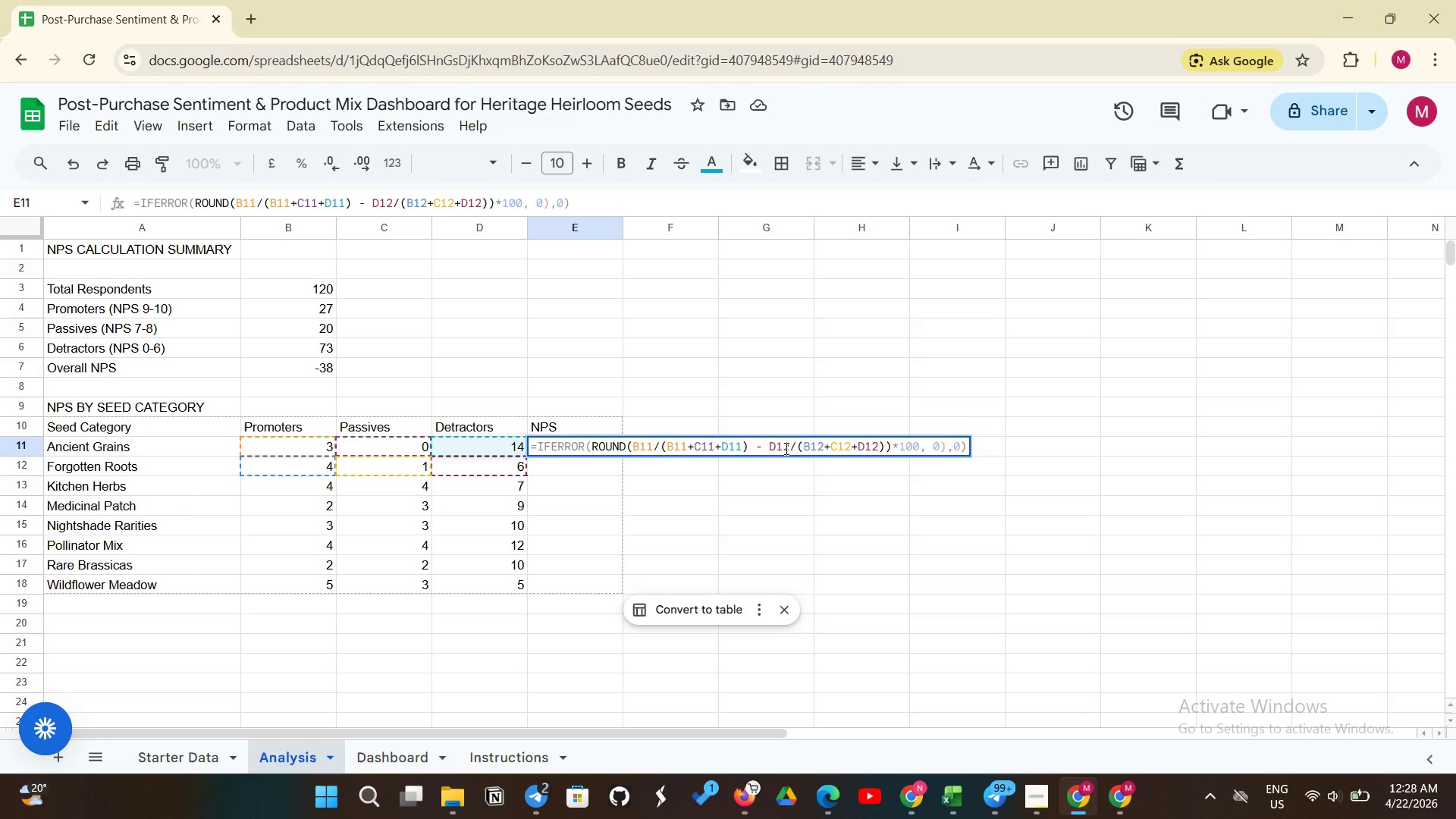 
left_click([788, 448])
 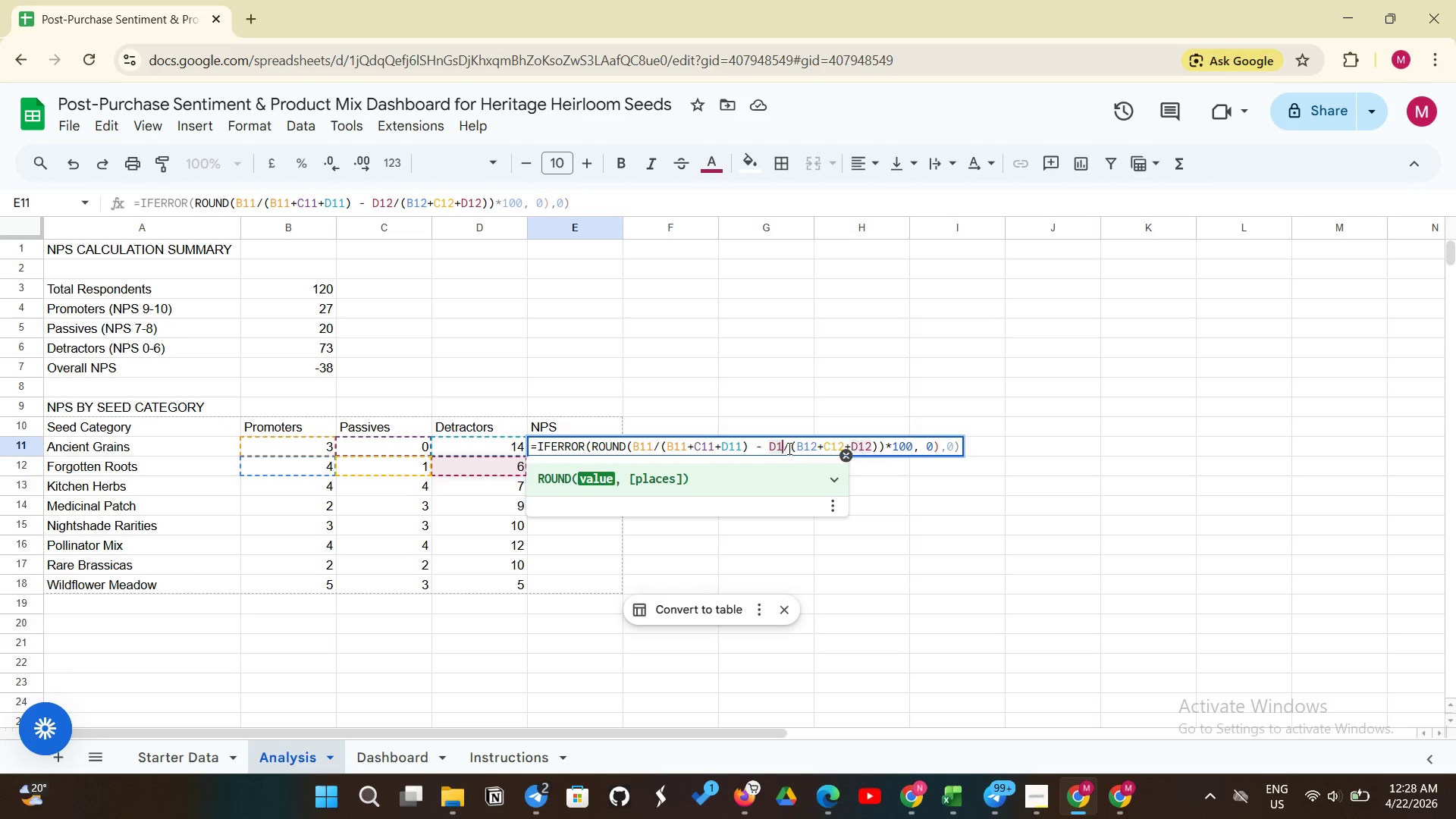 
key(Backspace)
 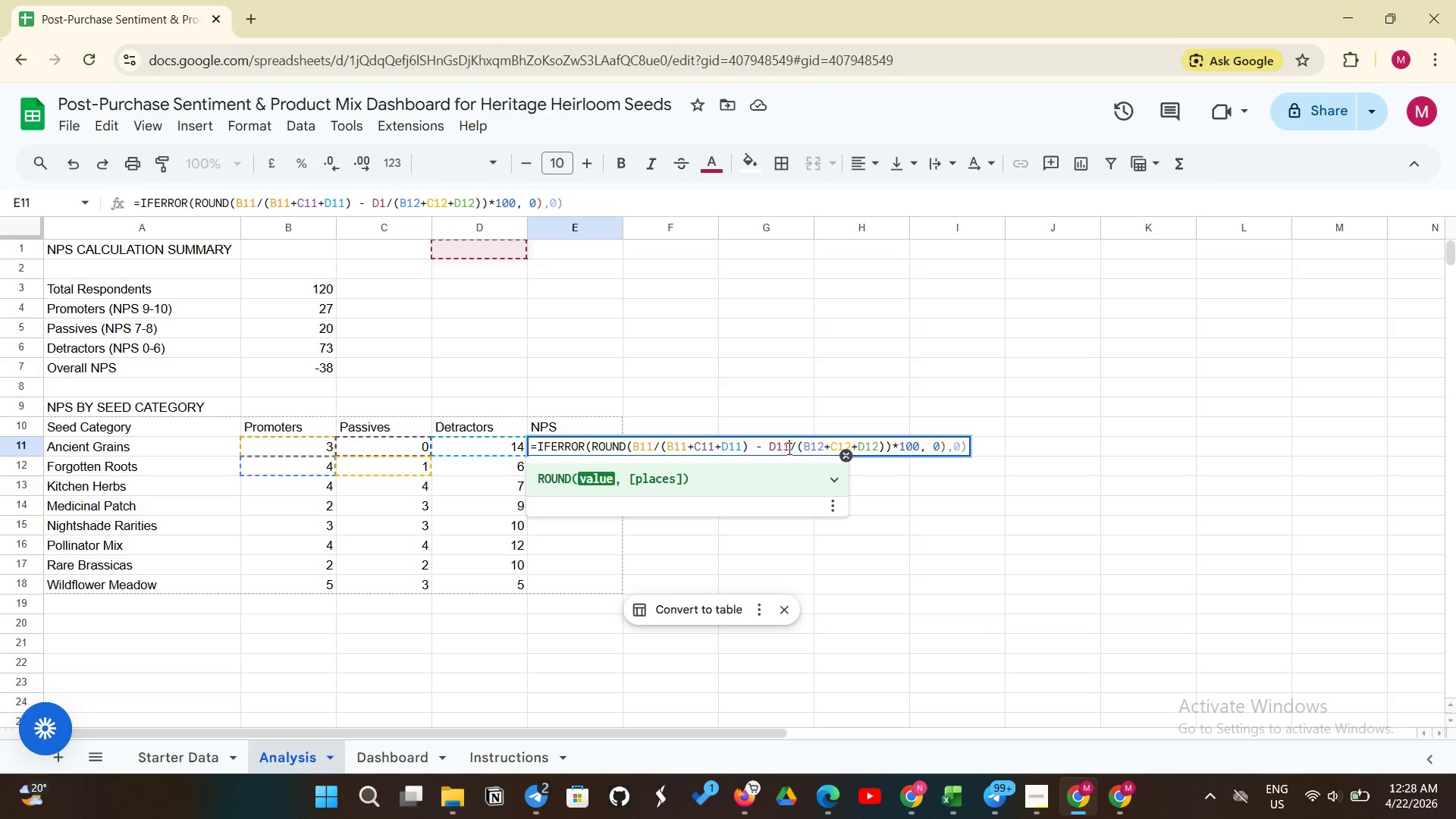 
key(1)
 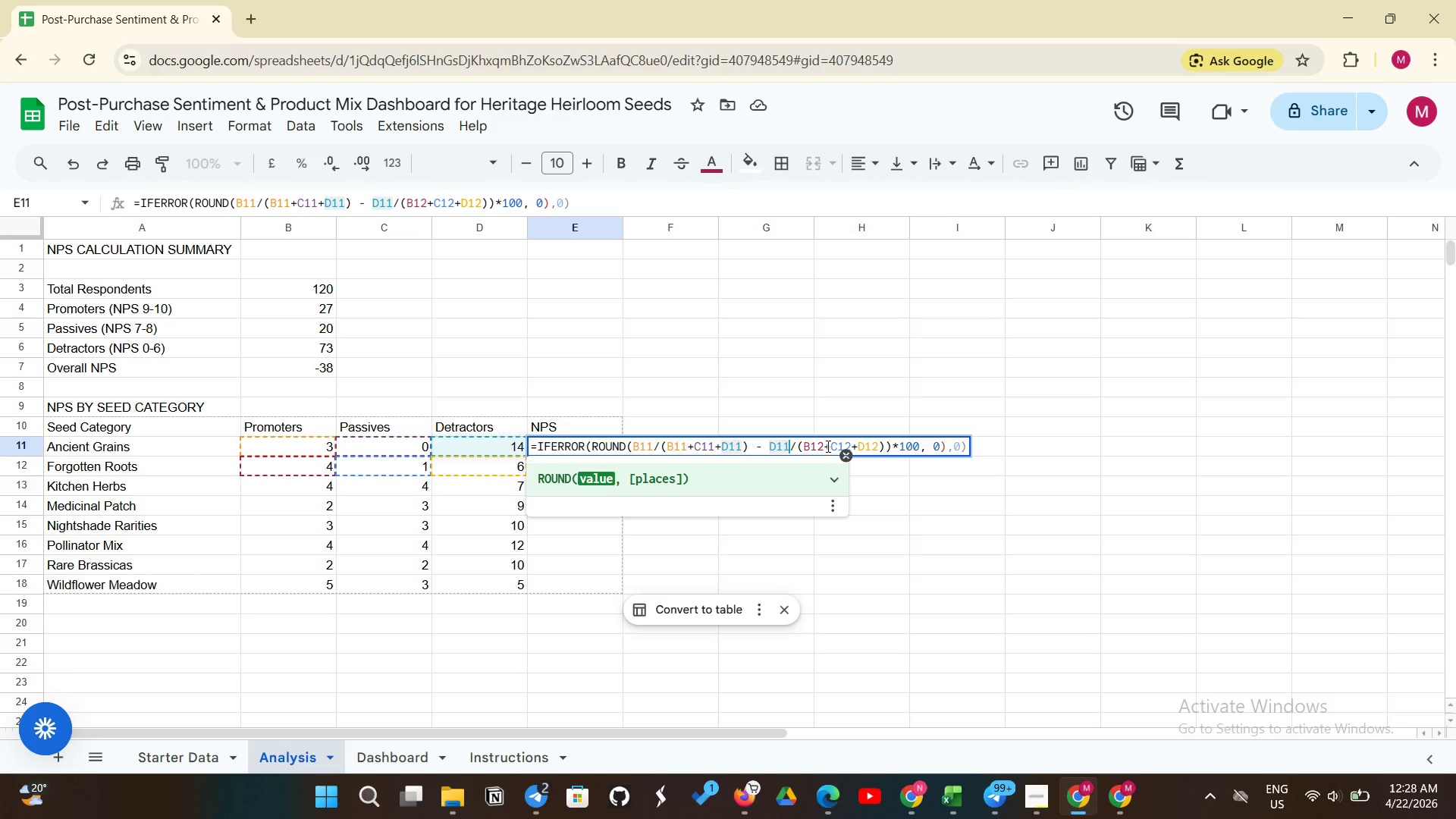 
left_click([827, 446])
 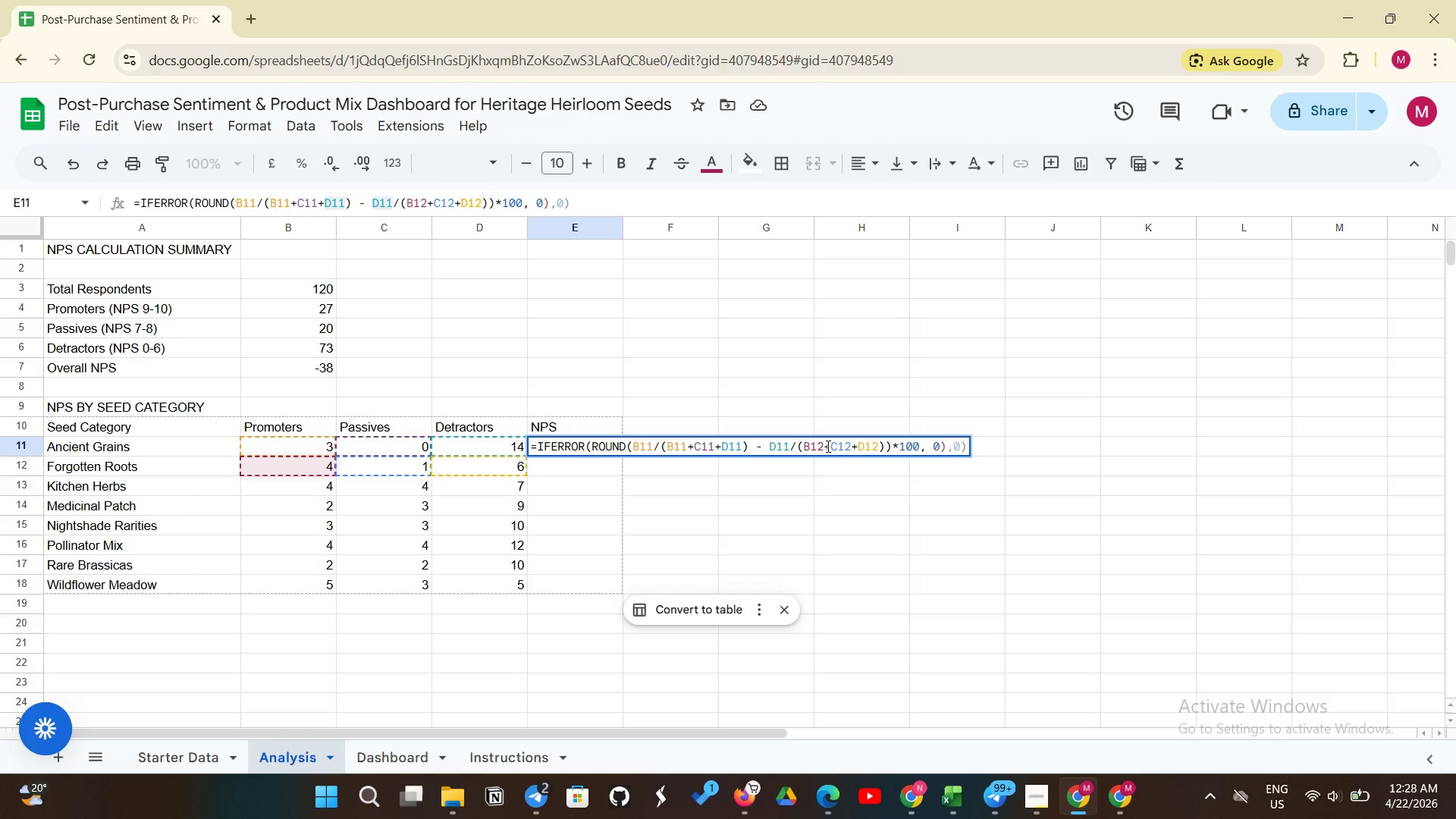 
key(Backspace)
 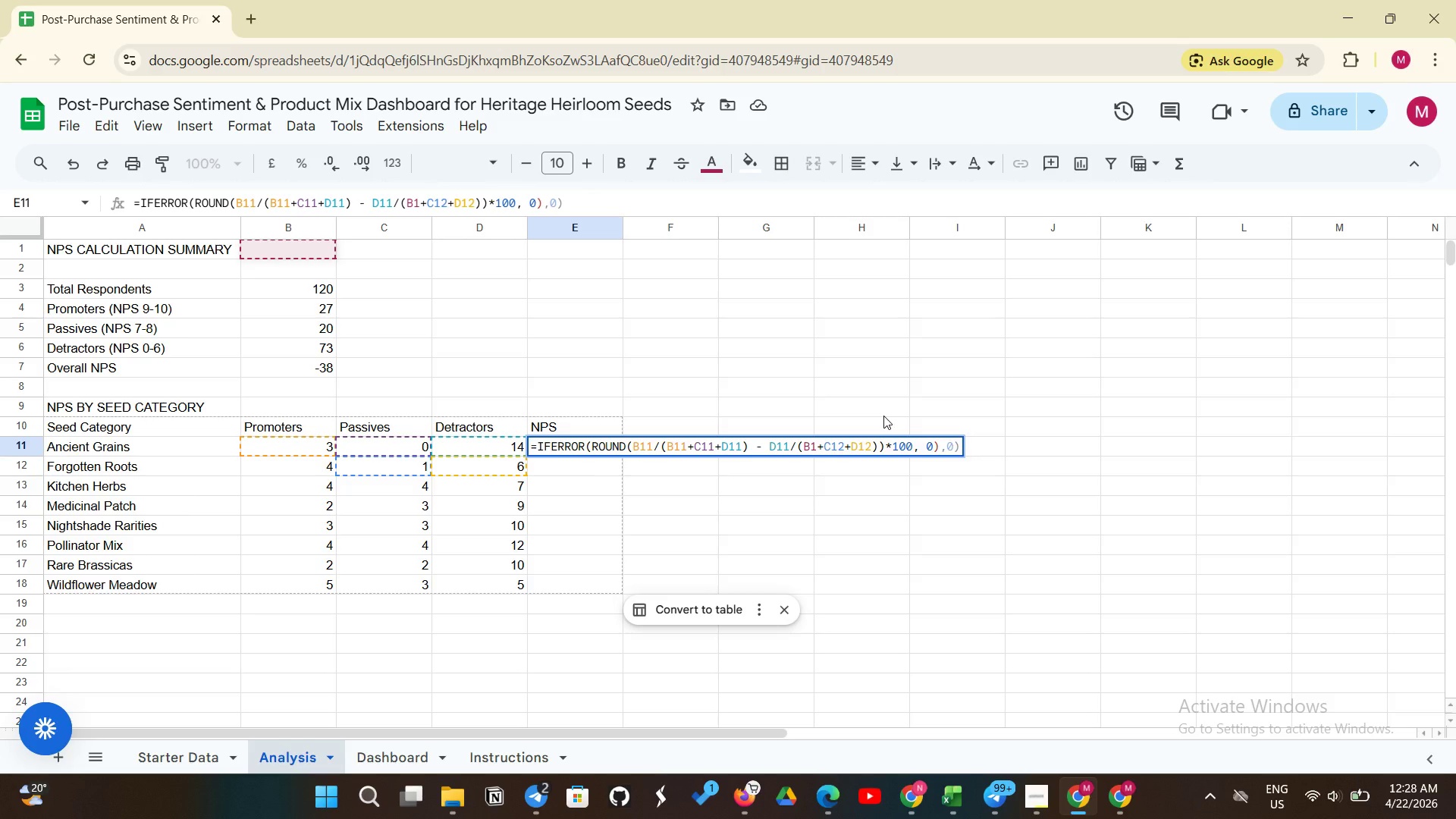 
key(1)
 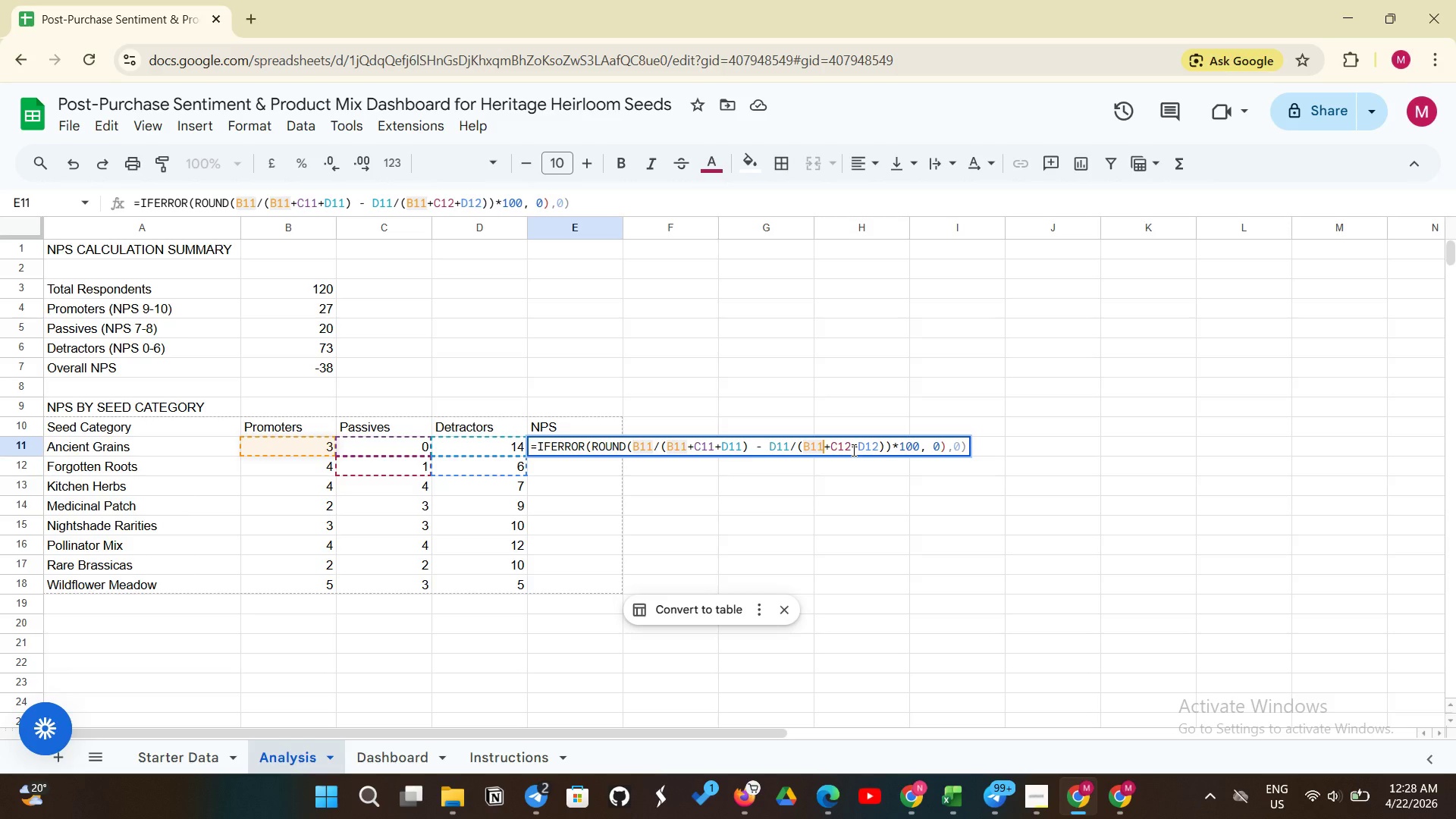 
left_click([852, 450])
 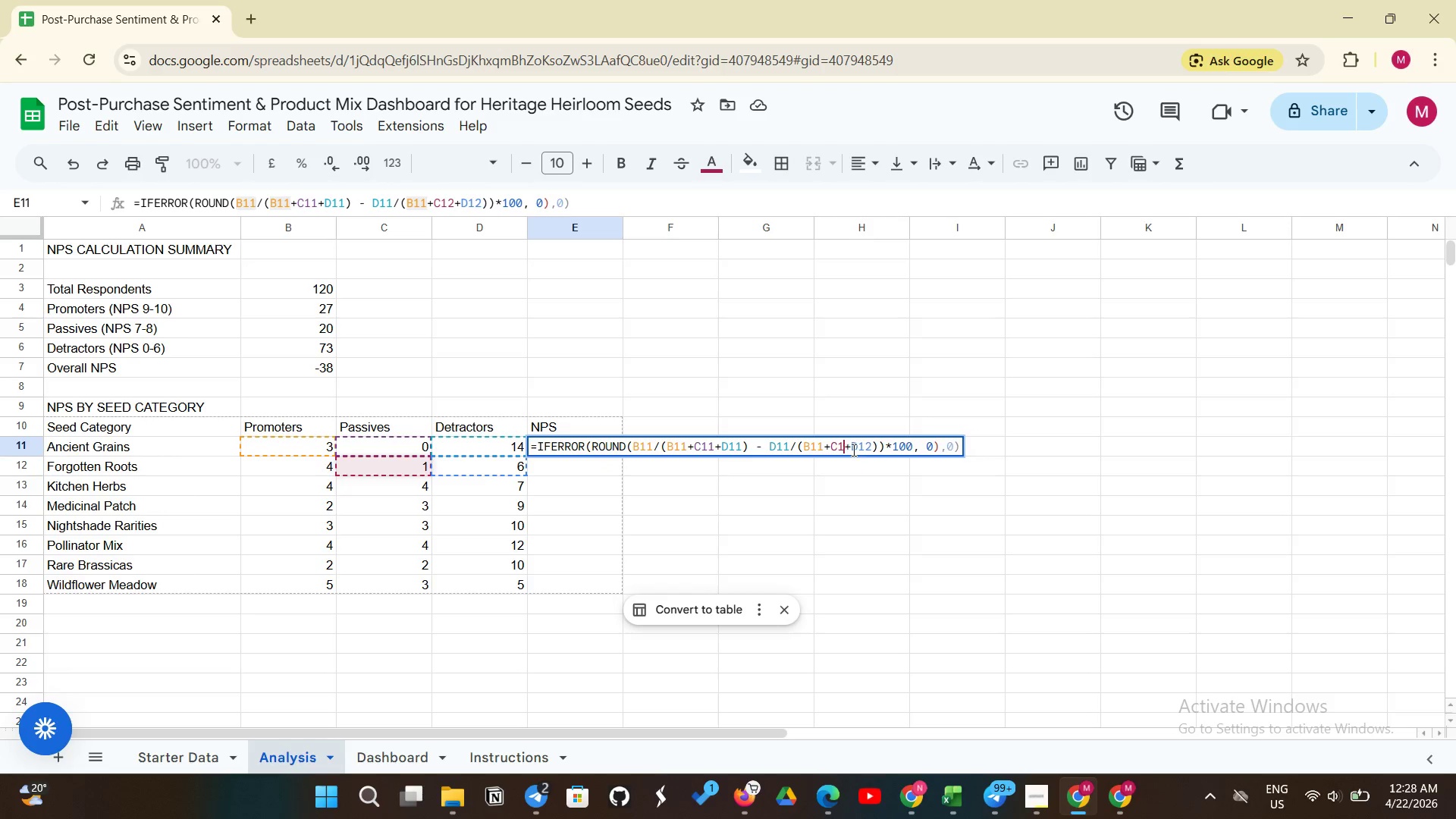 
key(Backspace)
 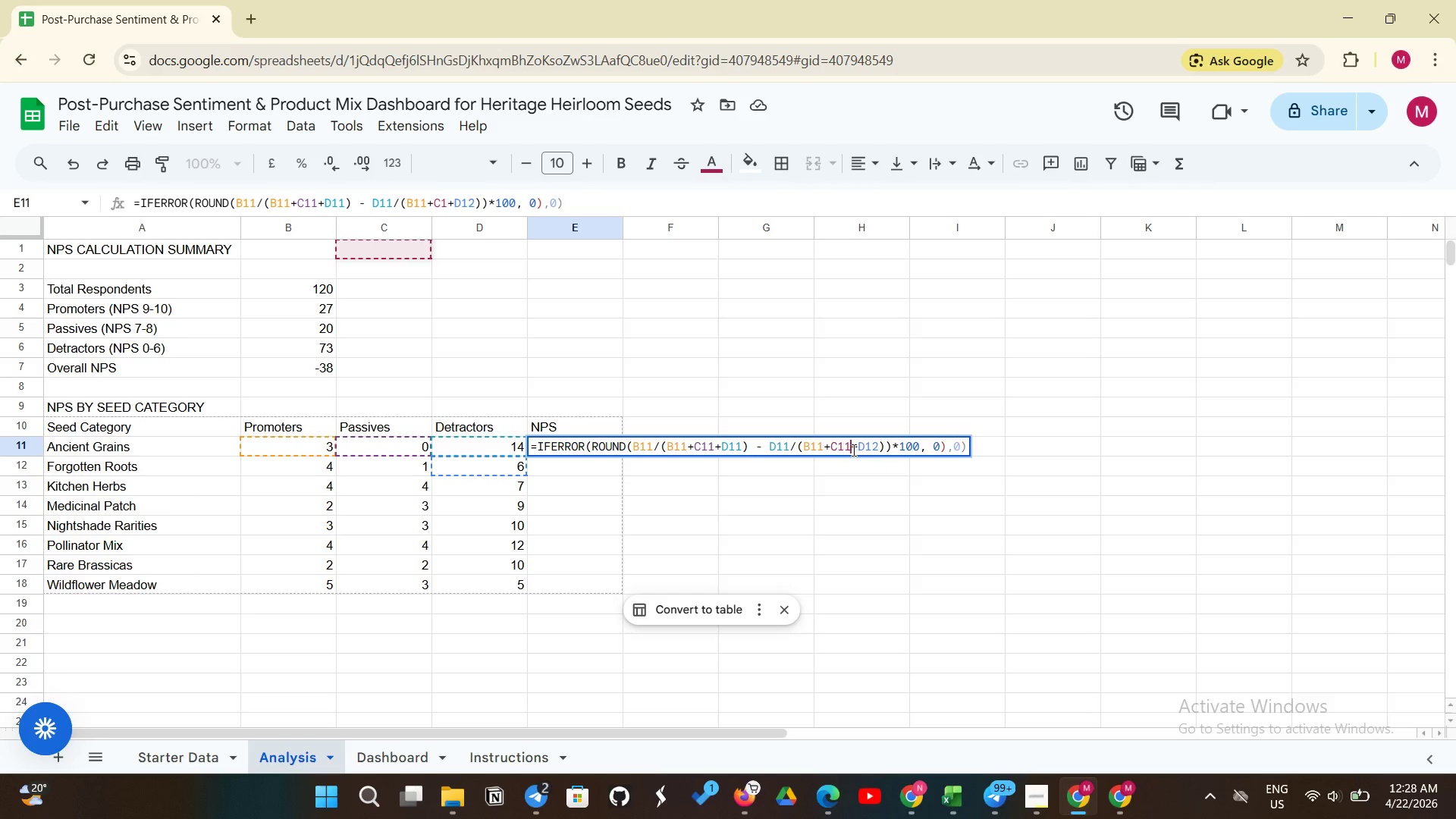 
key(1)
 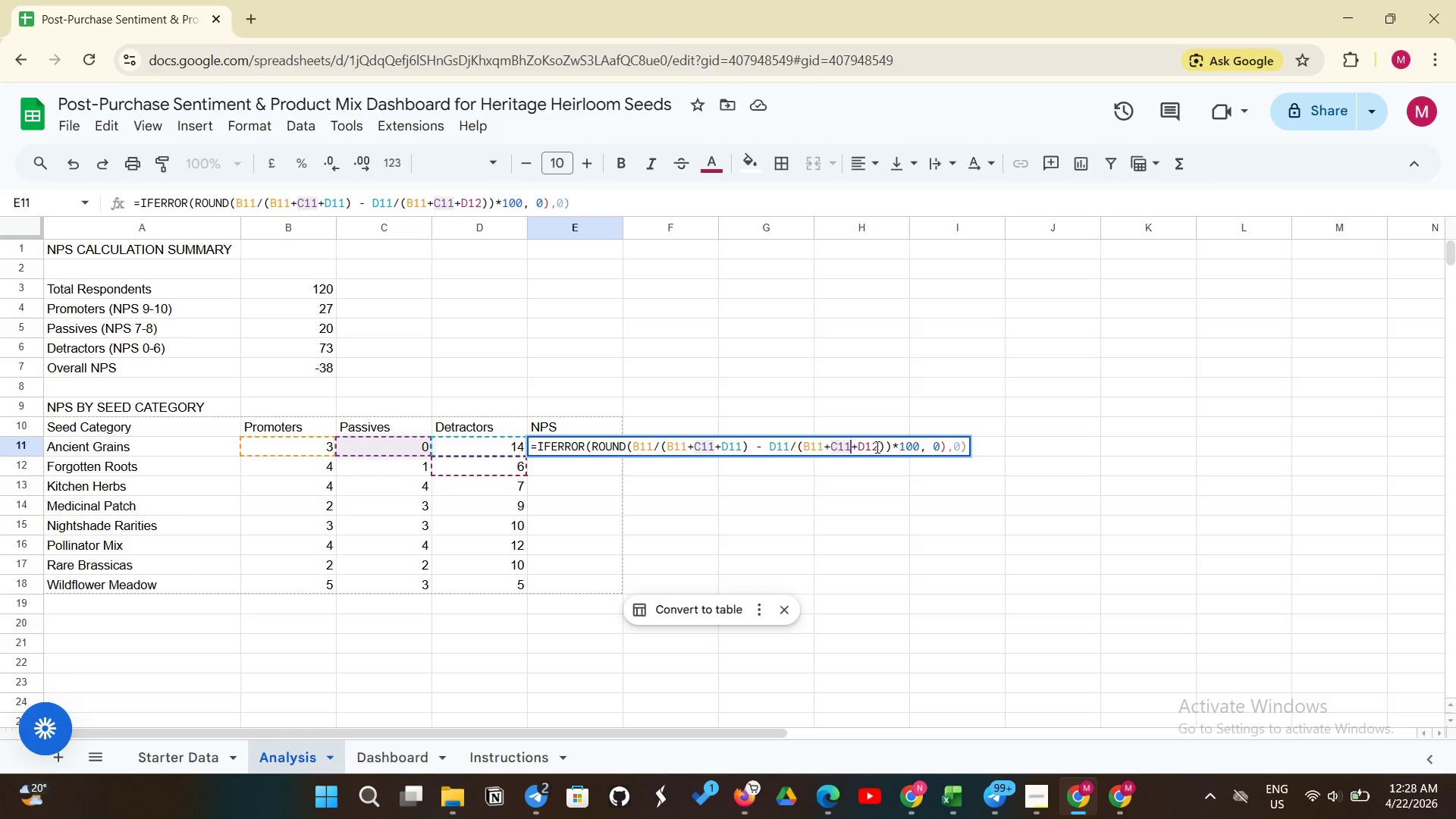 
left_click([876, 445])
 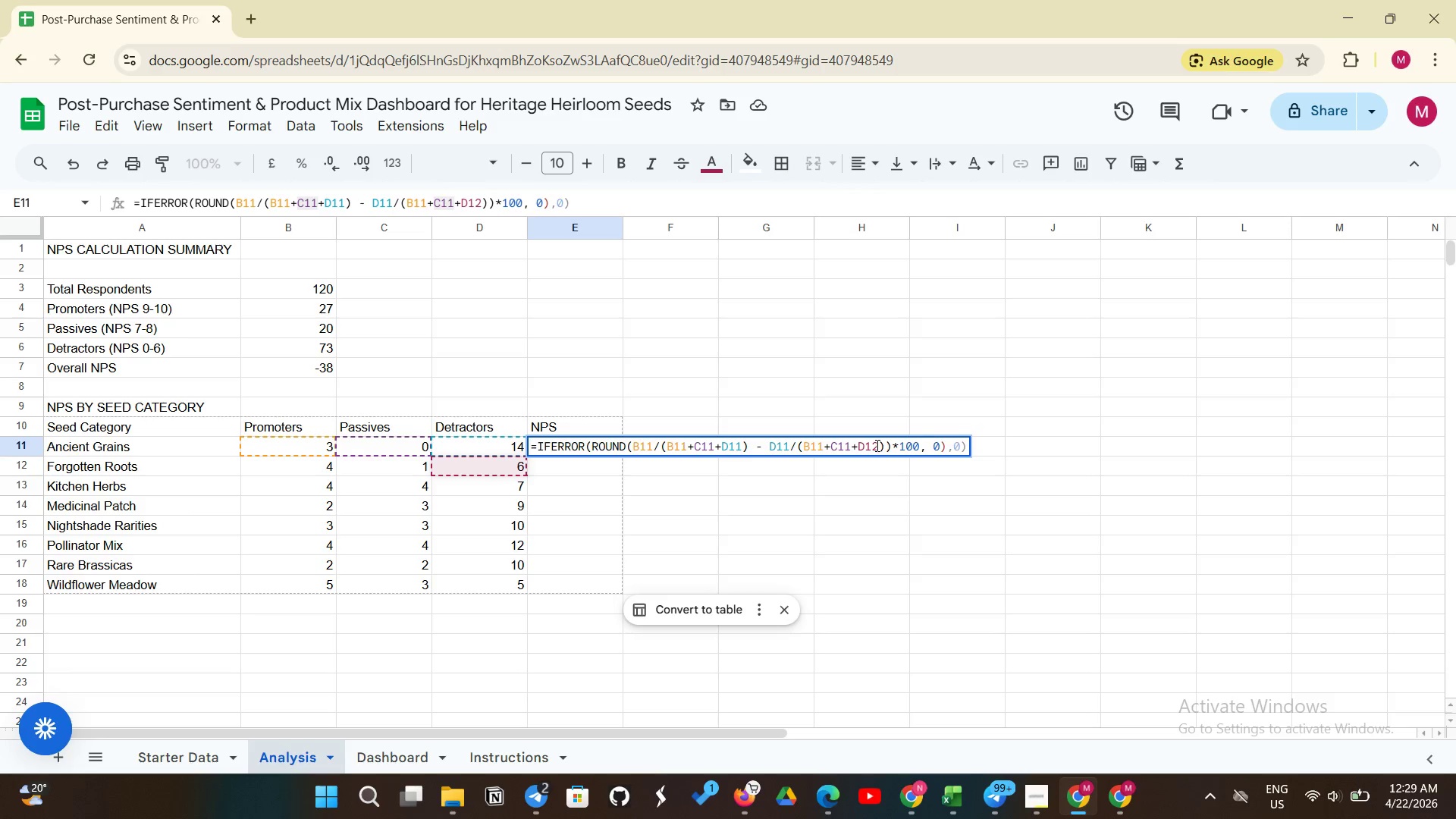 
key(Backspace)
 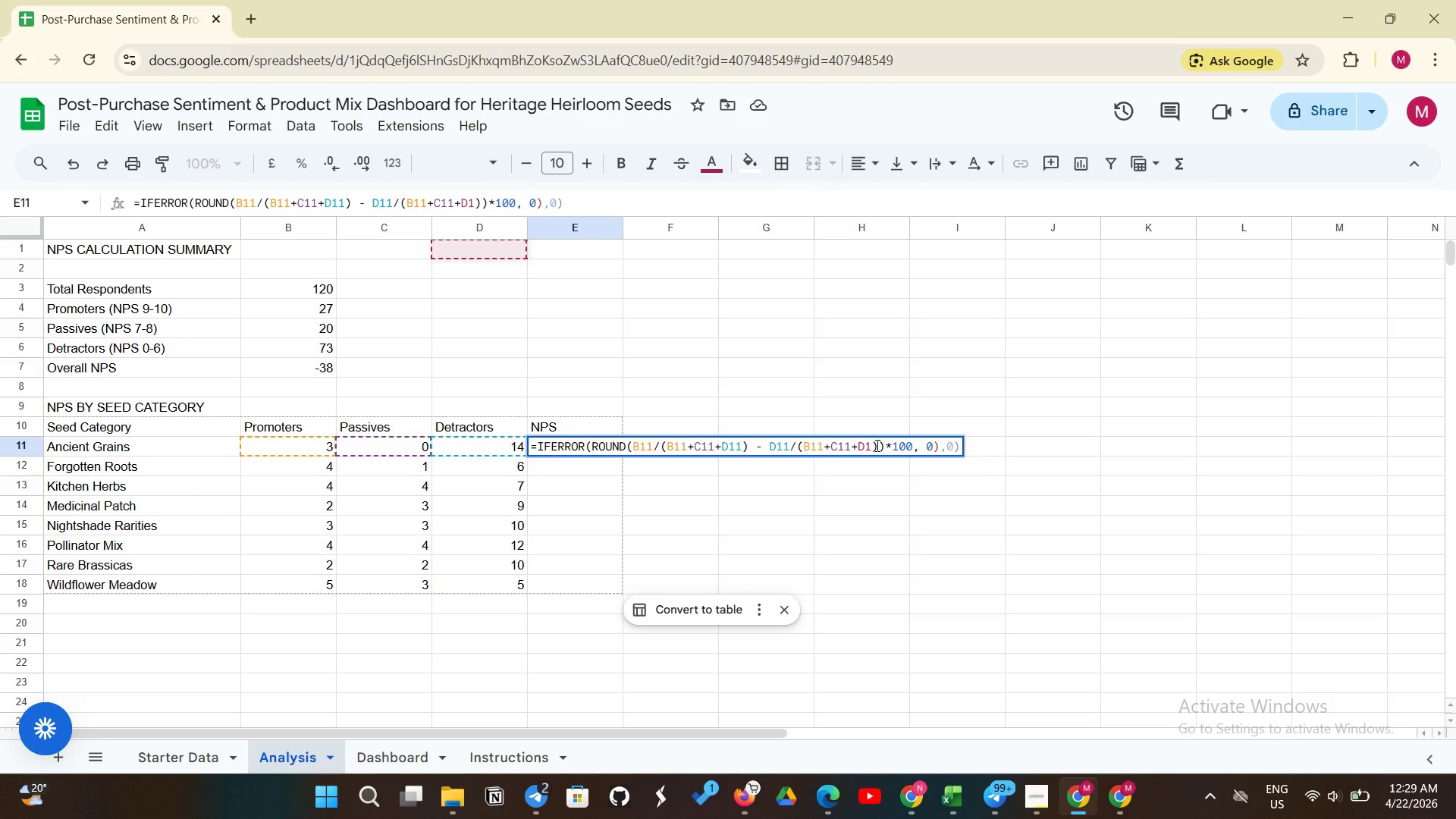 
key(1)
 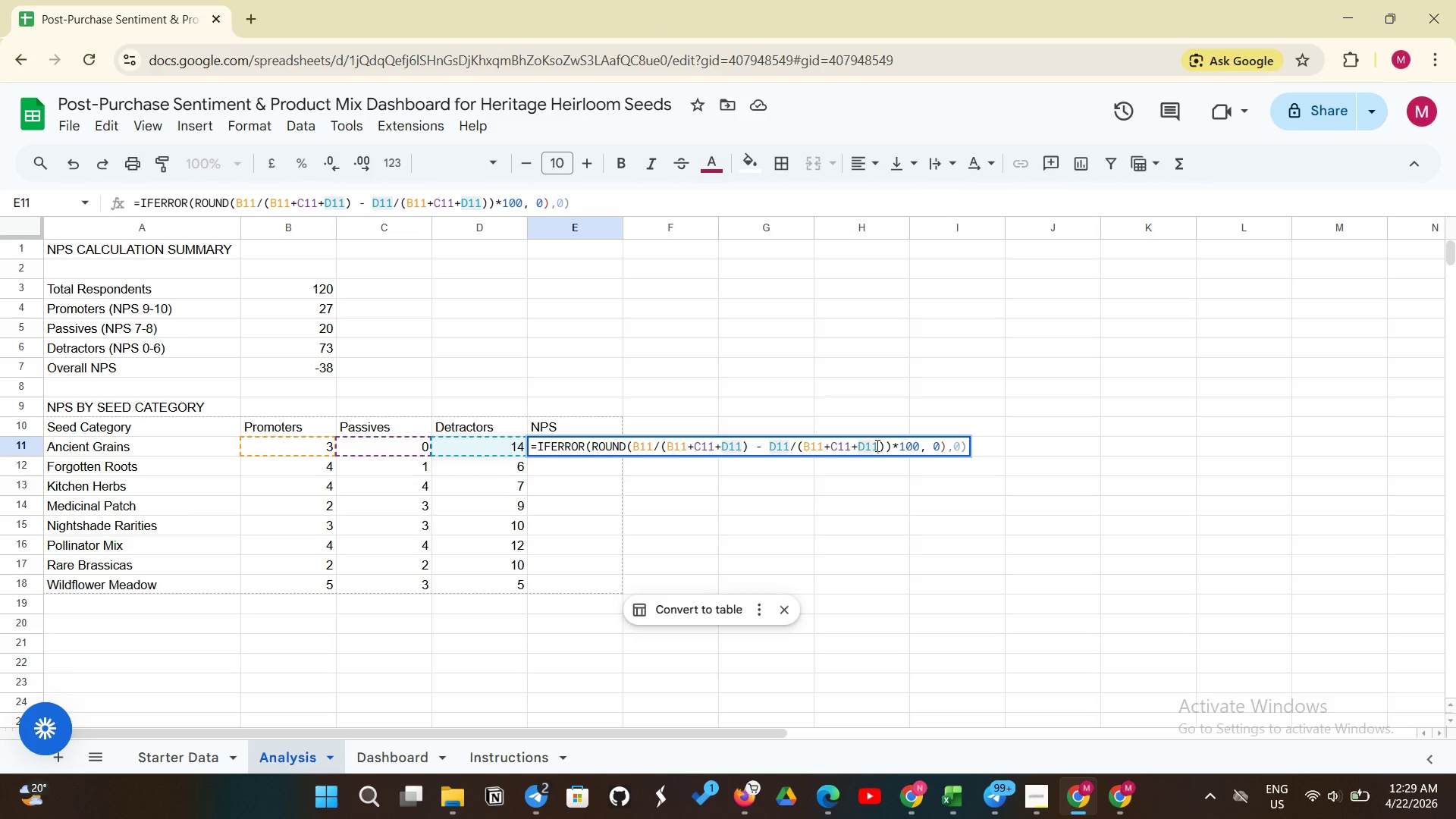 
key(Enter)
 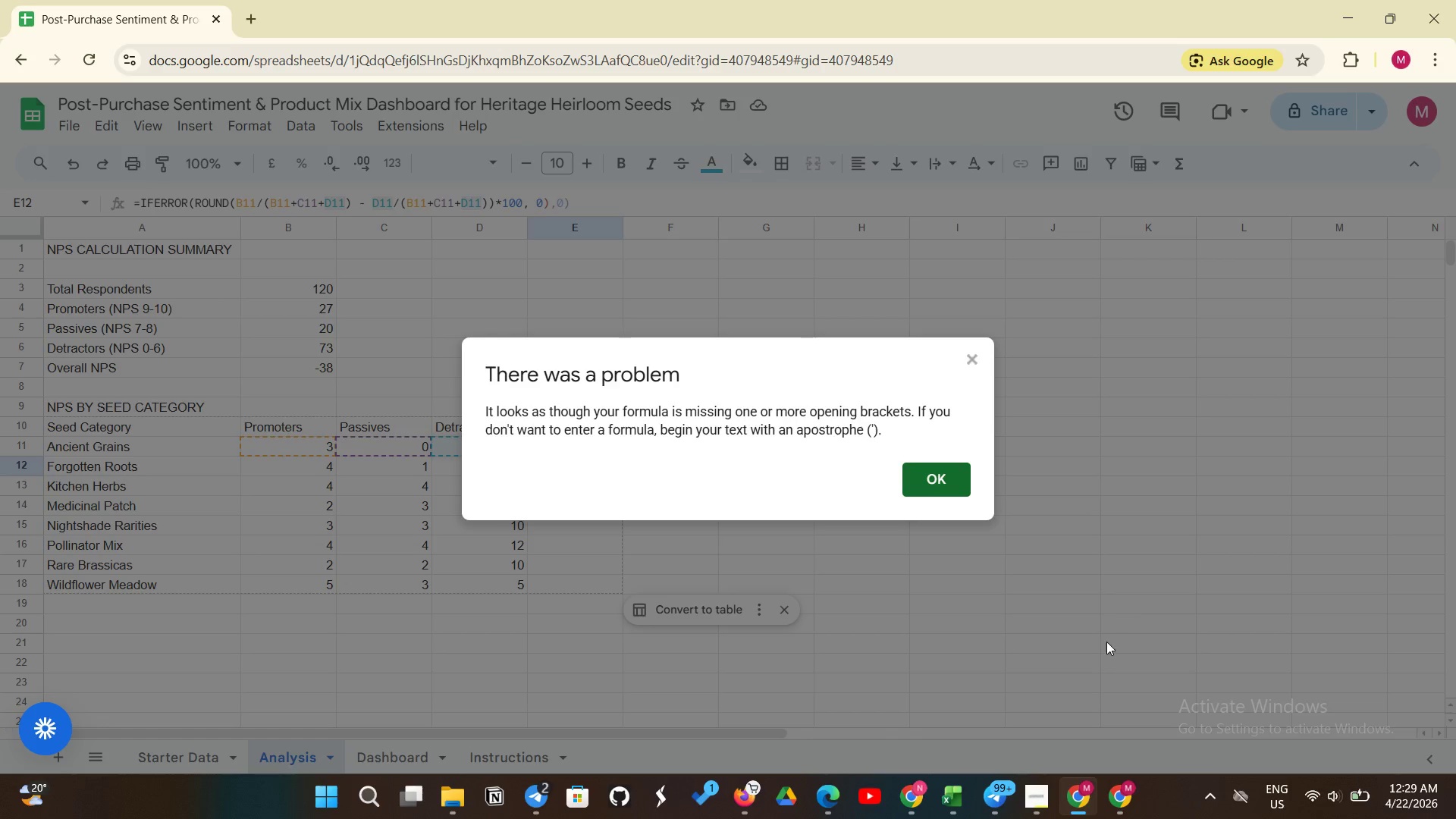 
left_click([916, 485])
 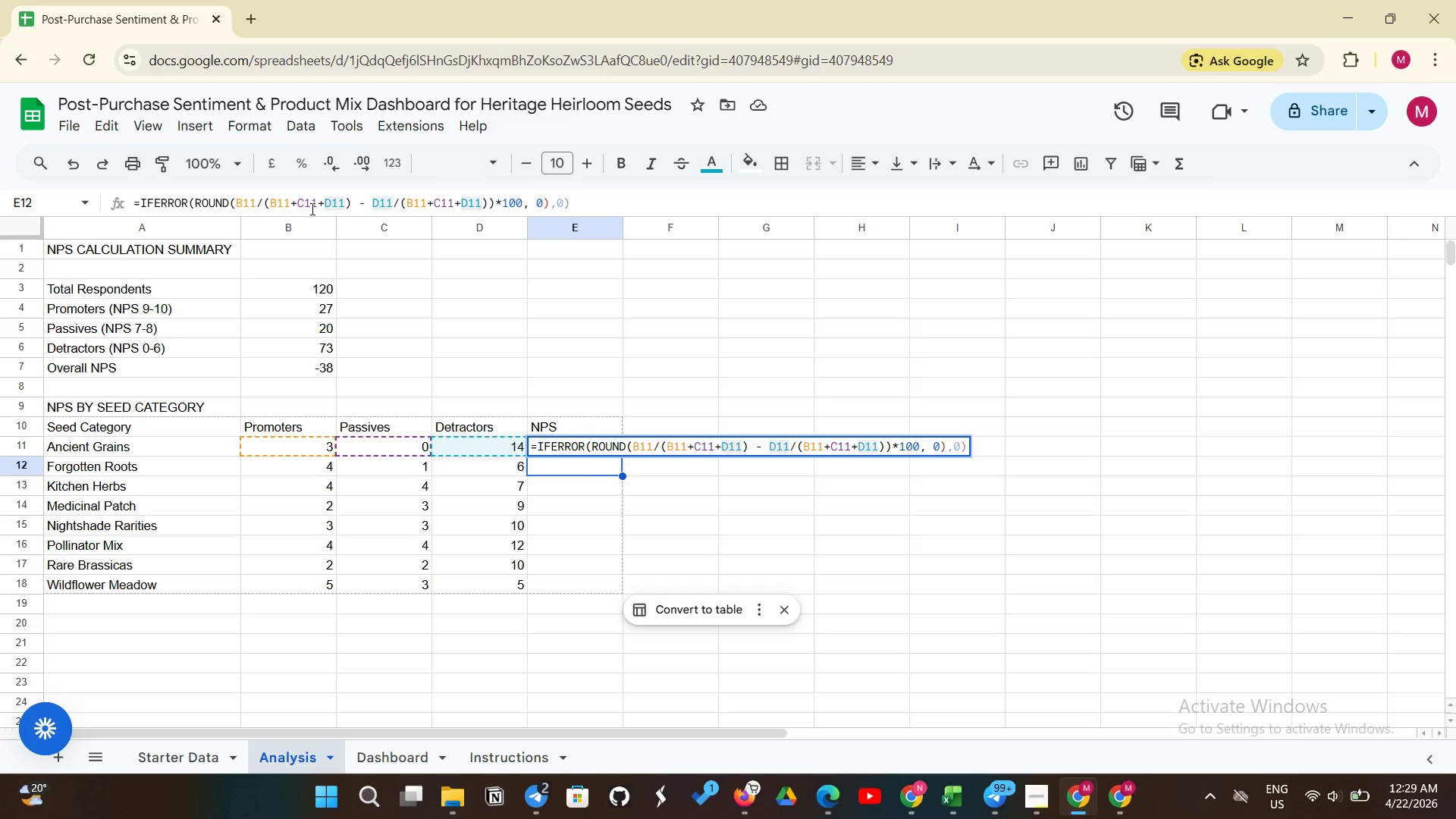 
wait(42.84)
 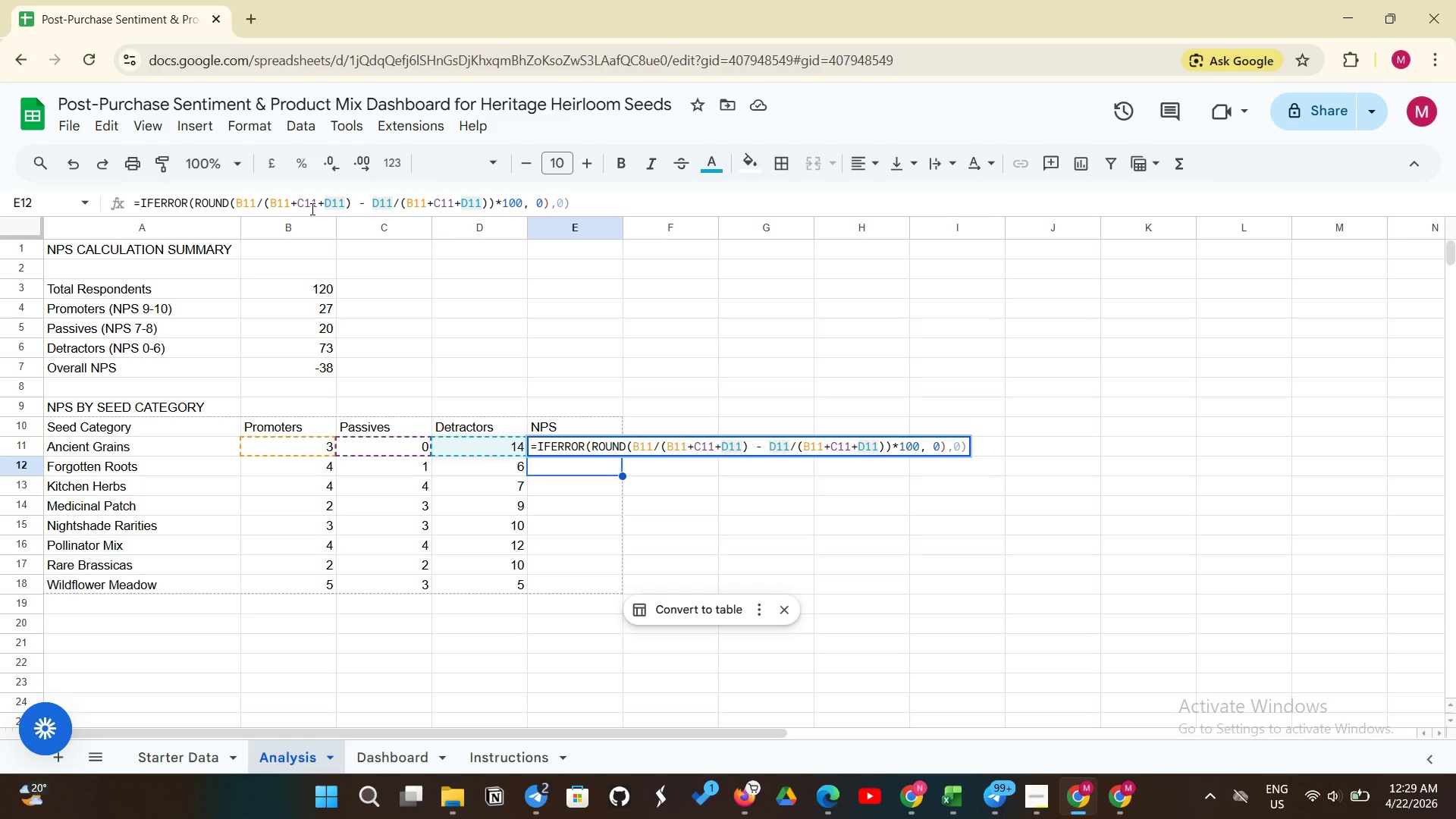 
left_click([236, 199])
 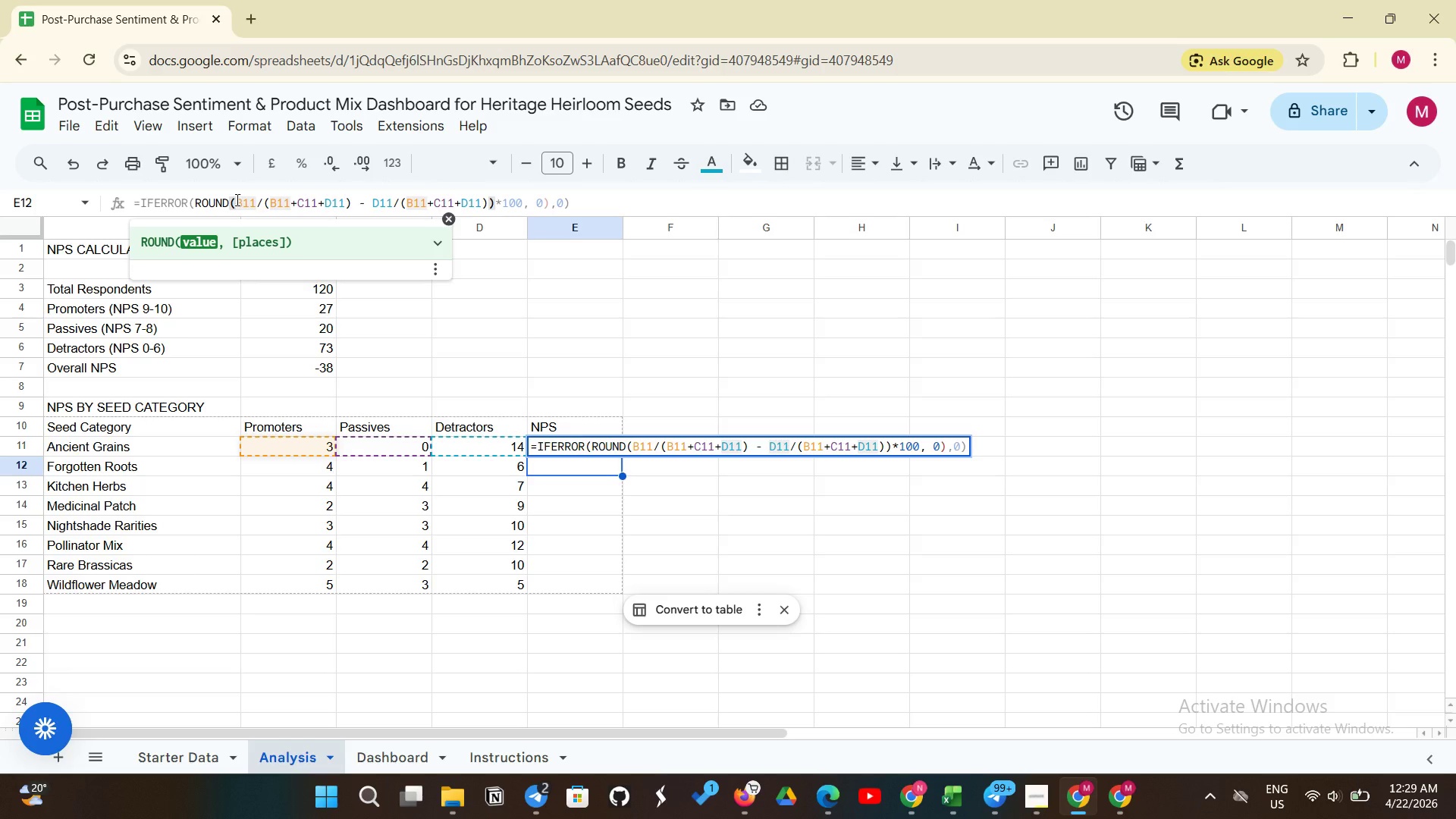 
key(Shift+9)
 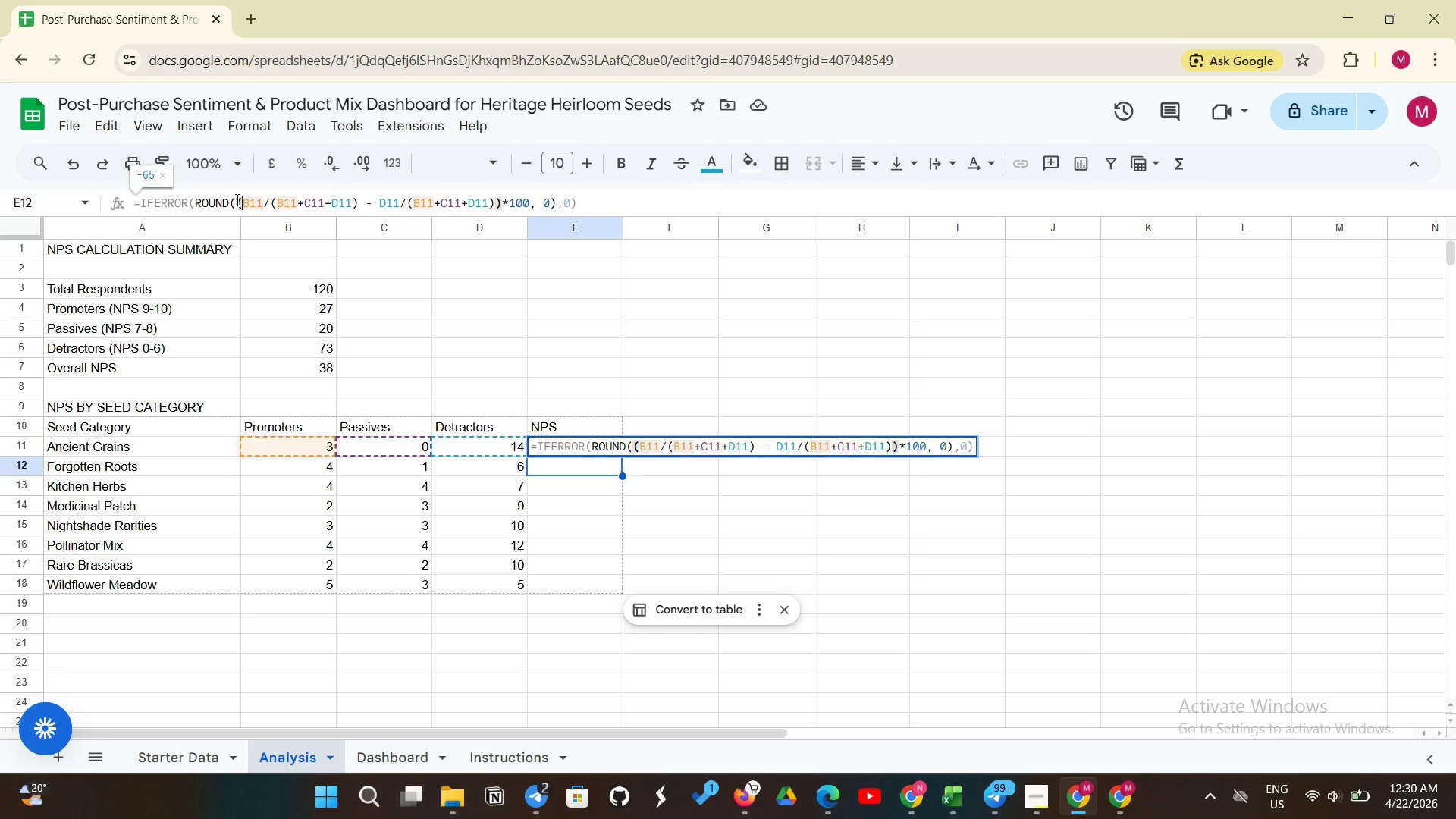 
wait(27.64)
 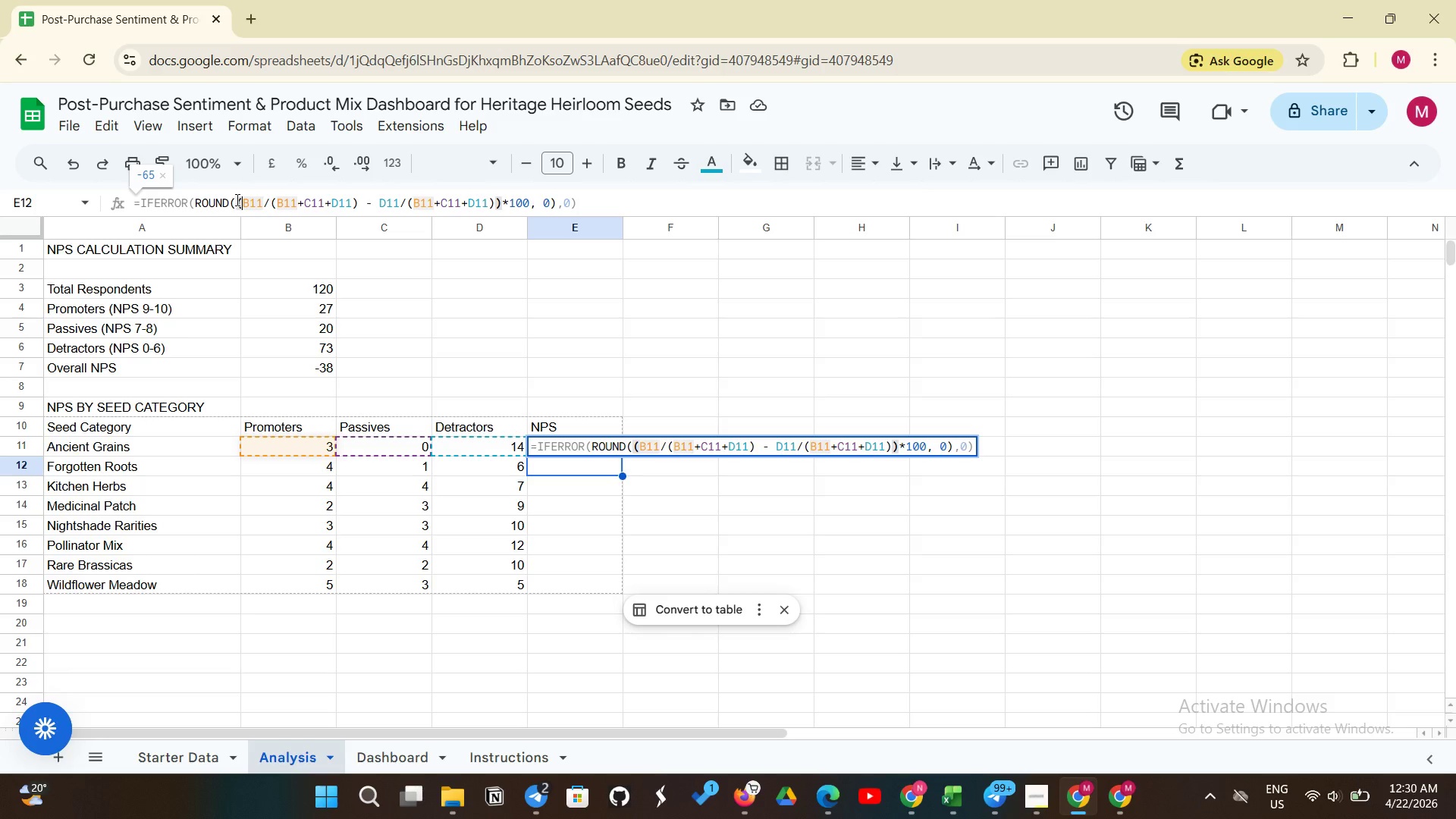 
key(Enter)
 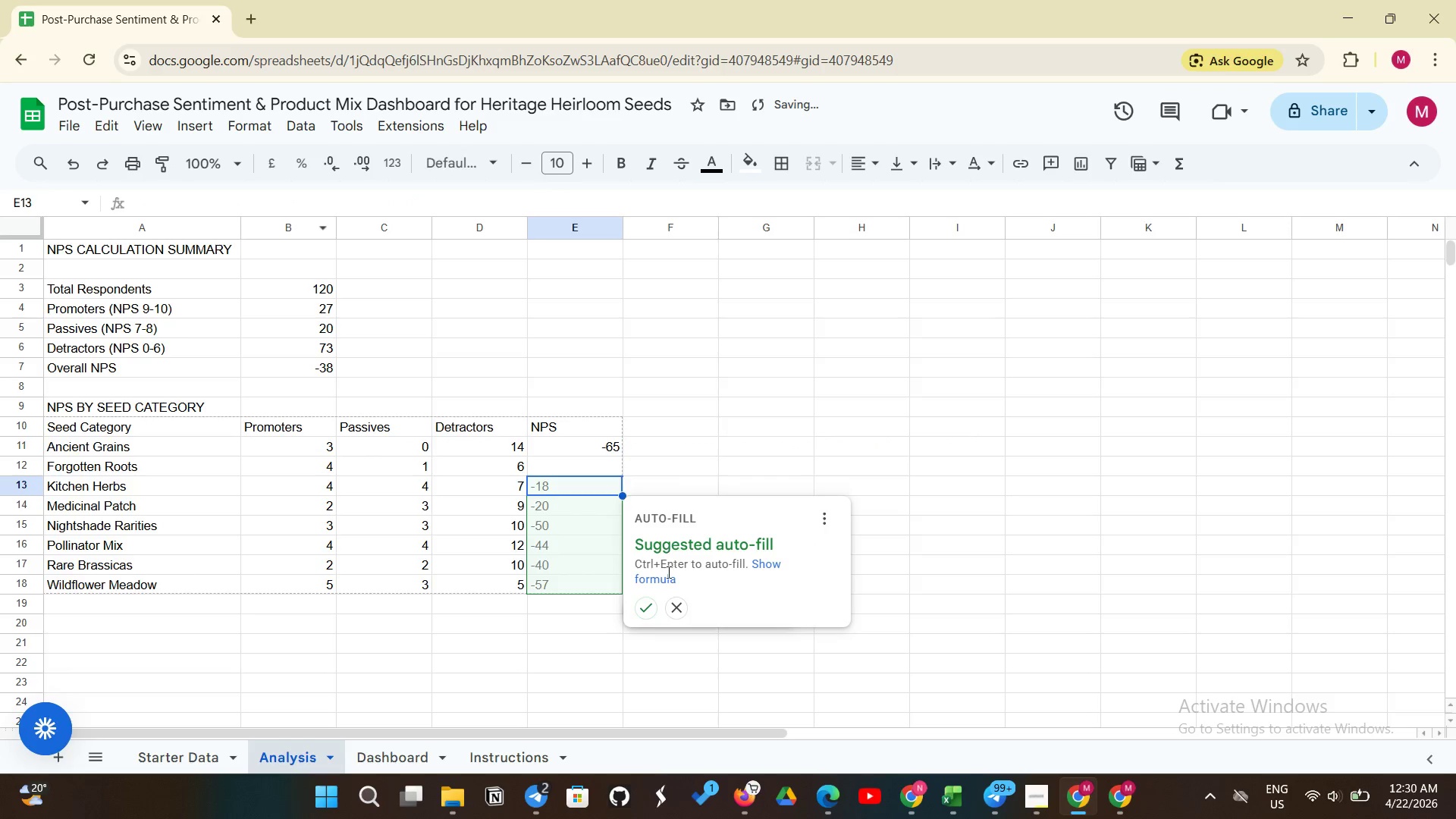 
left_click([651, 608])
 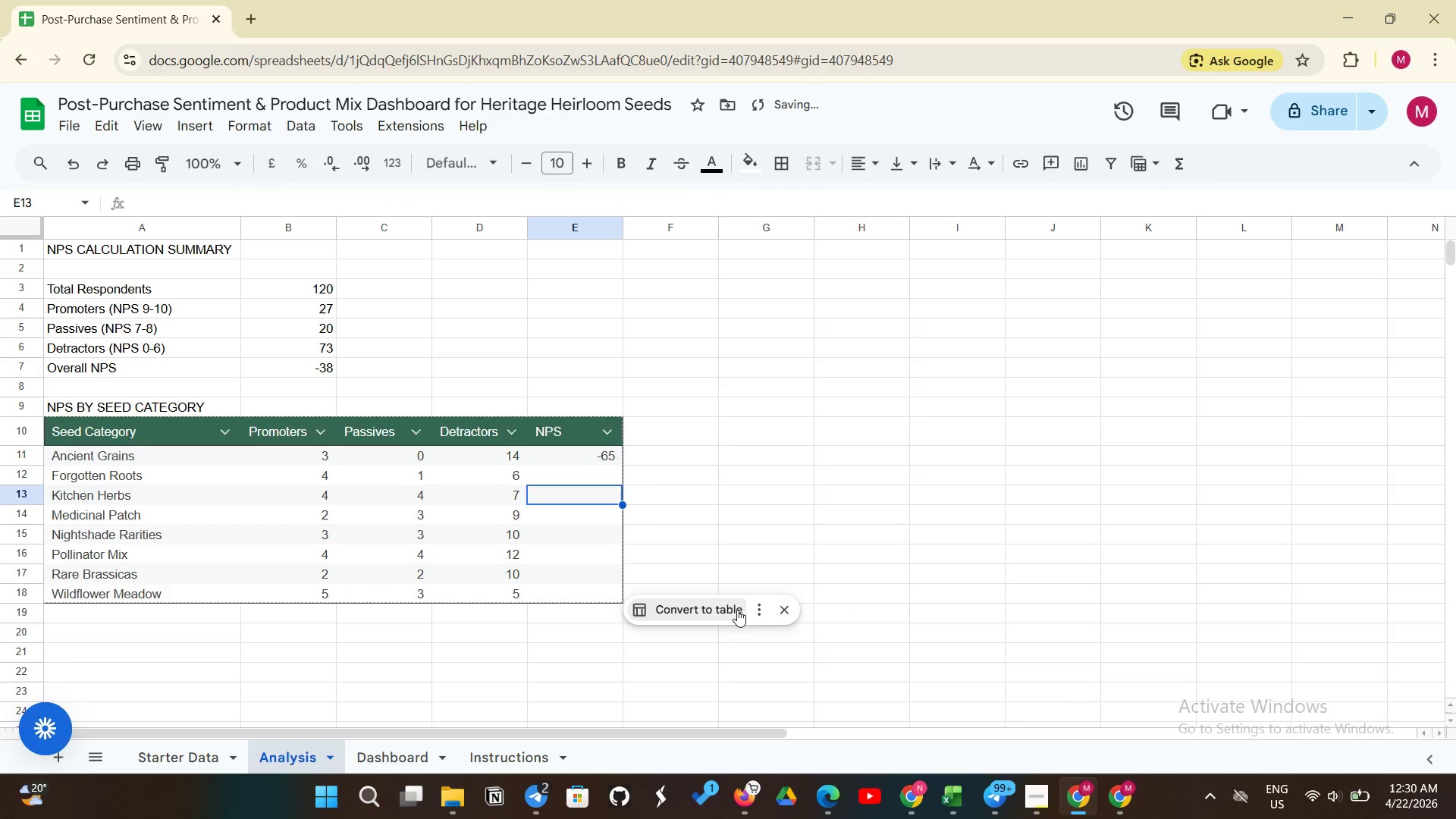 
left_click([780, 610])
 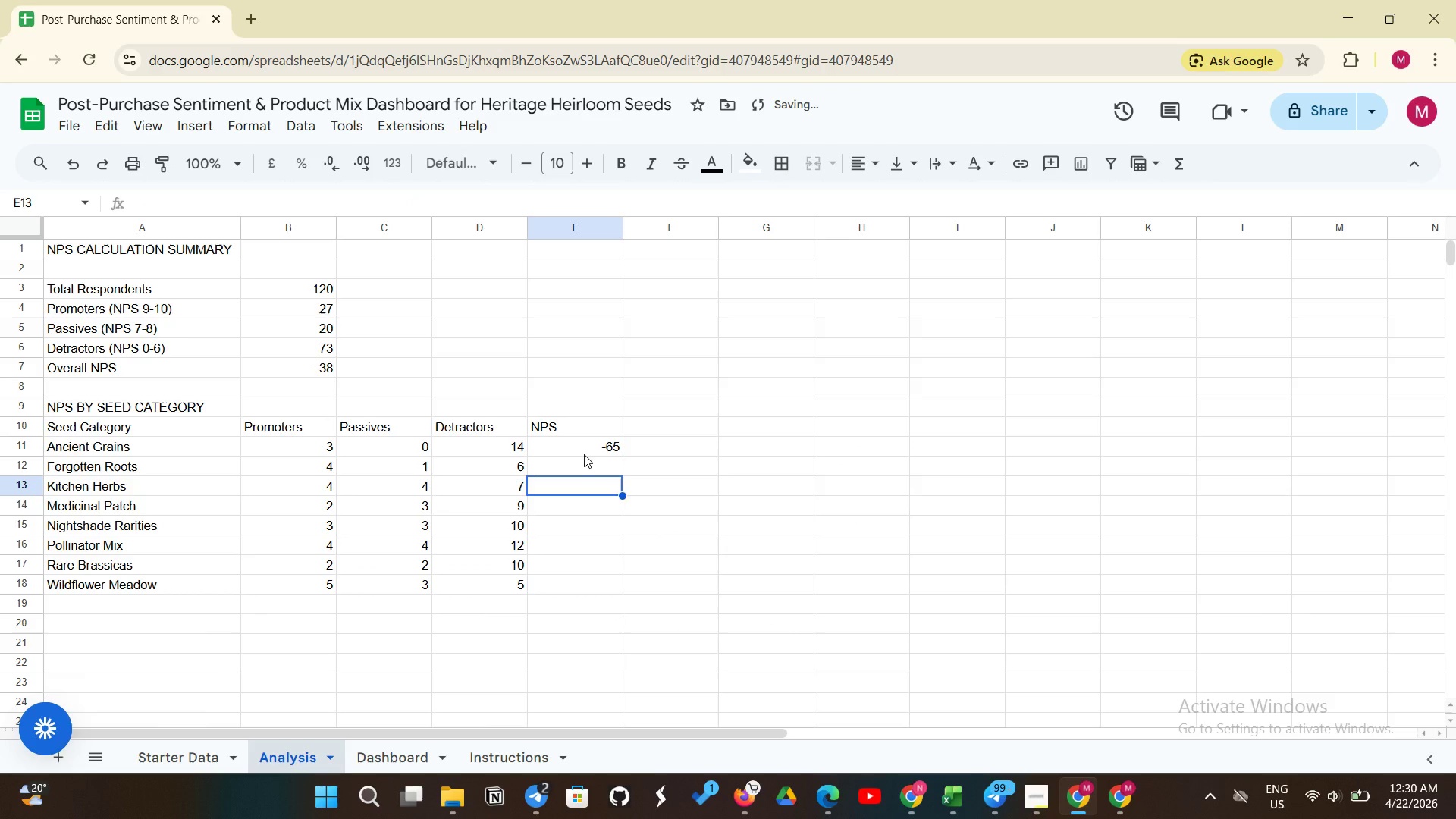 
left_click([584, 454])
 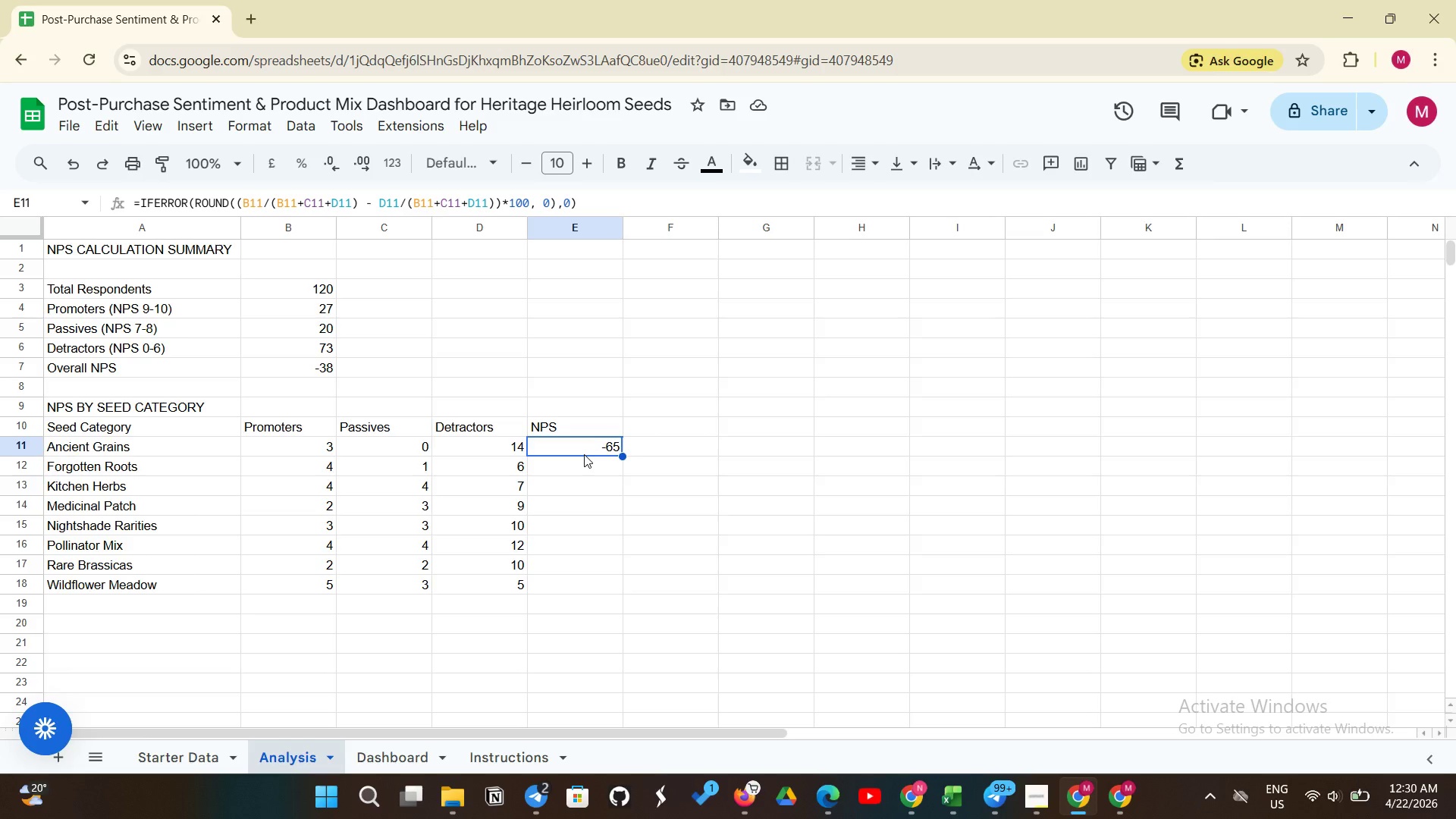 
wait(27.95)
 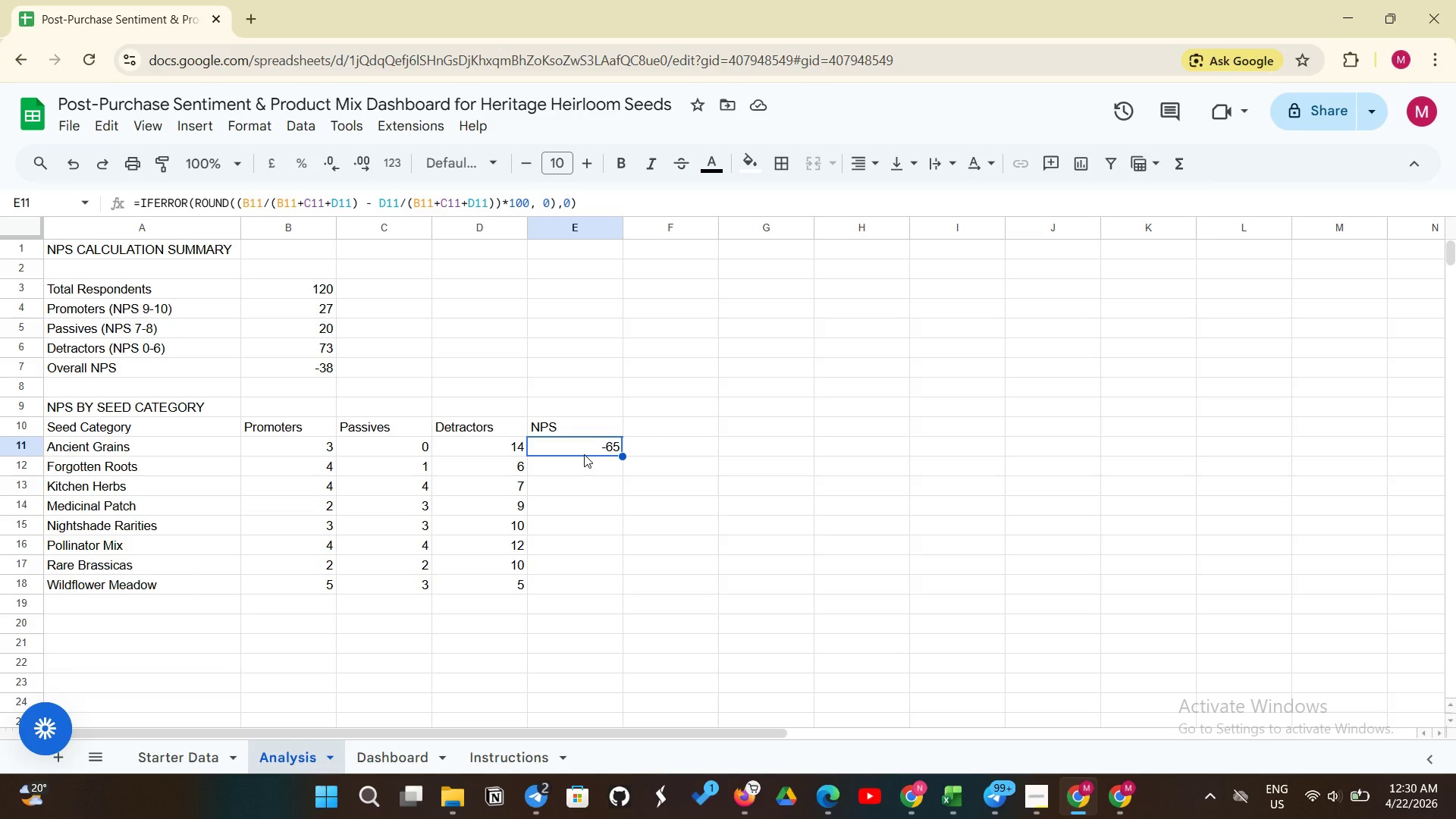 
left_click_drag(start_coordinate=[621, 457], to_coordinate=[617, 578])
 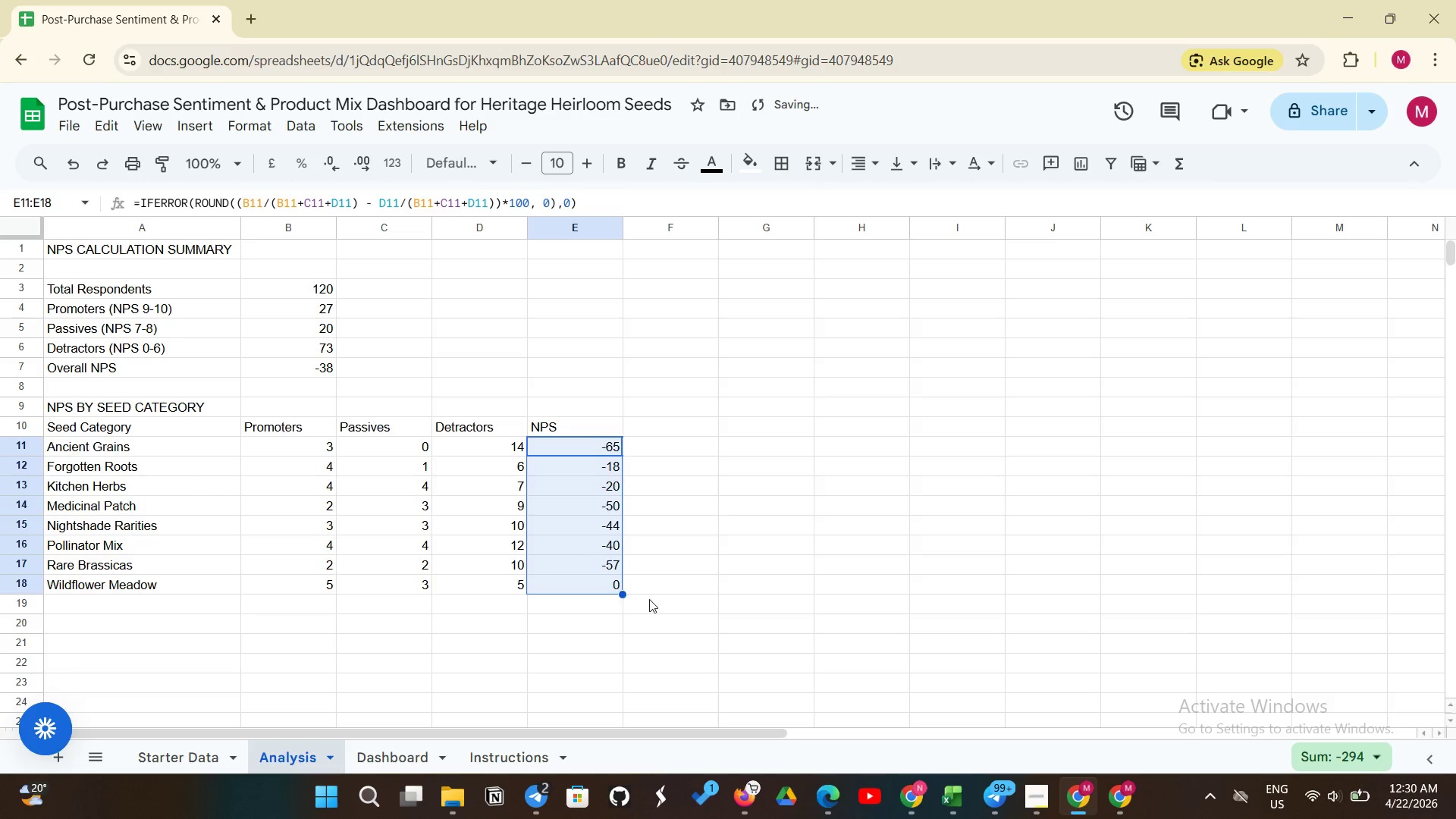 
left_click([649, 599])
 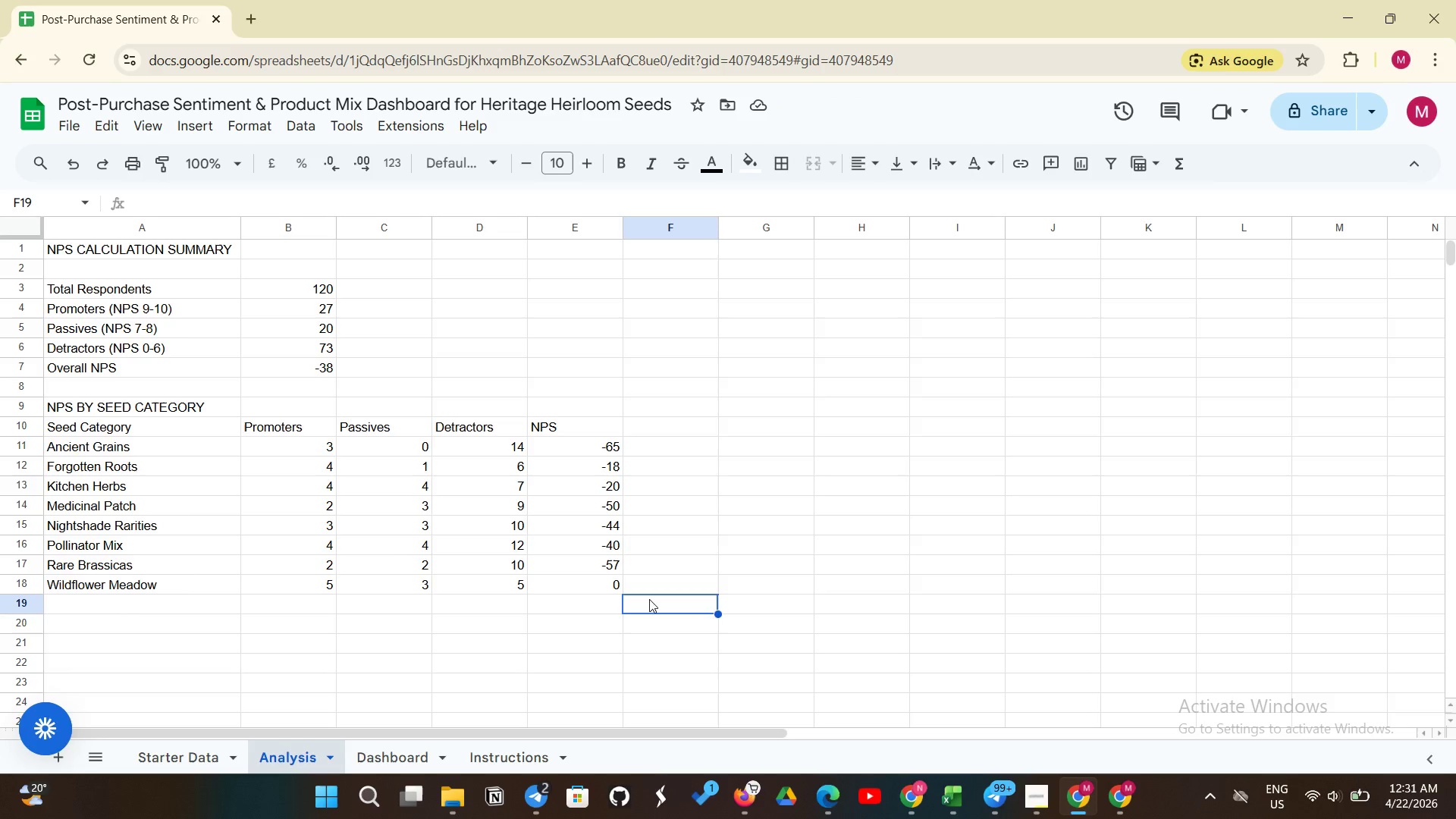 
wait(5.92)
 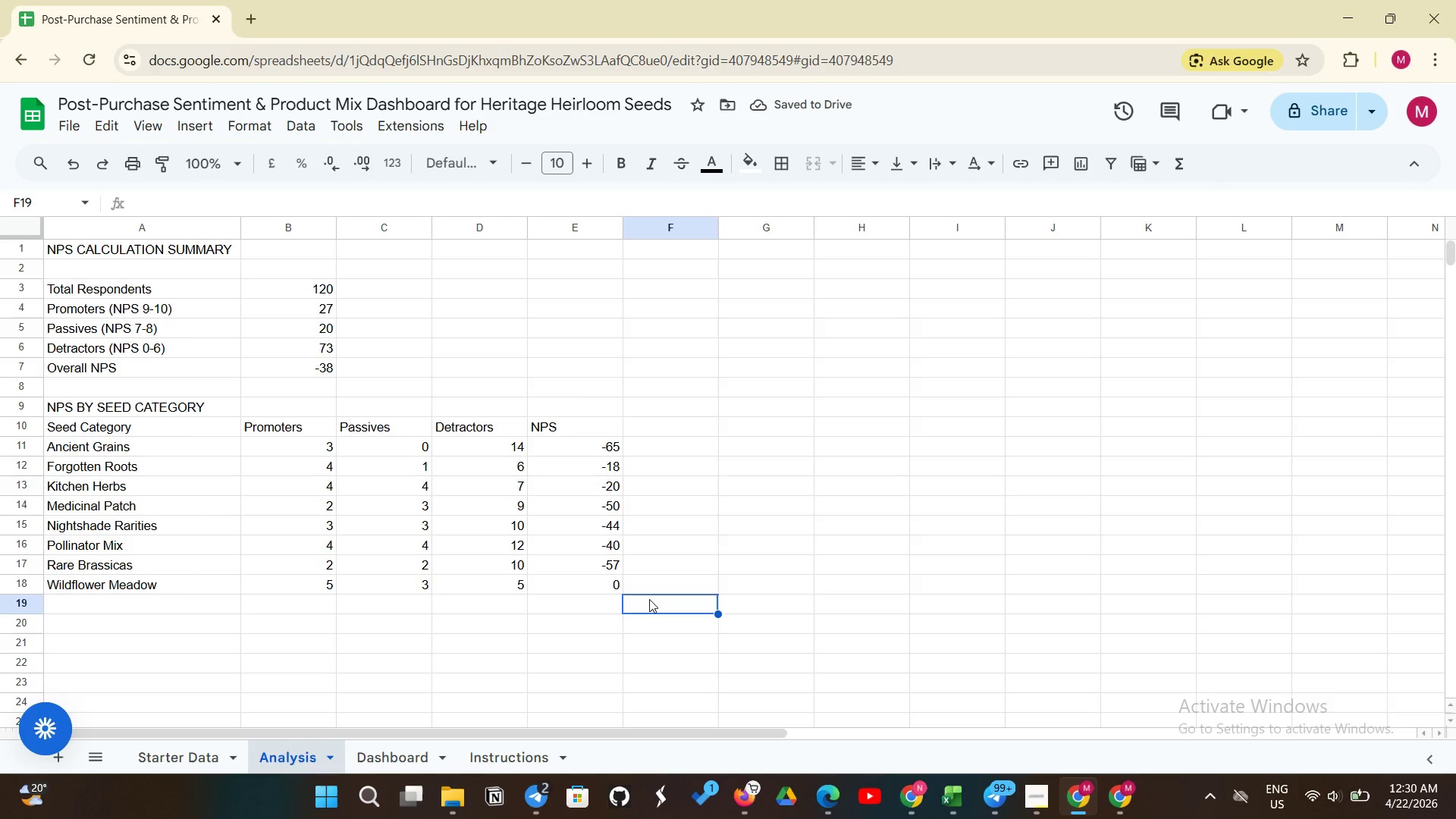 
left_click([128, 426])
 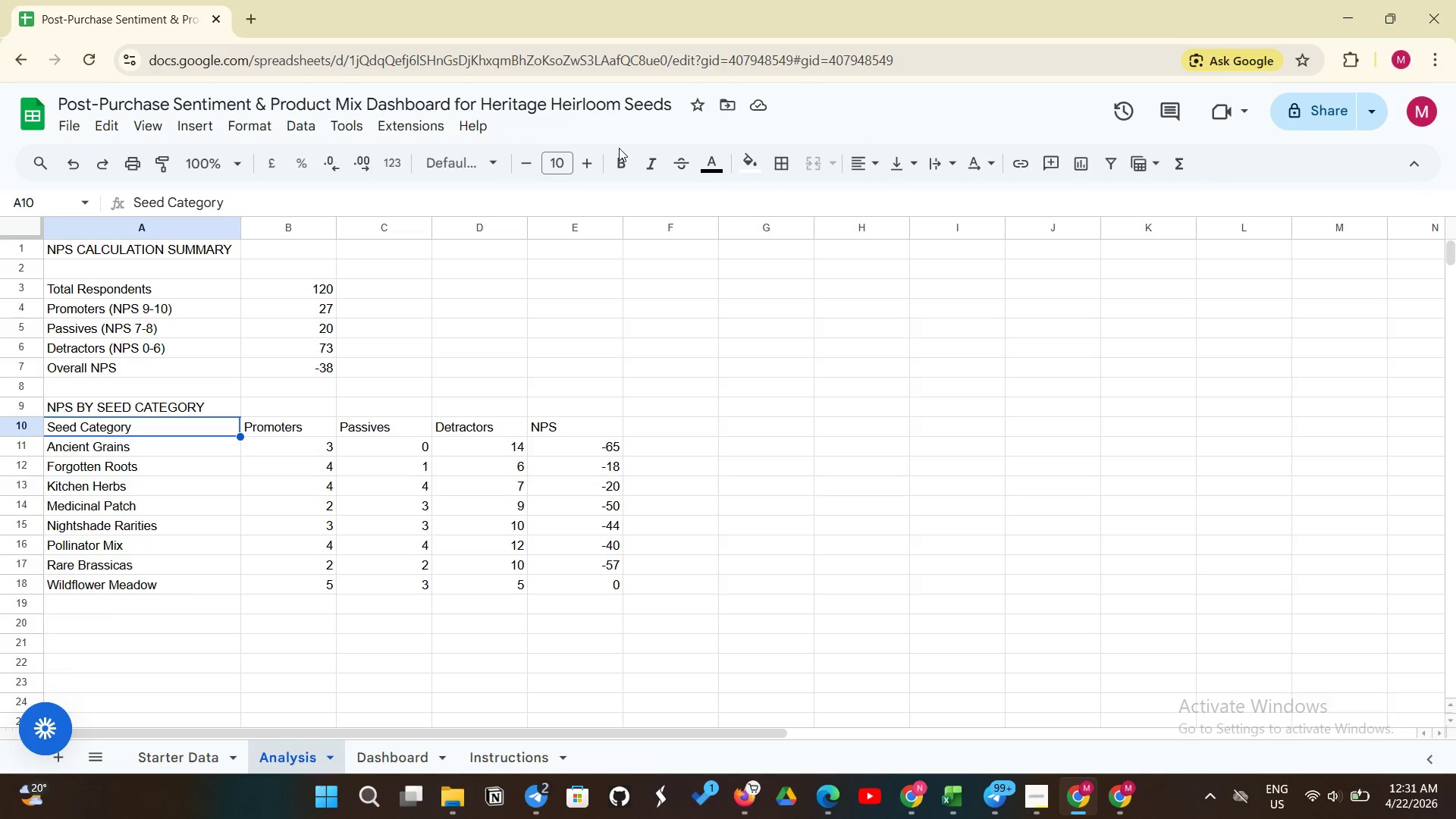 
left_click([619, 148])
 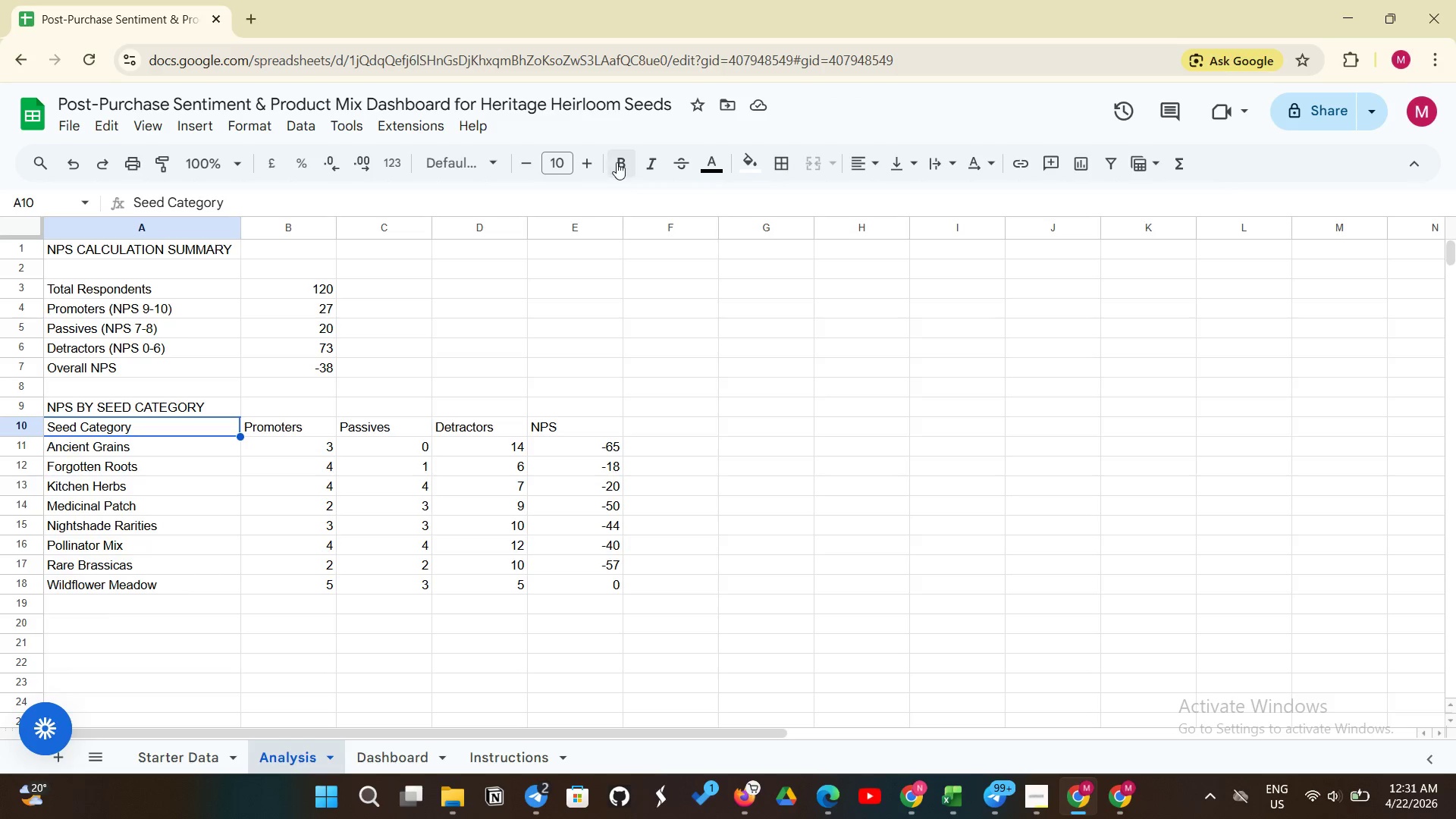 
left_click([617, 162])
 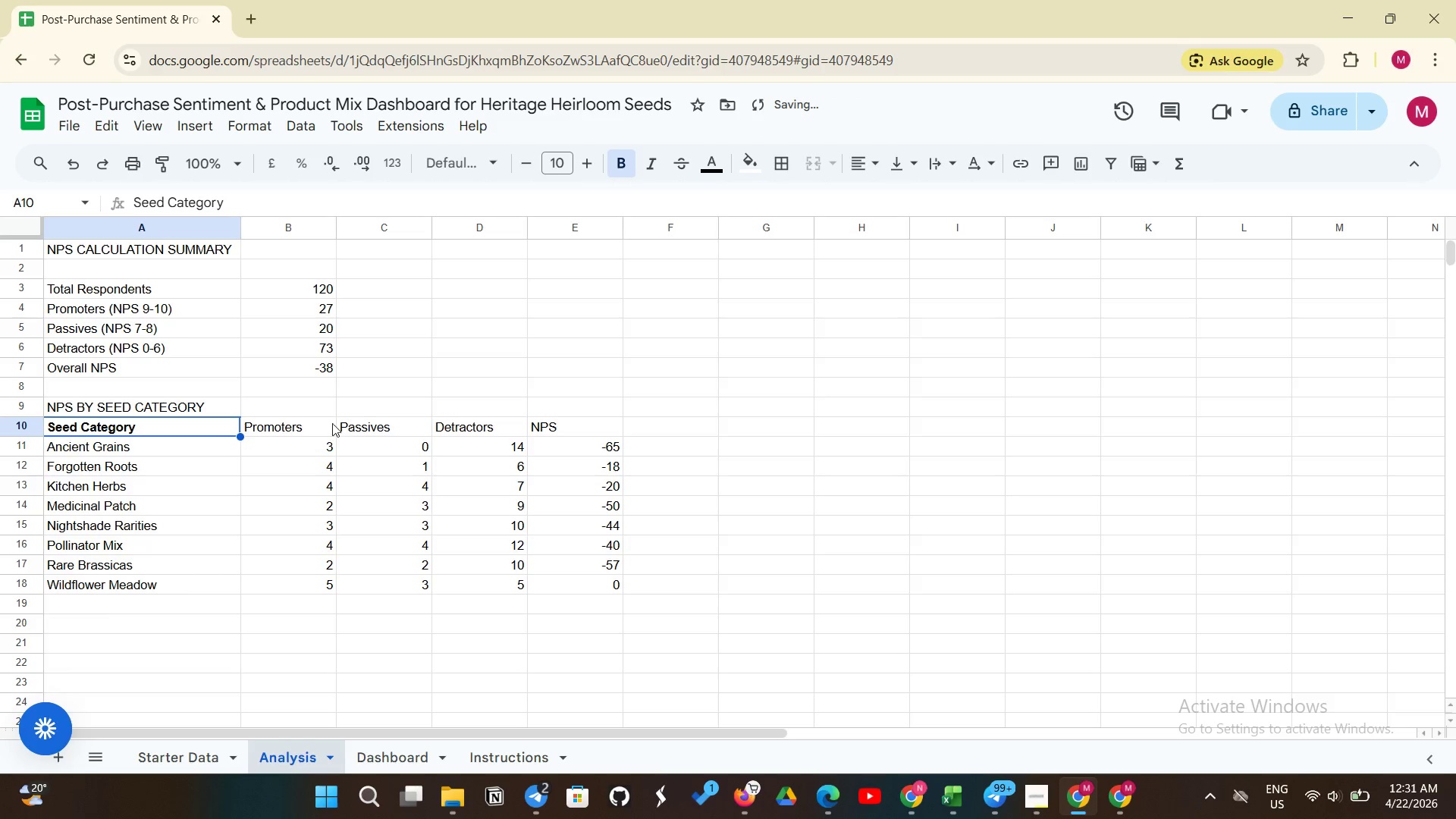 
left_click([322, 422])
 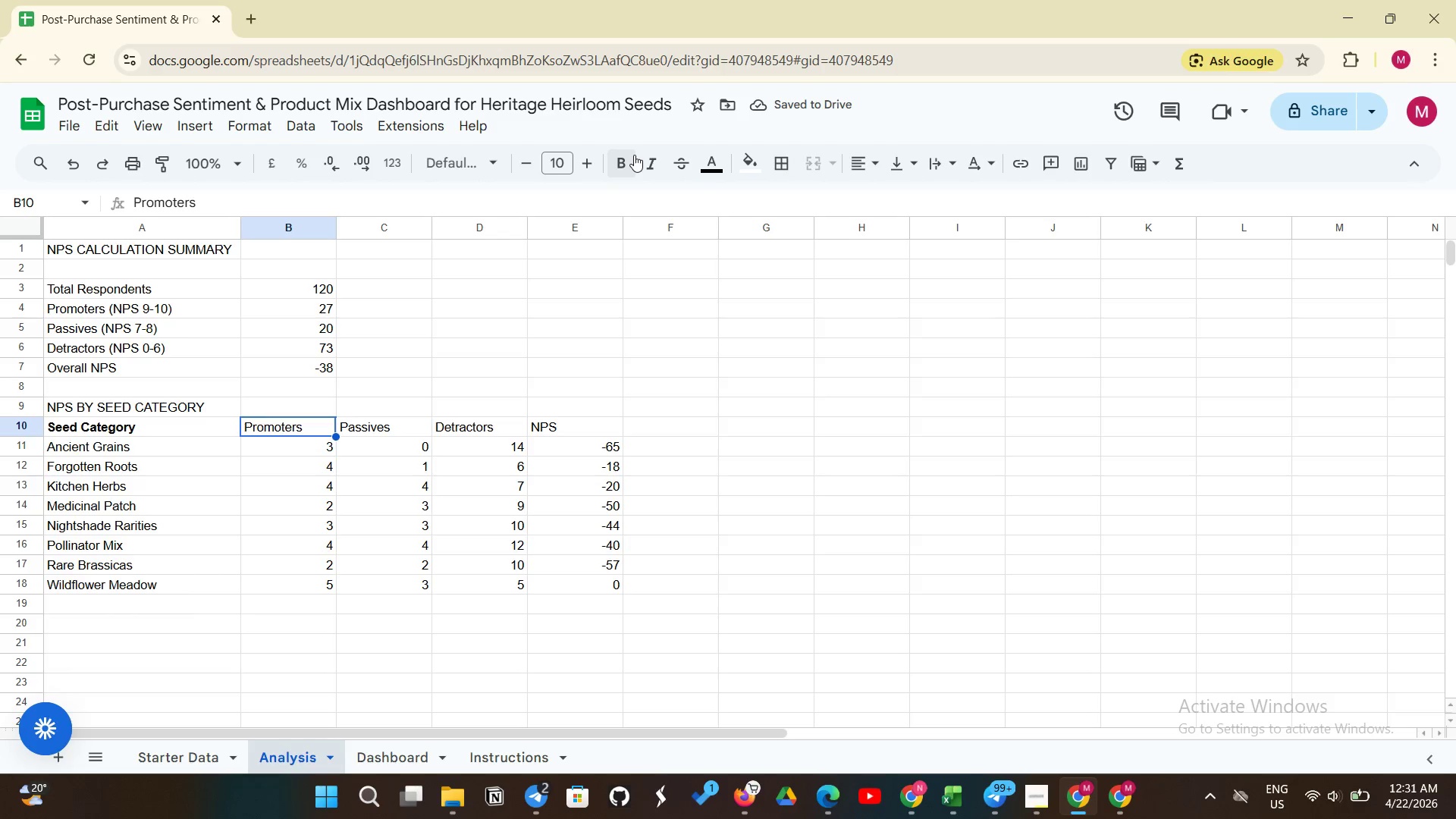 
left_click([634, 155])
 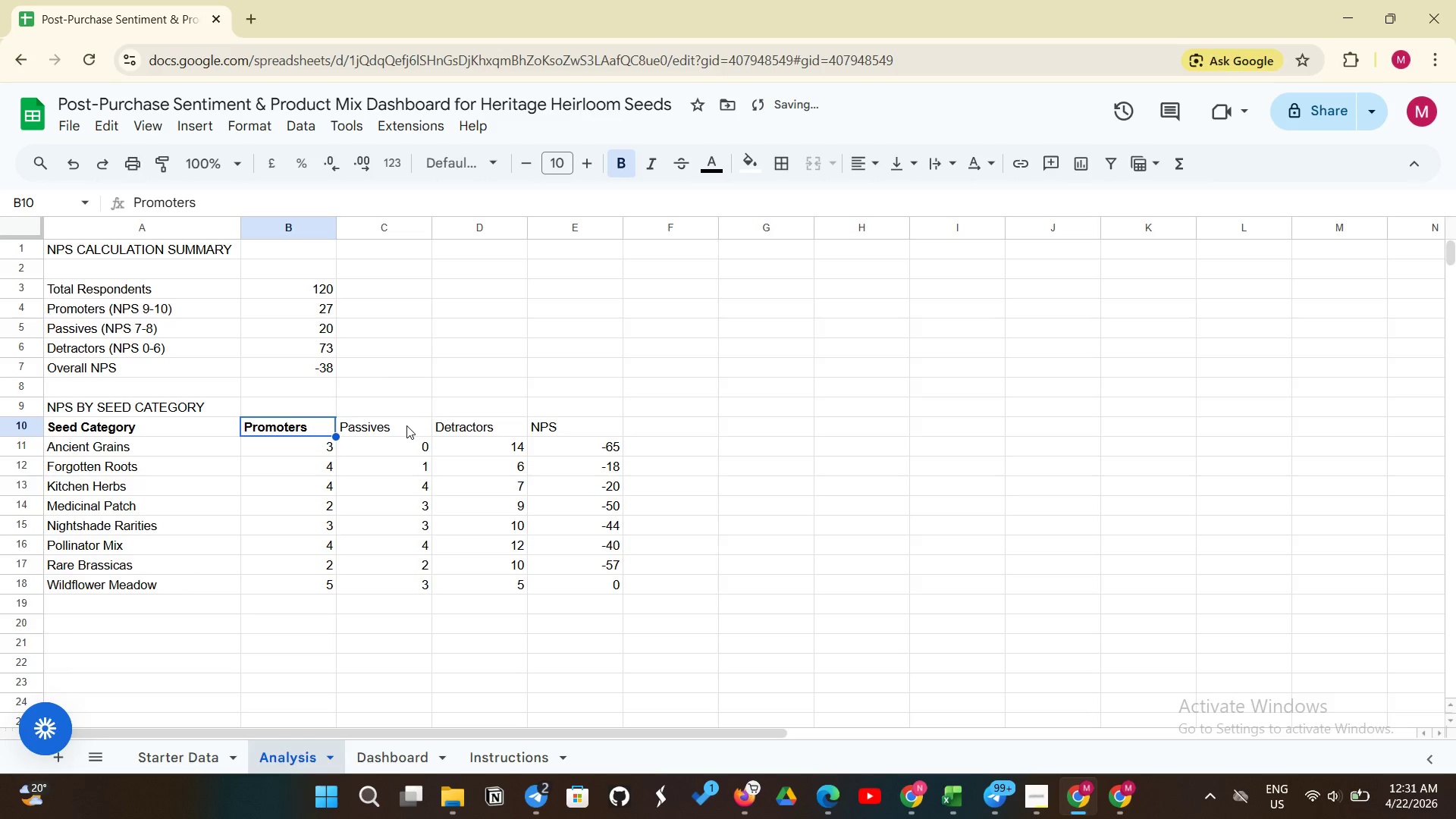 
left_click([406, 425])
 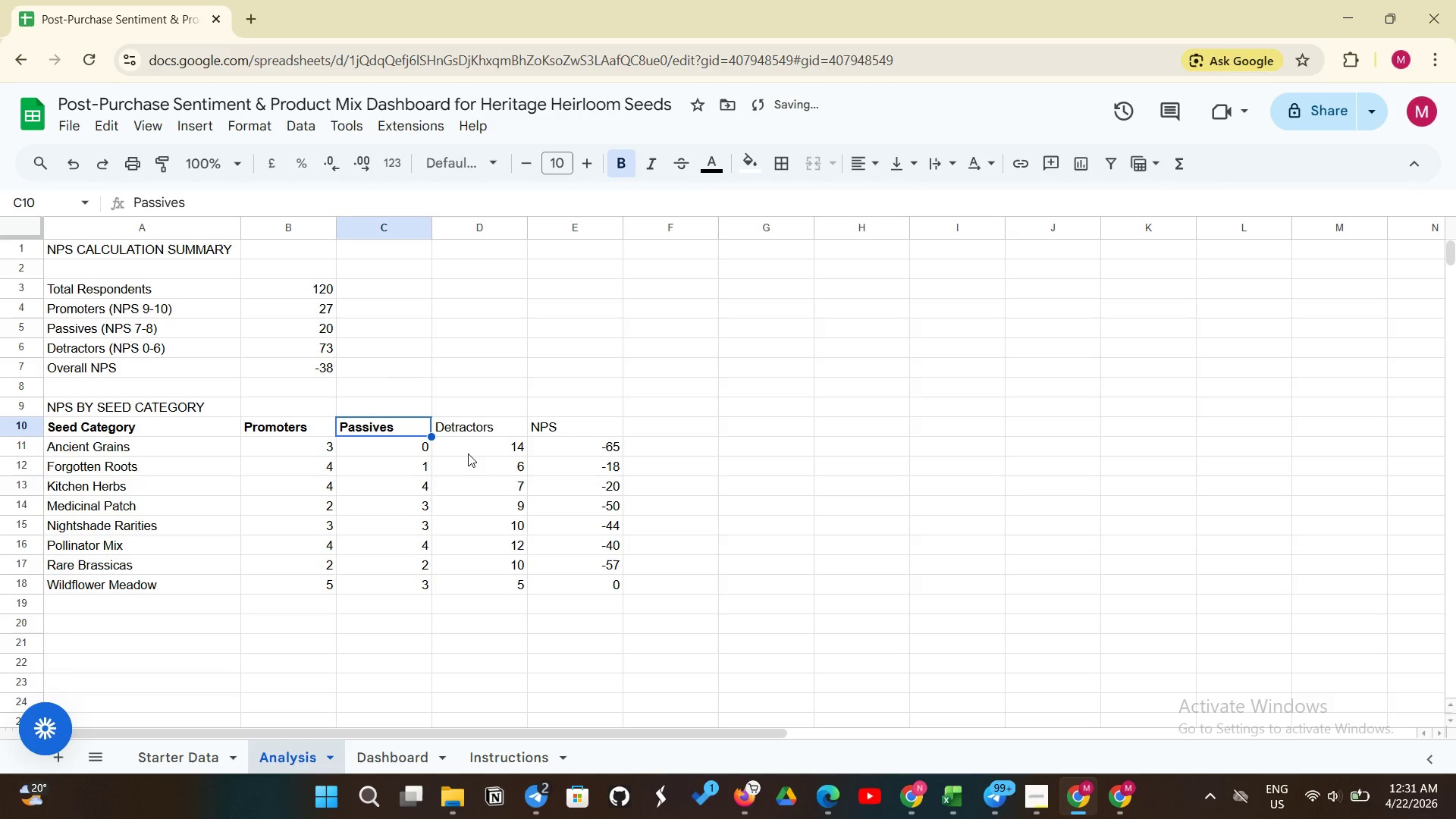 
left_click([491, 435])
 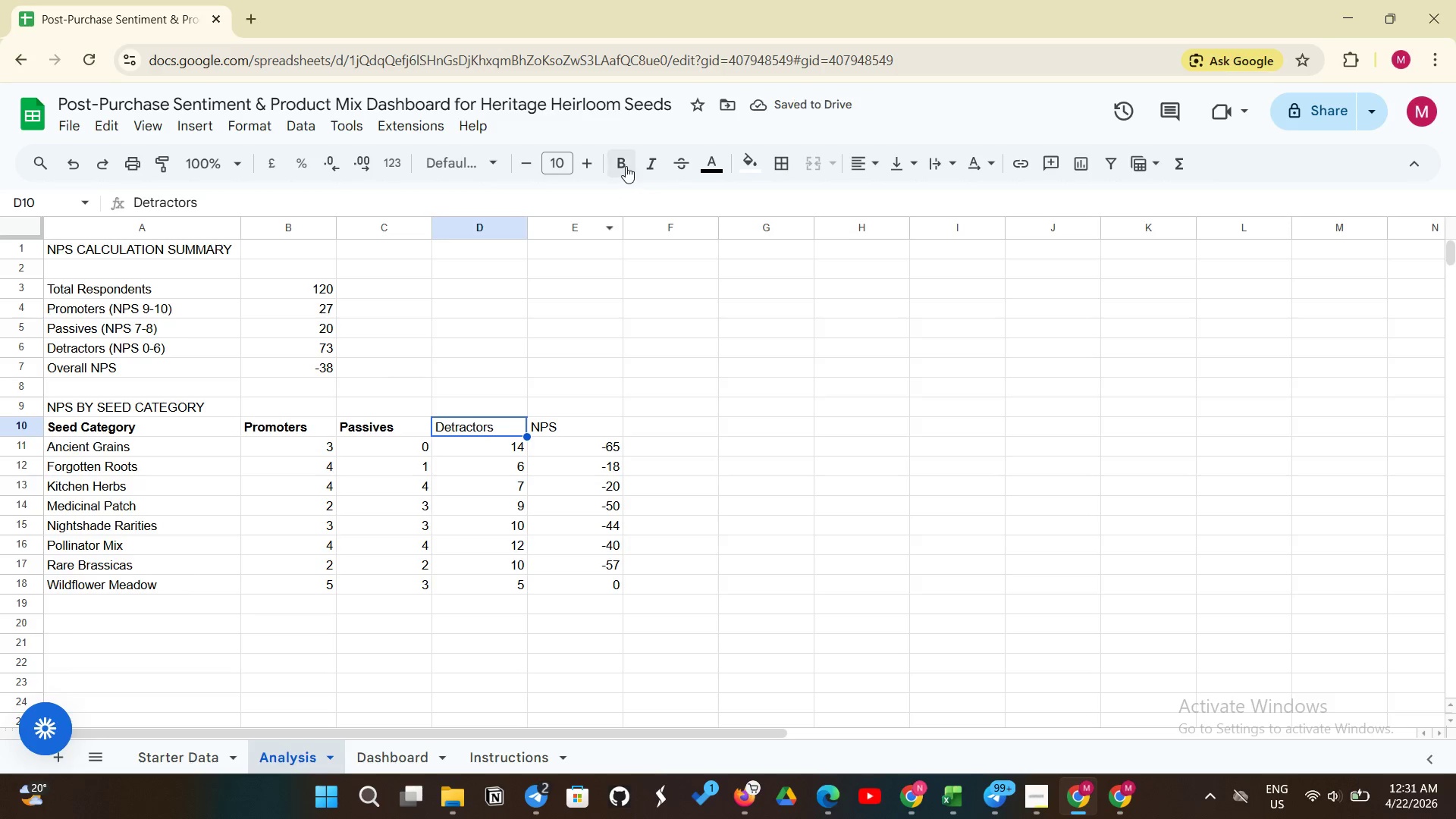 
left_click([626, 166])
 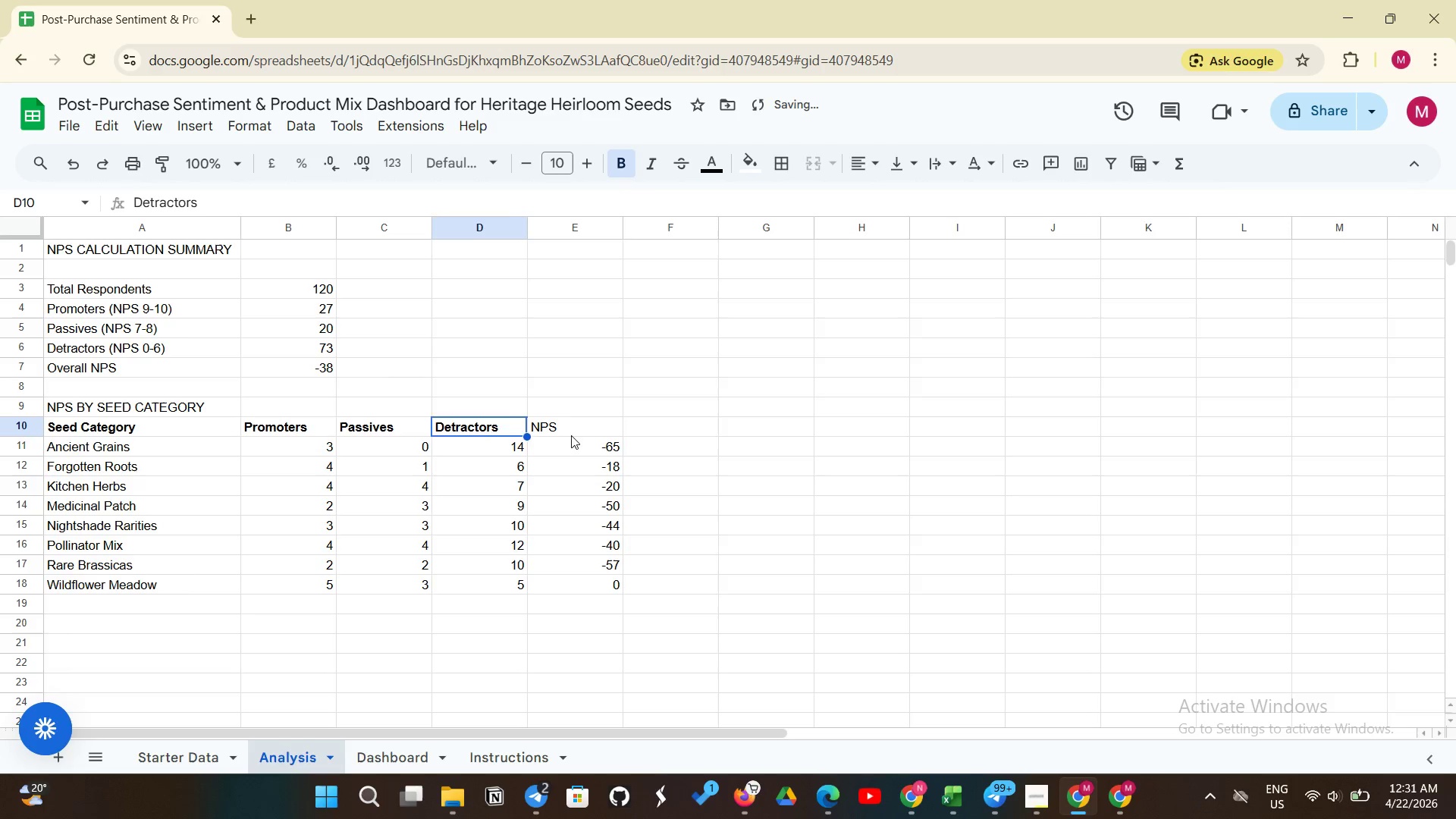 
left_click([571, 435])
 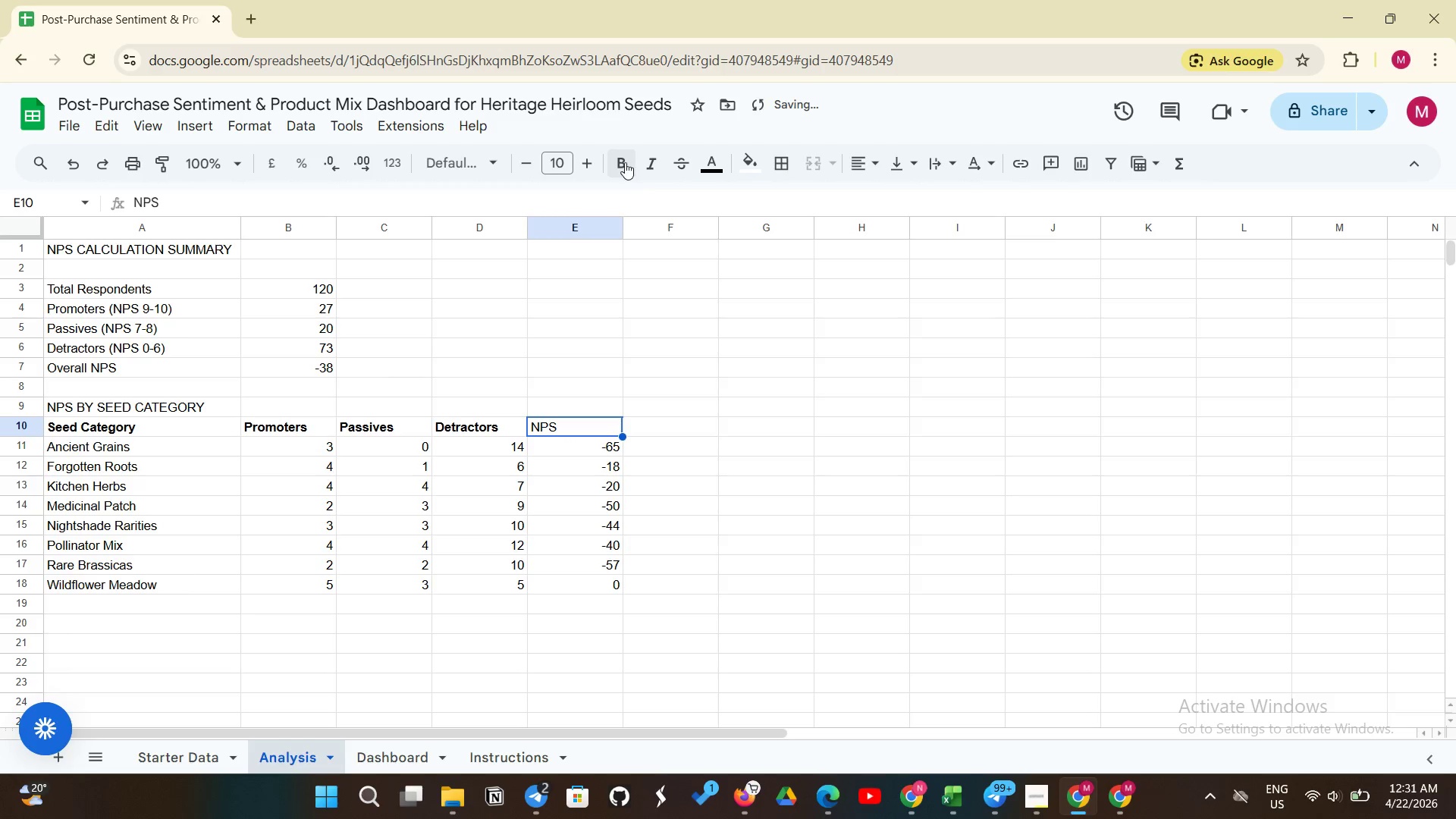 
left_click([625, 162])
 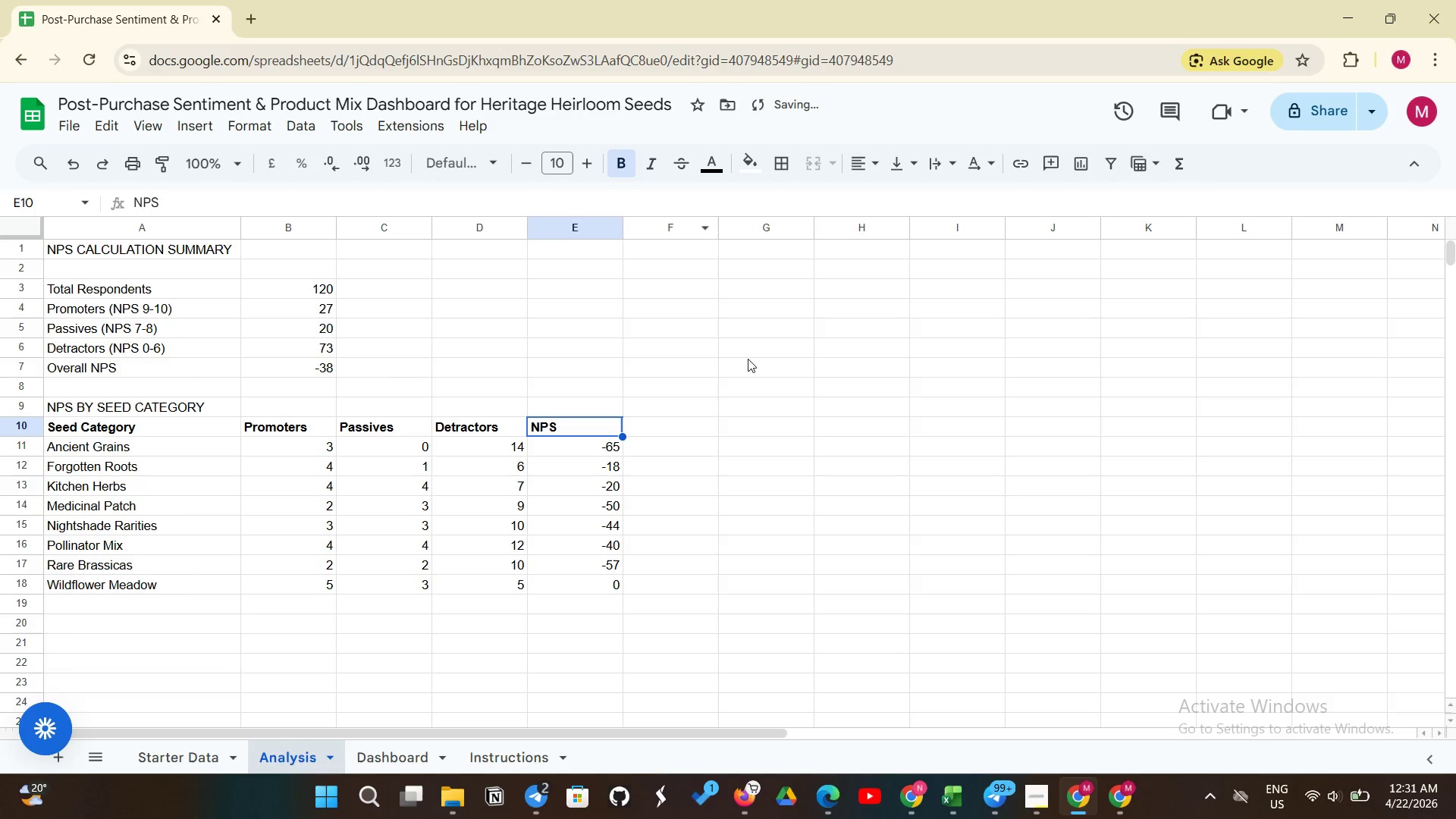 
left_click([748, 359])
 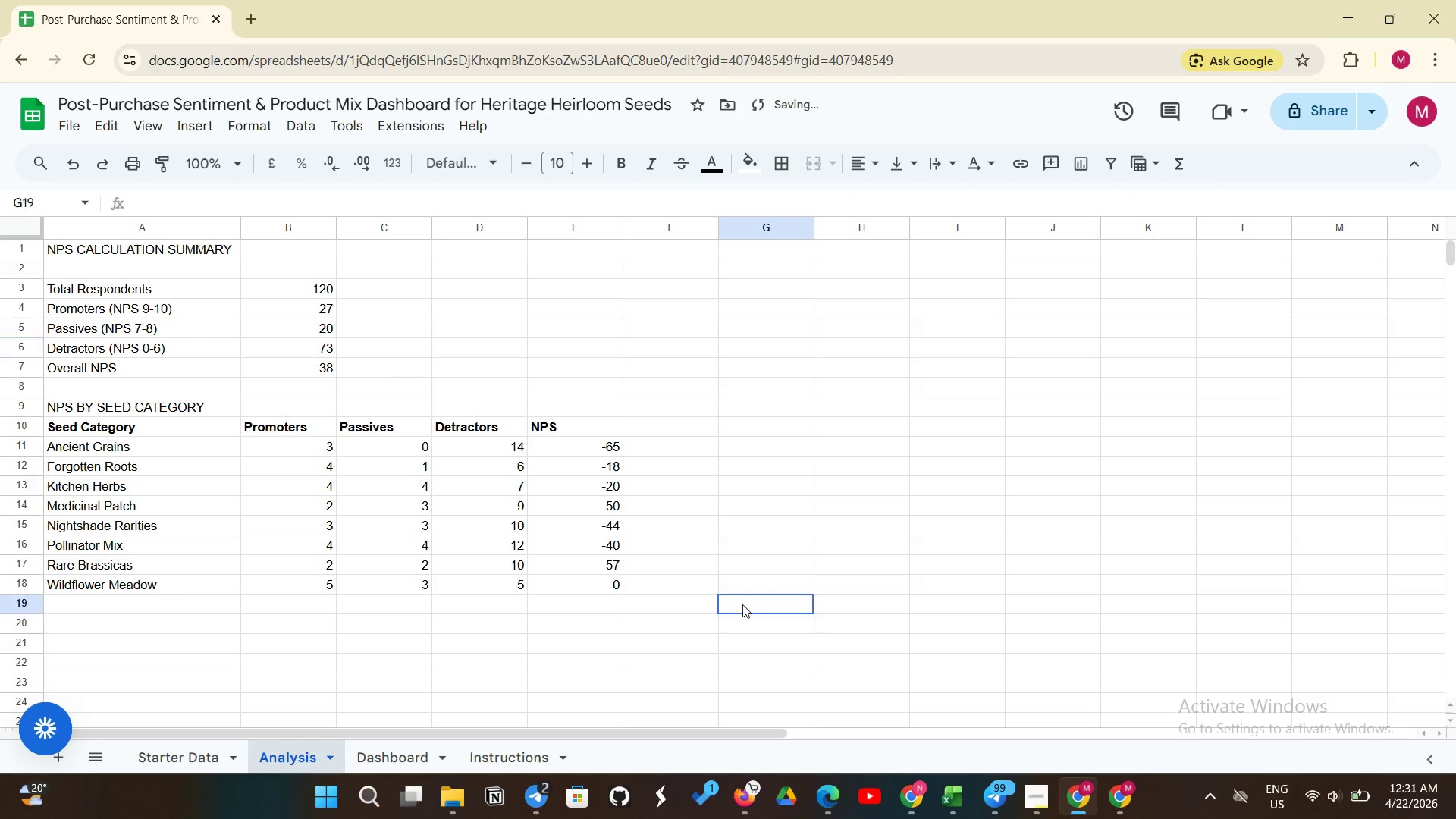 
left_click([742, 604])
 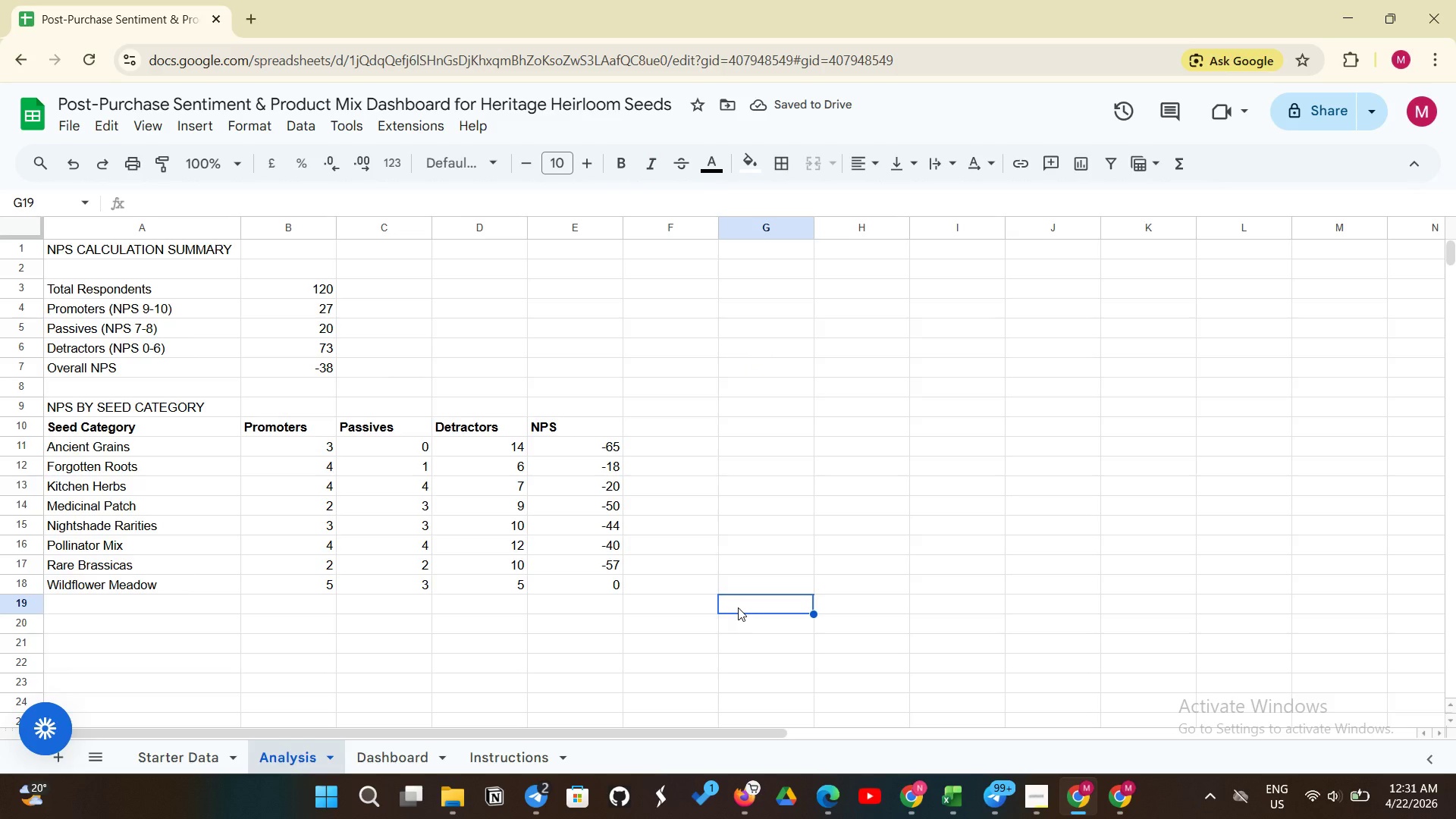 
scroll: coordinate [738, 607], scroll_direction: down, amount: 2.0
 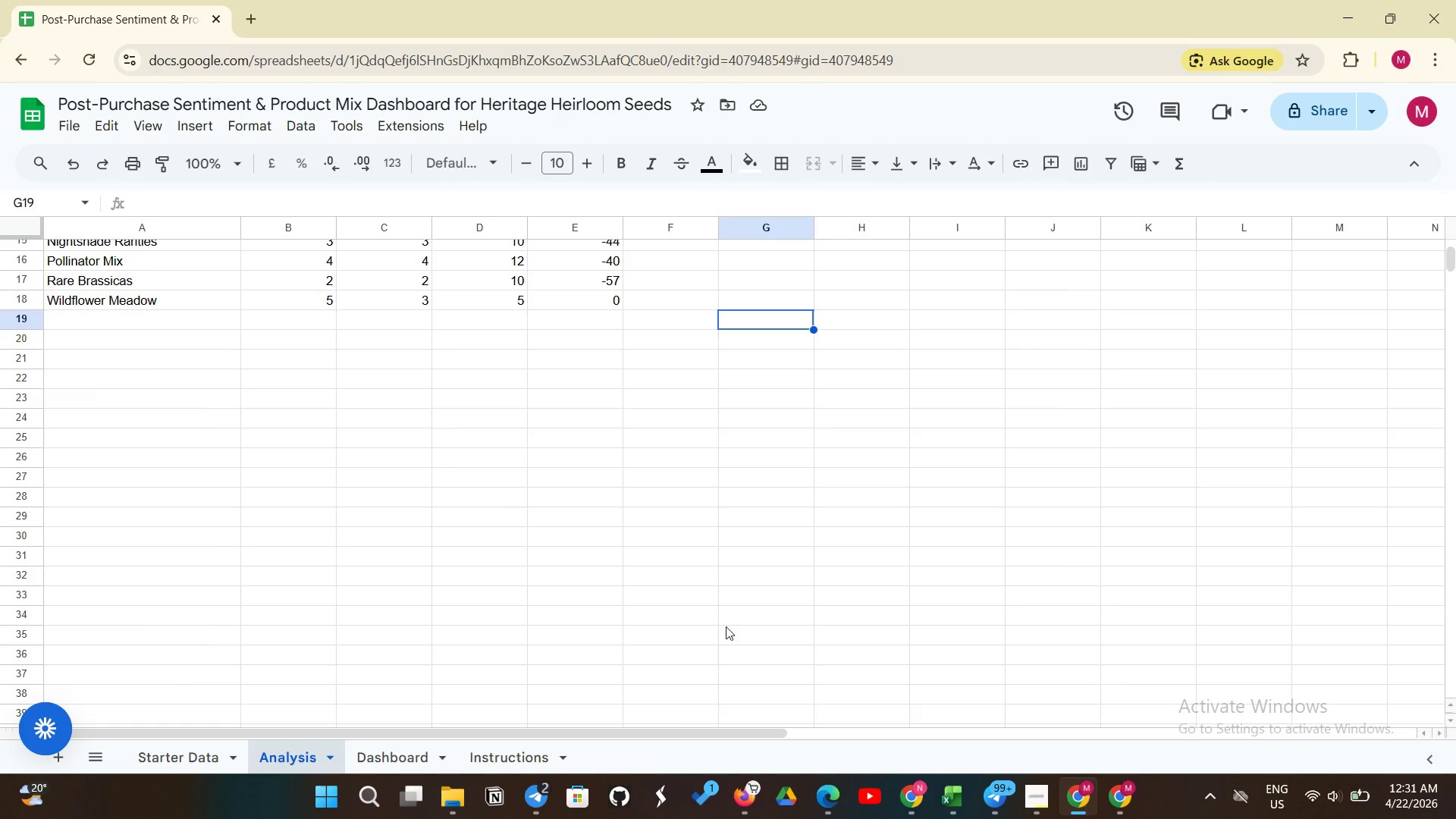 
wait(10.34)
 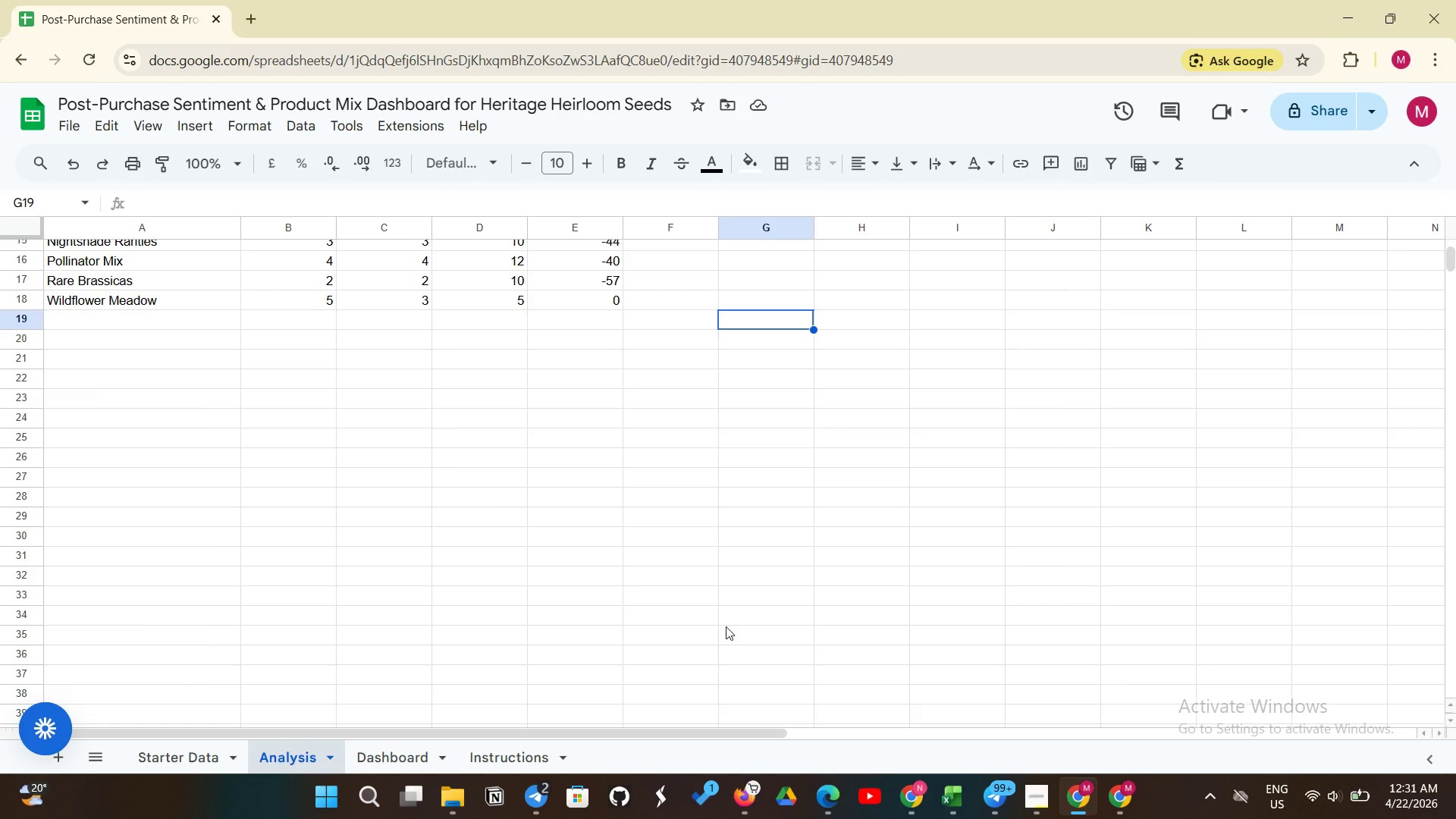 
left_click([400, 761])
 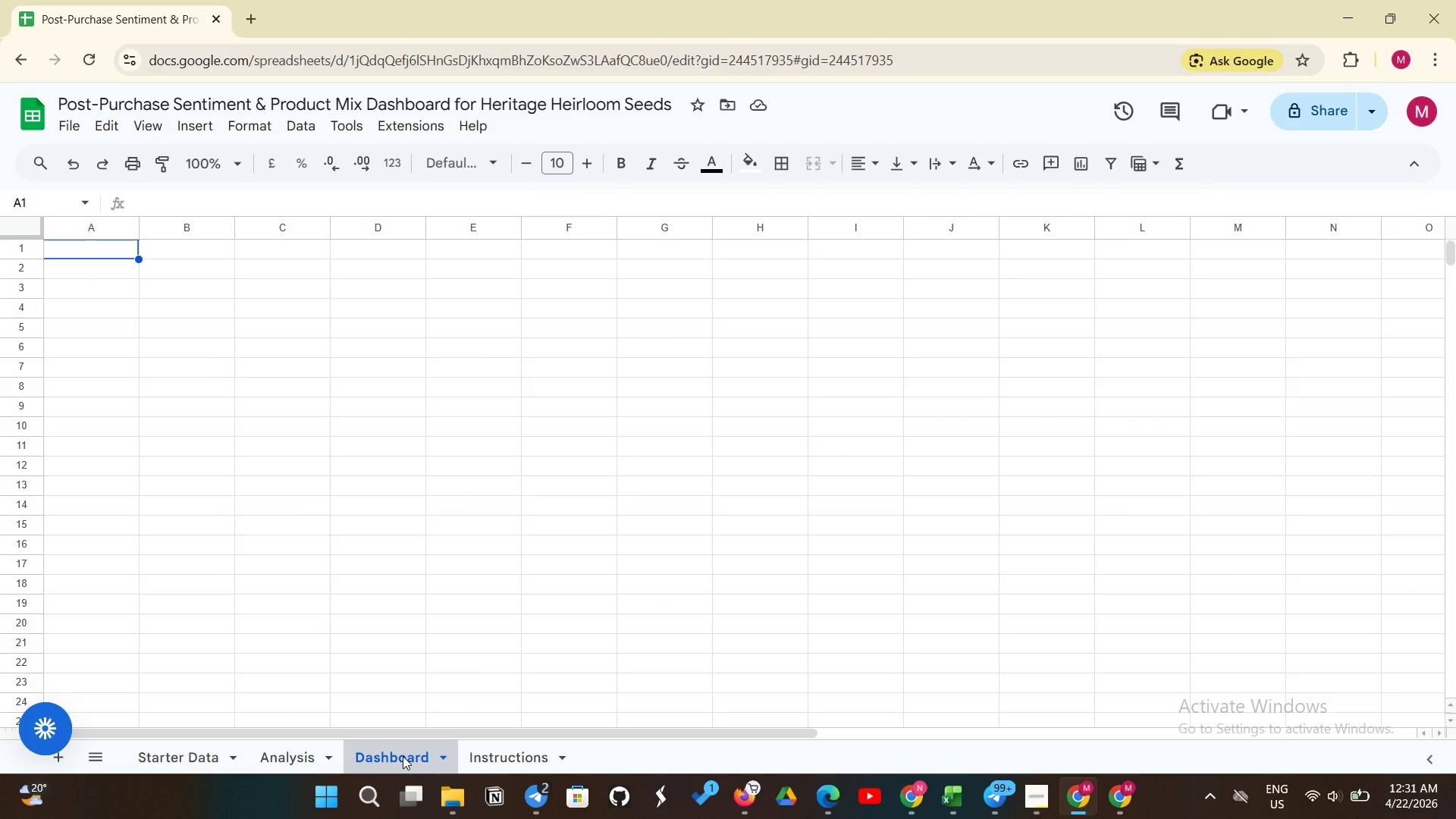 
wait(13.12)
 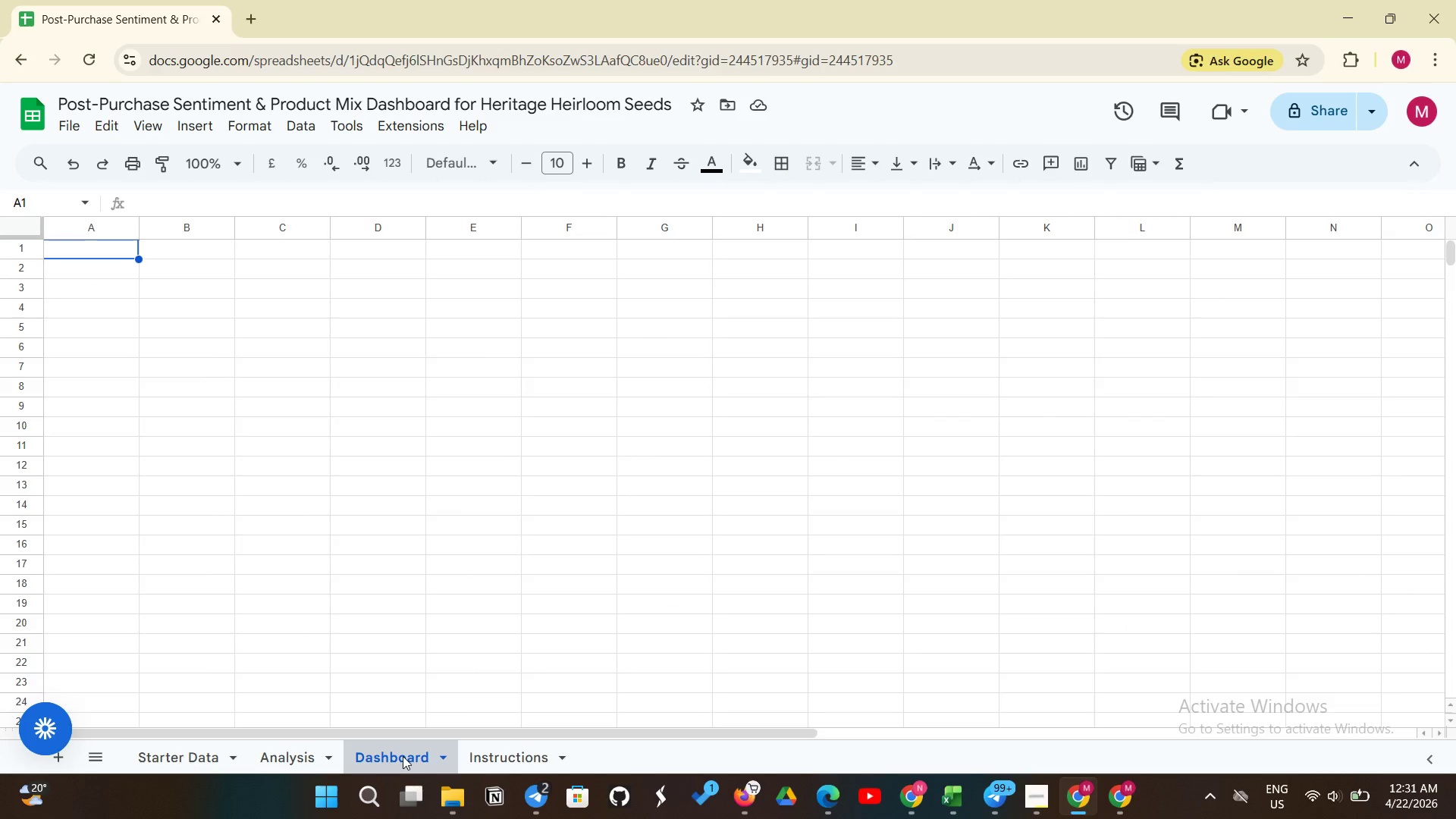 
left_click([130, 249])
 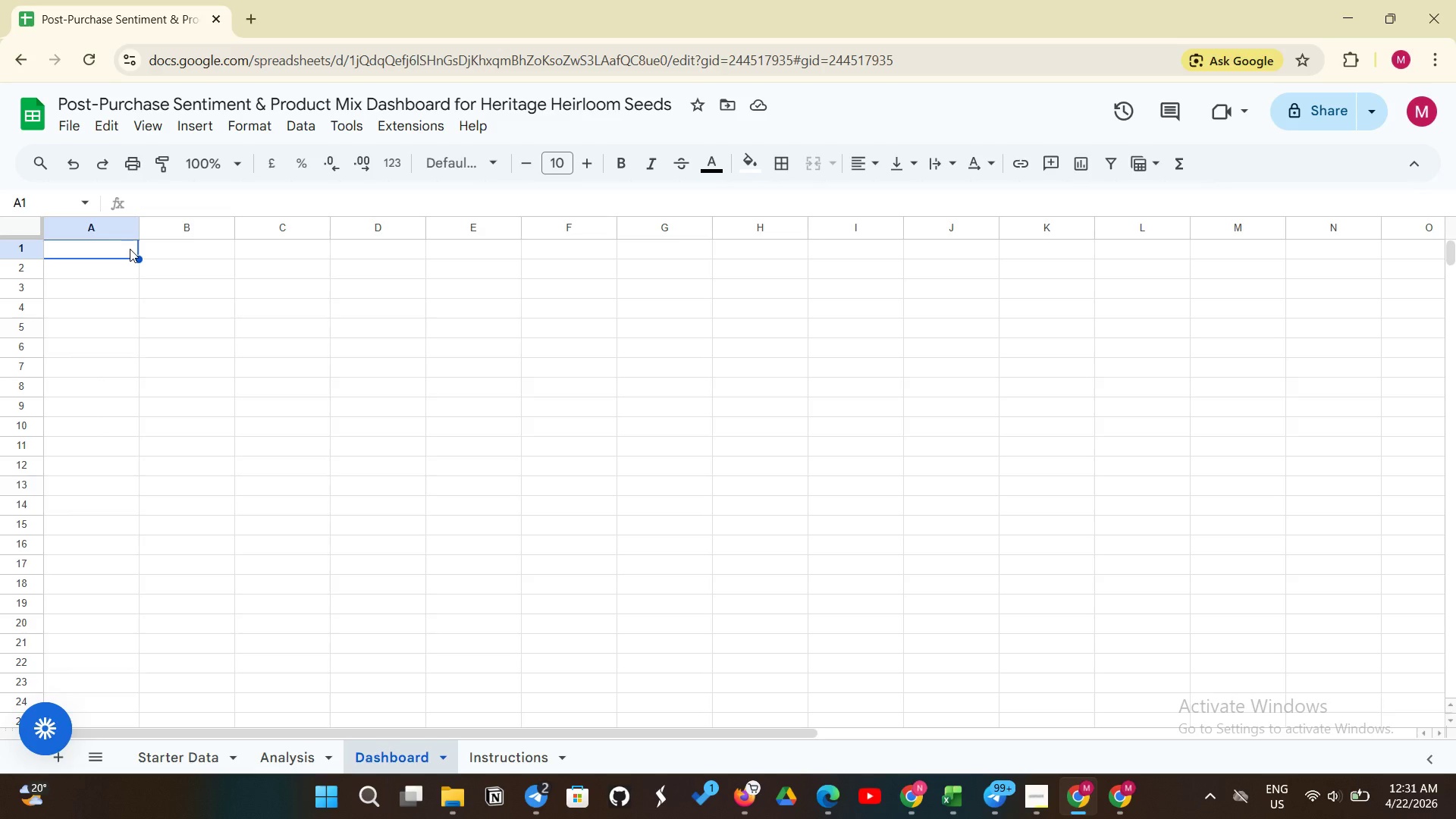 
type(Select )
 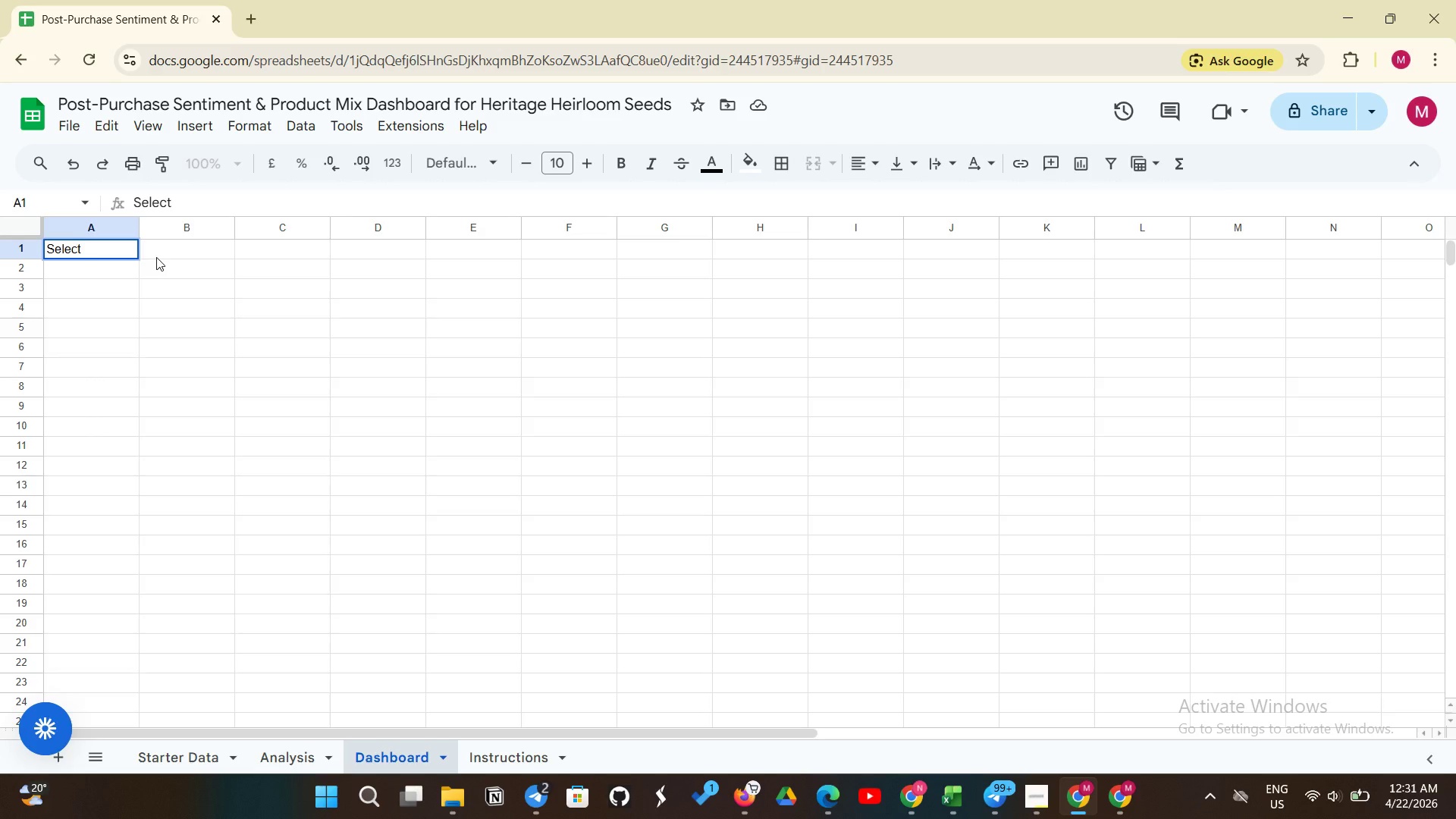 
type(Experiance Level )
 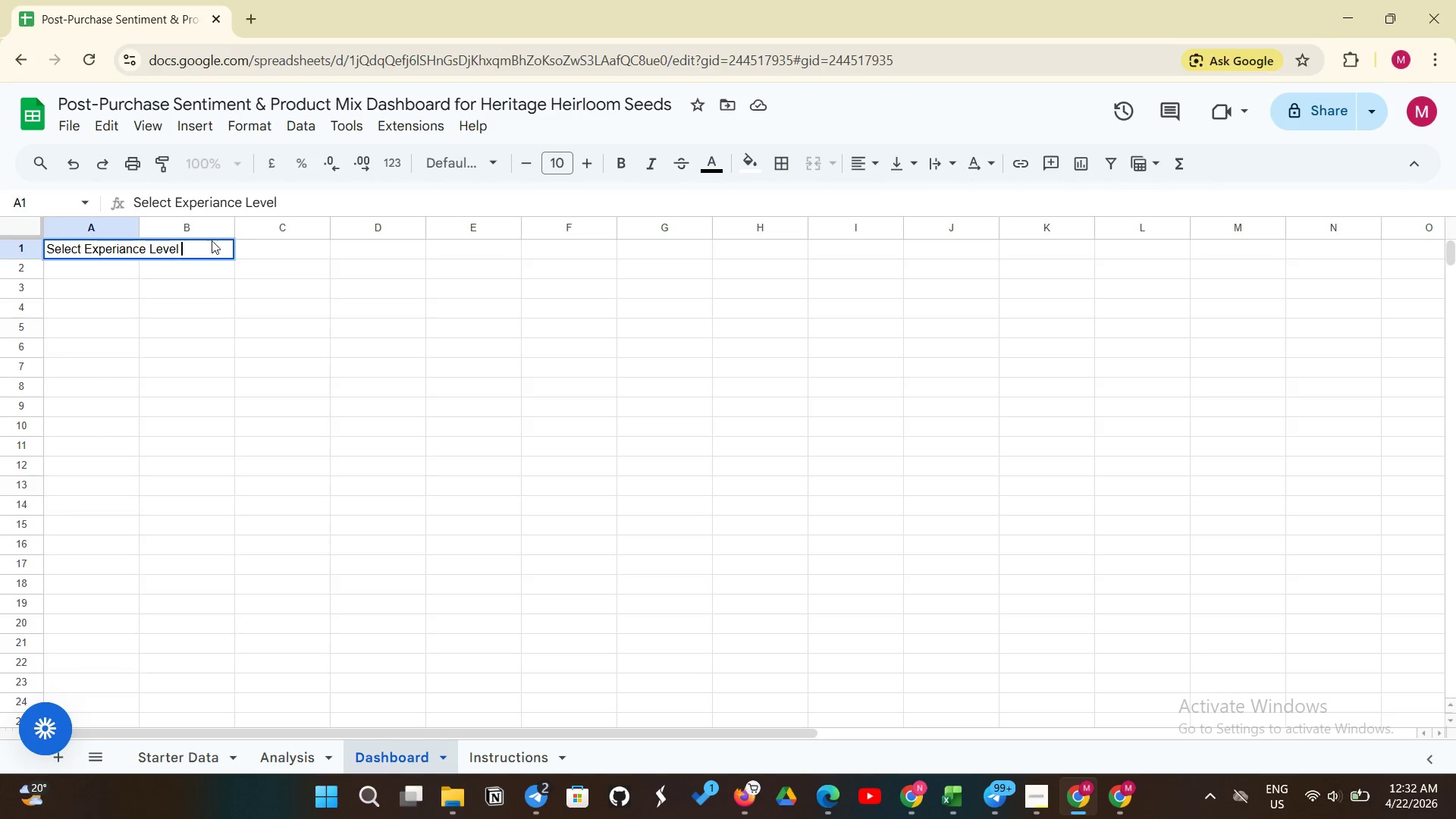 
key(Backspace)
 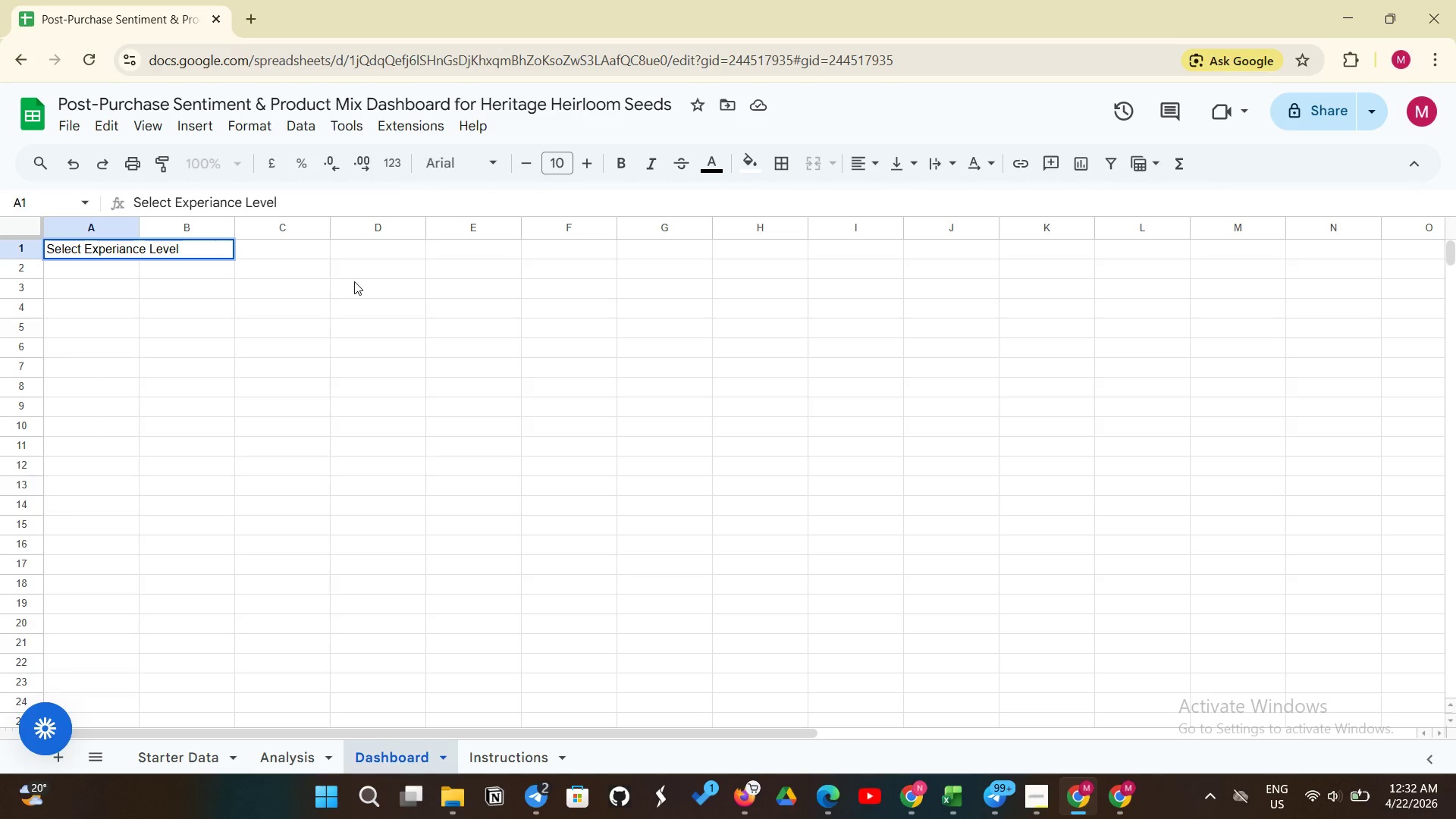 
key(Shift+Semicolon)
 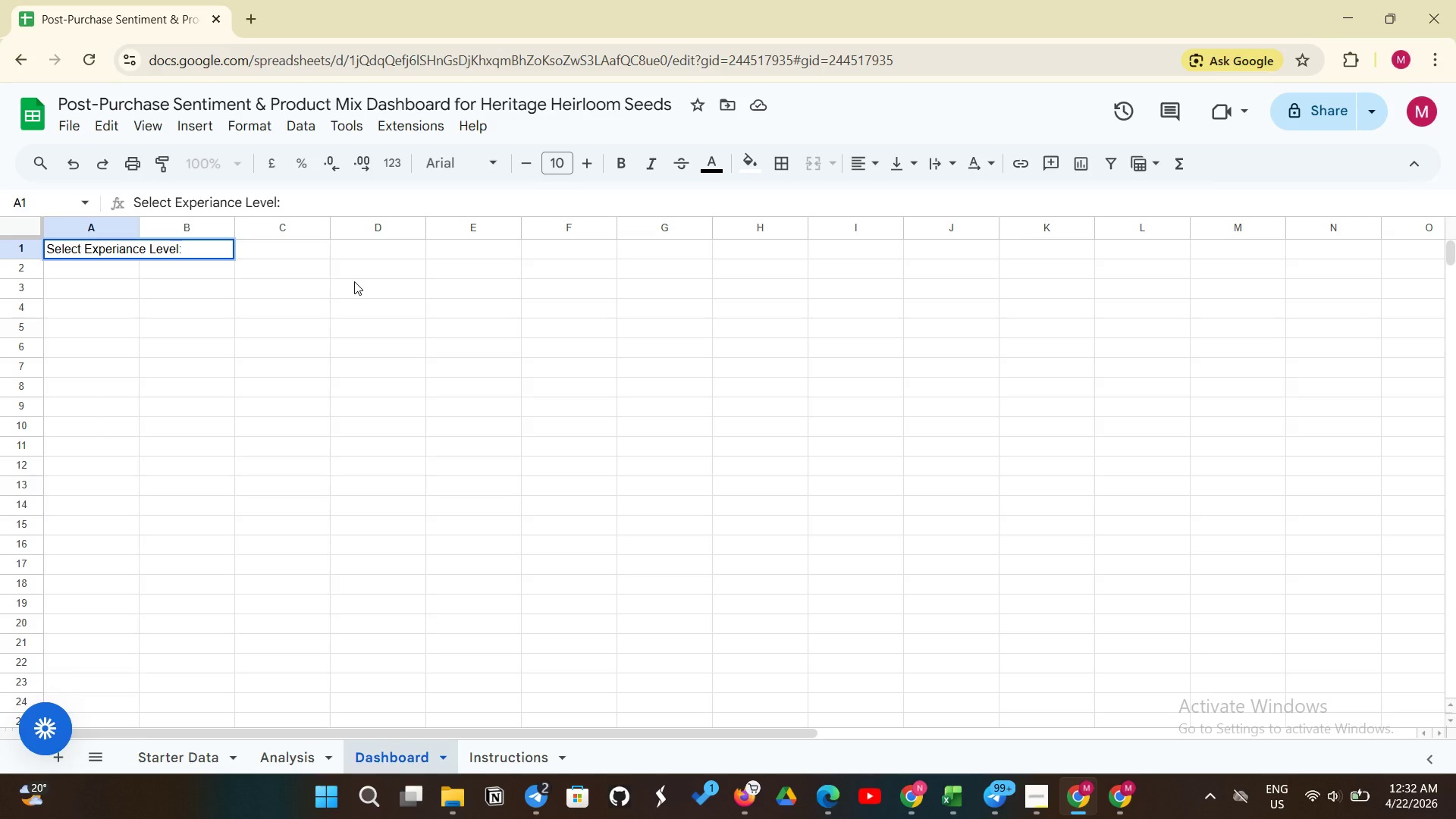 
key(Enter)
 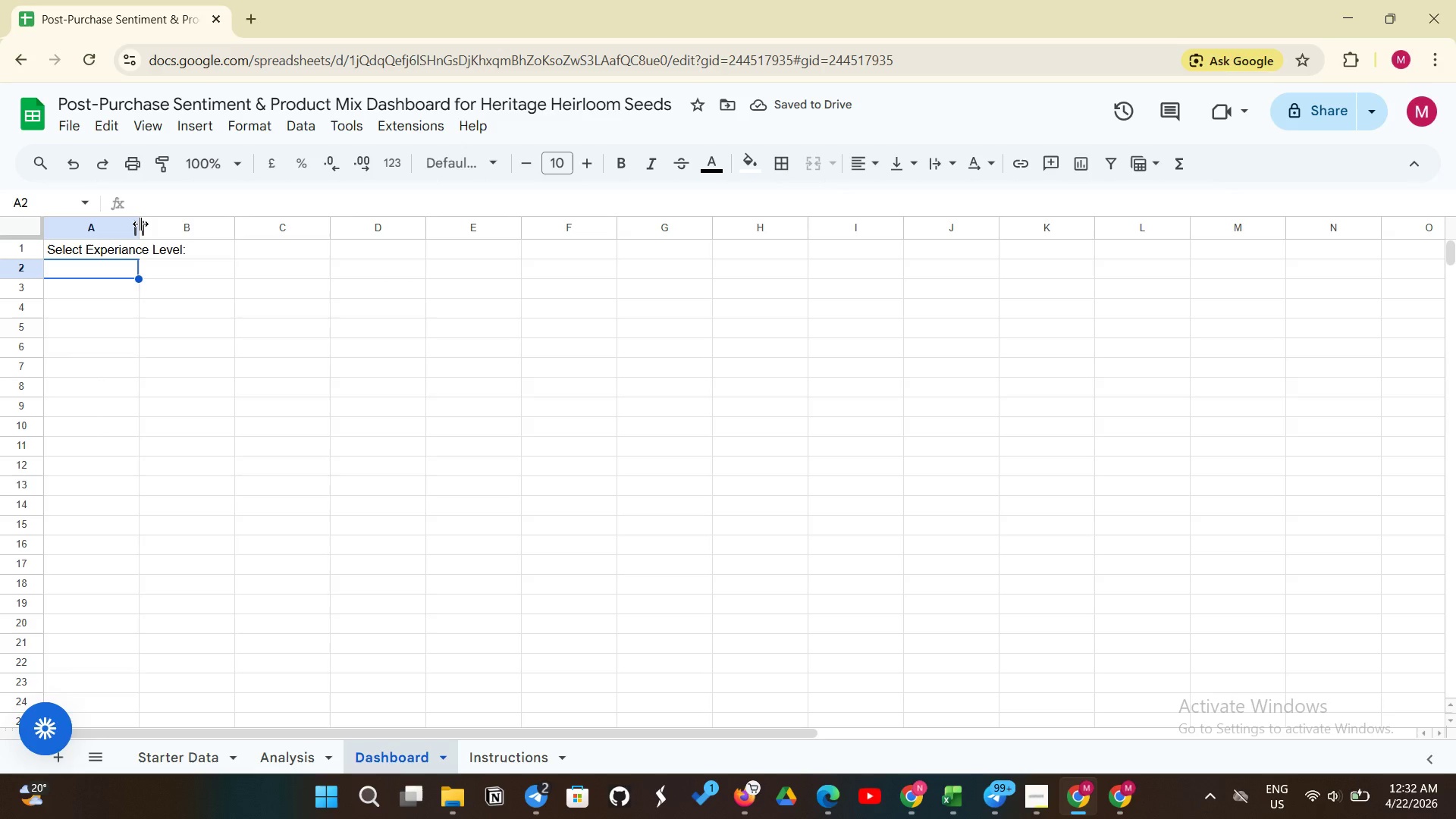 
left_click_drag(start_coordinate=[140, 224], to_coordinate=[200, 237])
 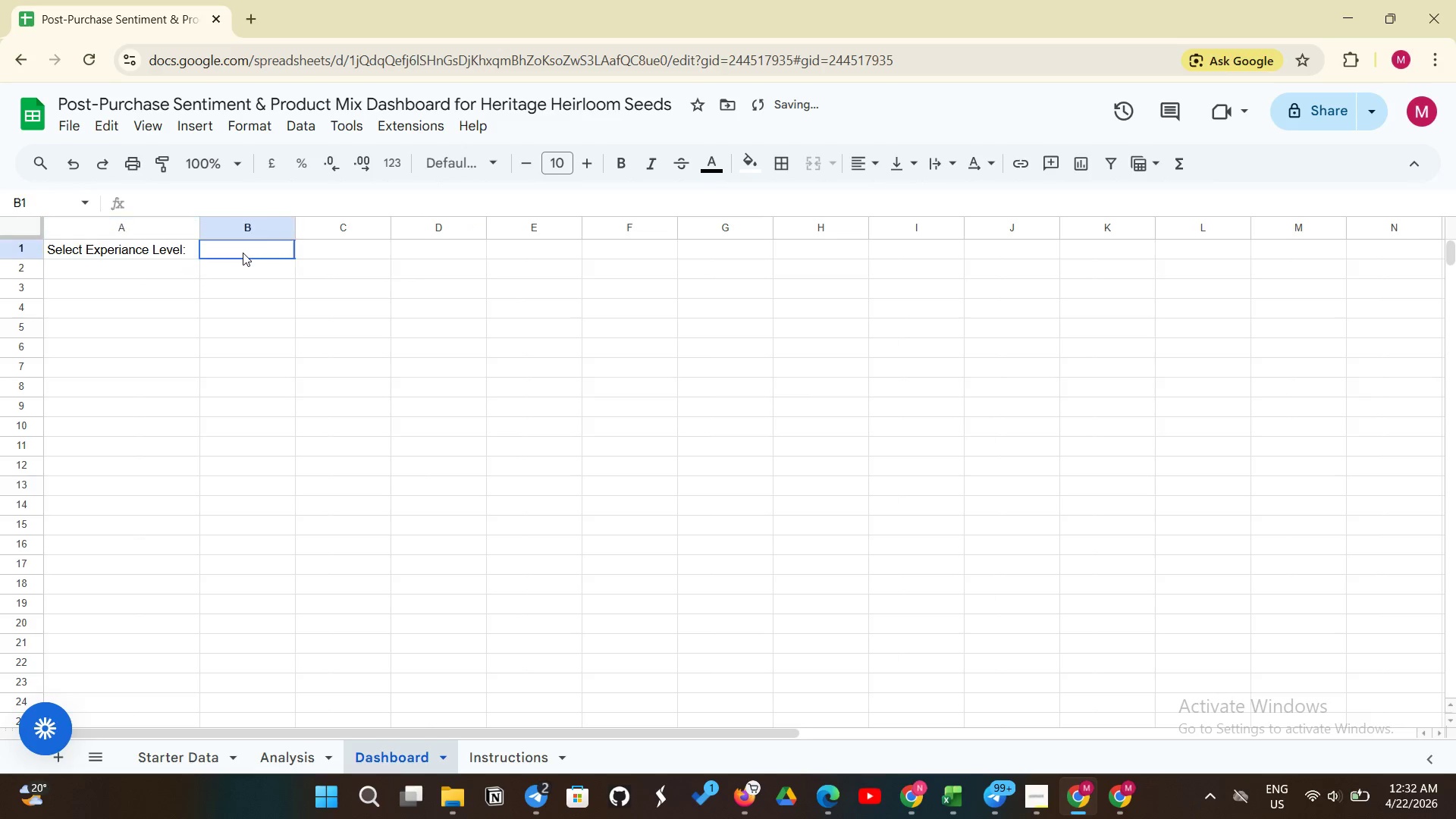 
left_click([243, 253])
 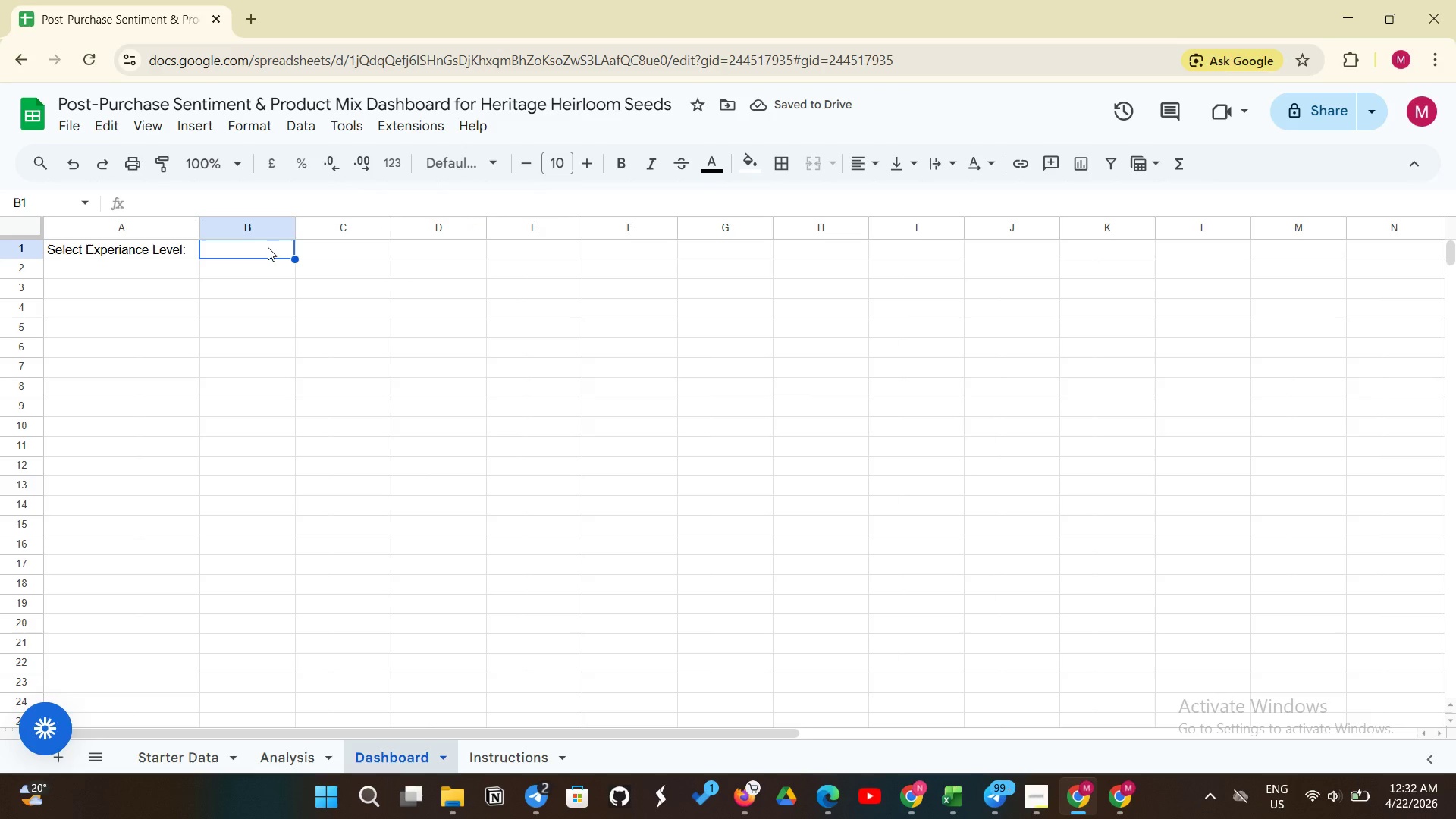 
wait(8.77)
 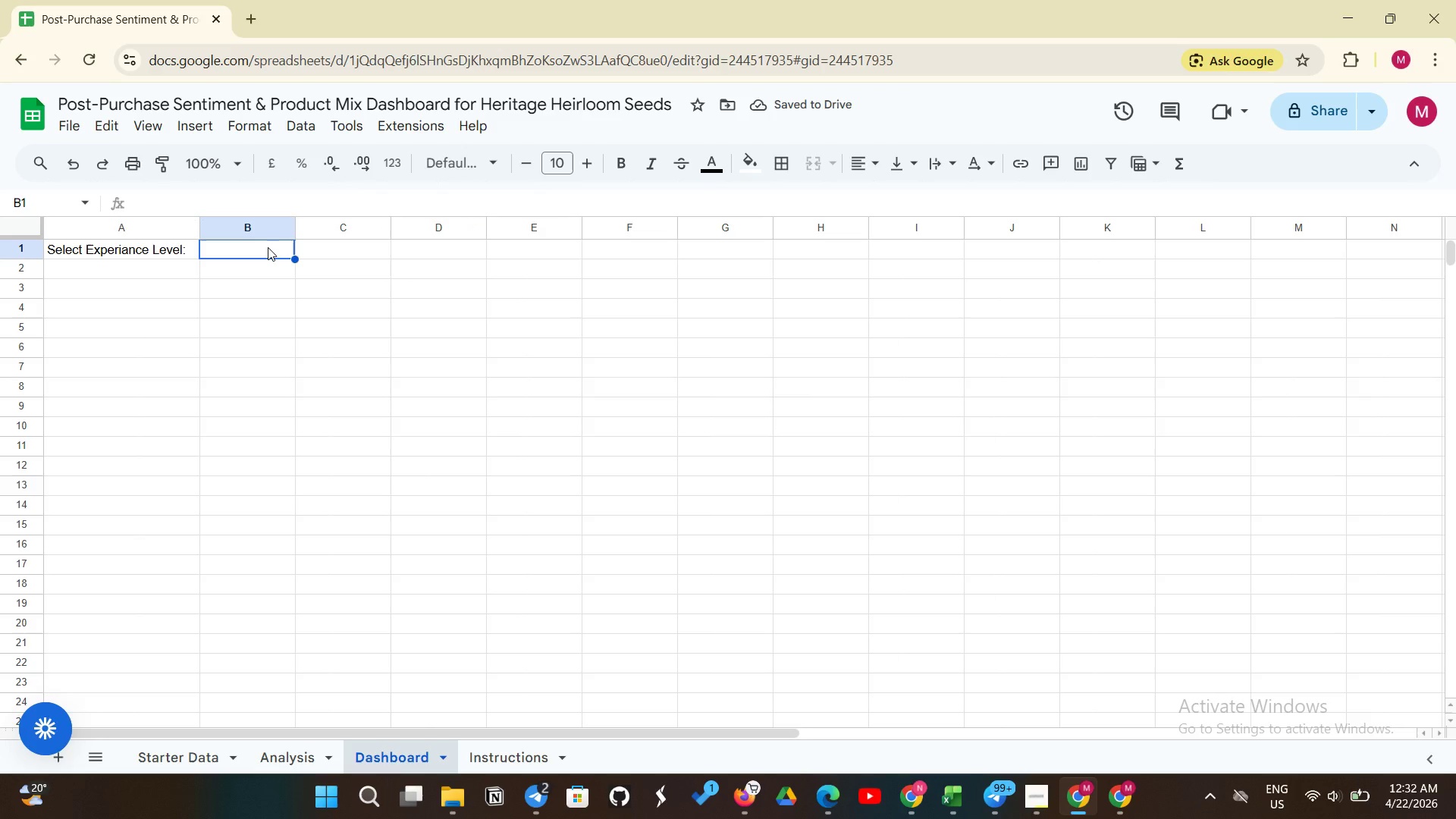 
left_click([293, 597])
 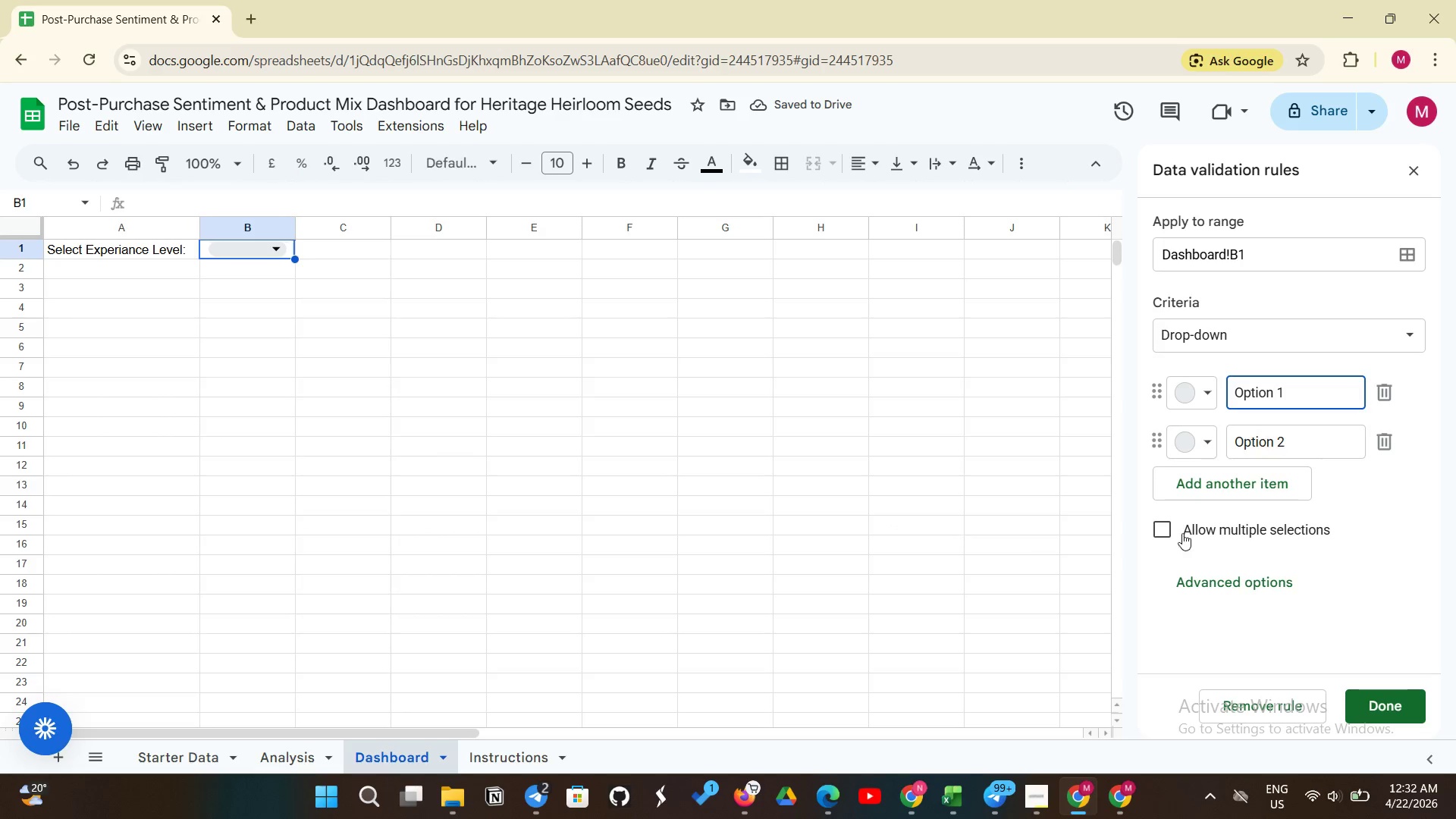 
left_click([1387, 382])
 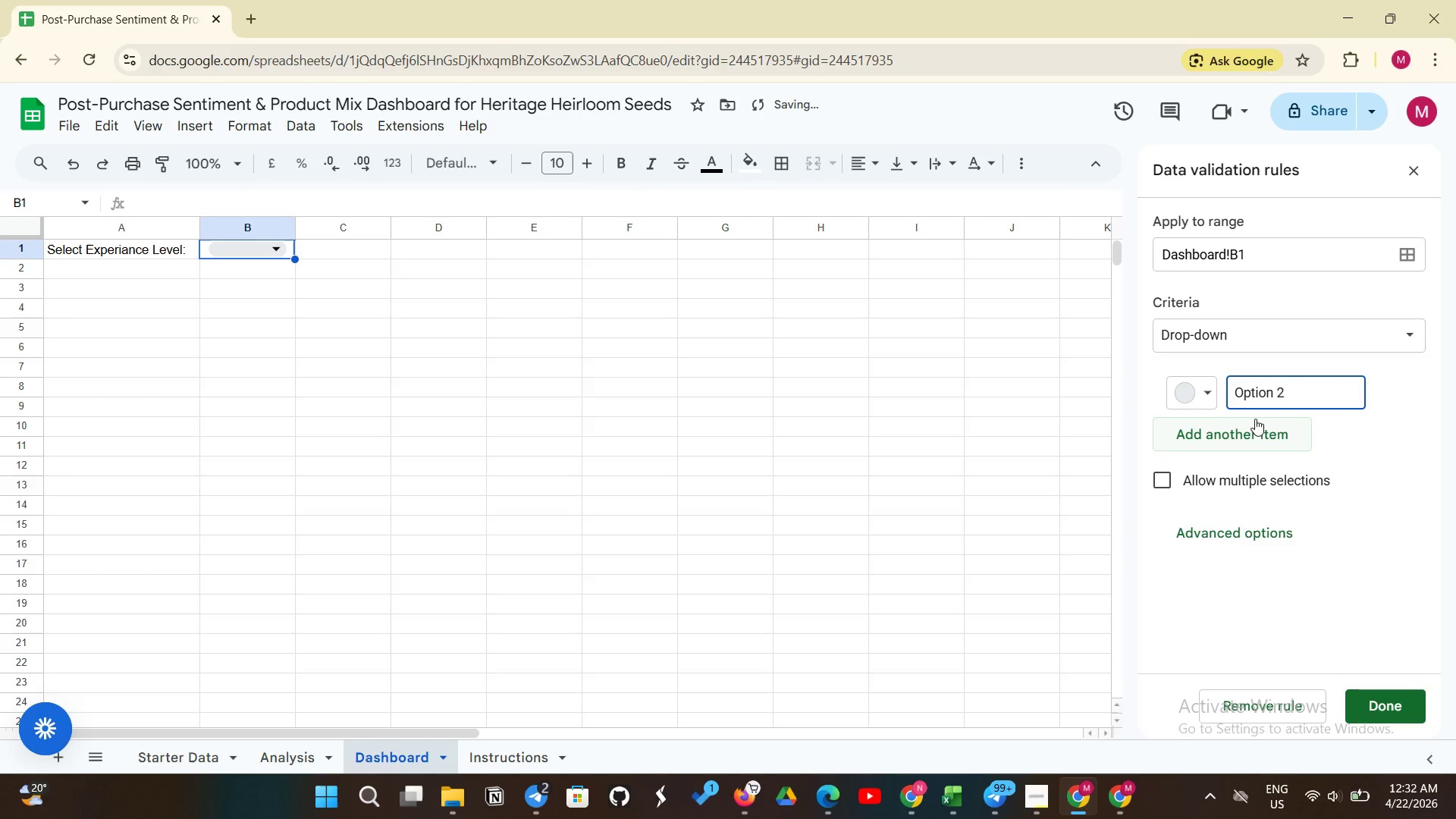 
left_click([1247, 428])
 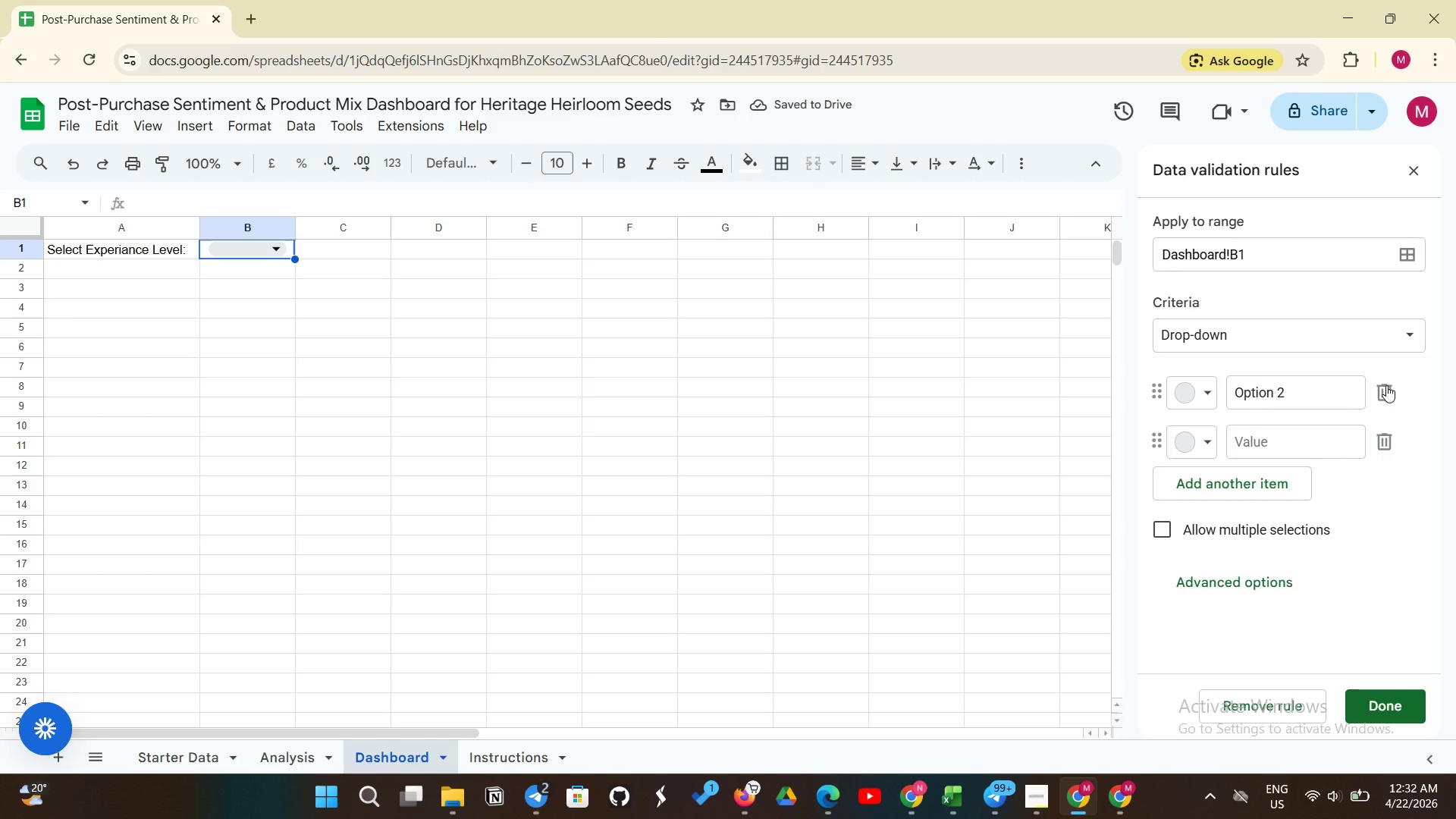 
left_click([1386, 385])
 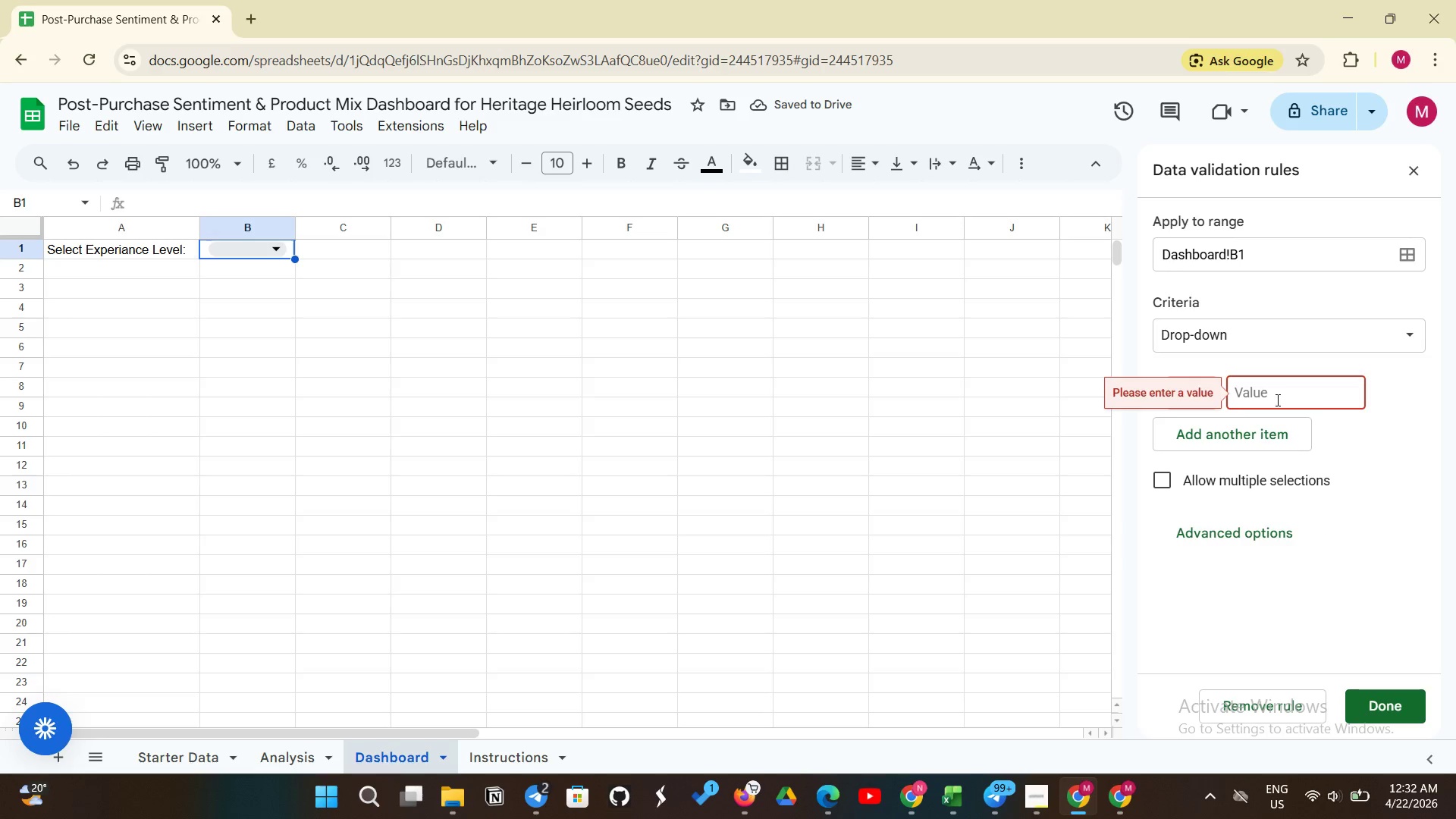 
type(All)
 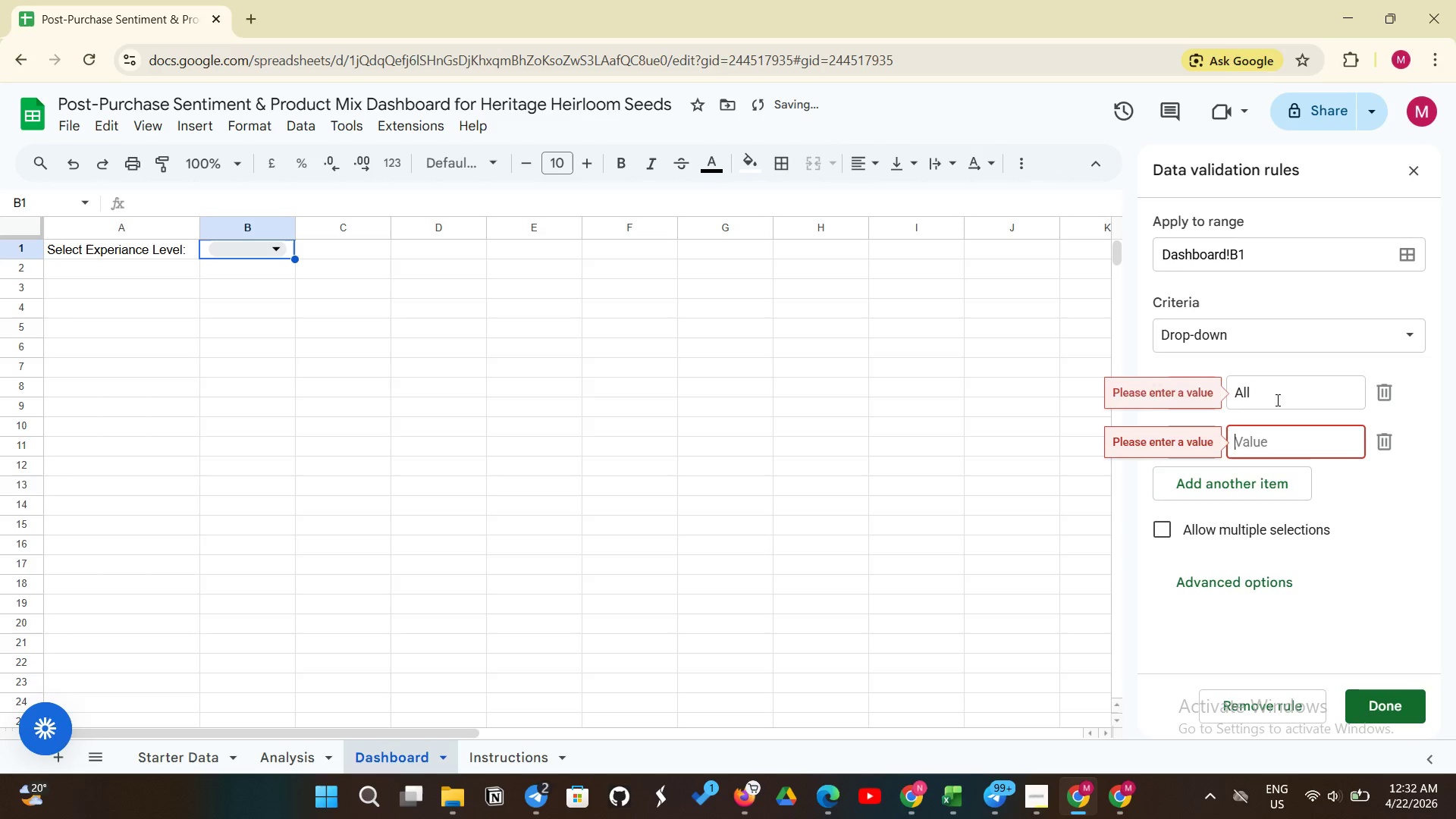 
key(Enter)
 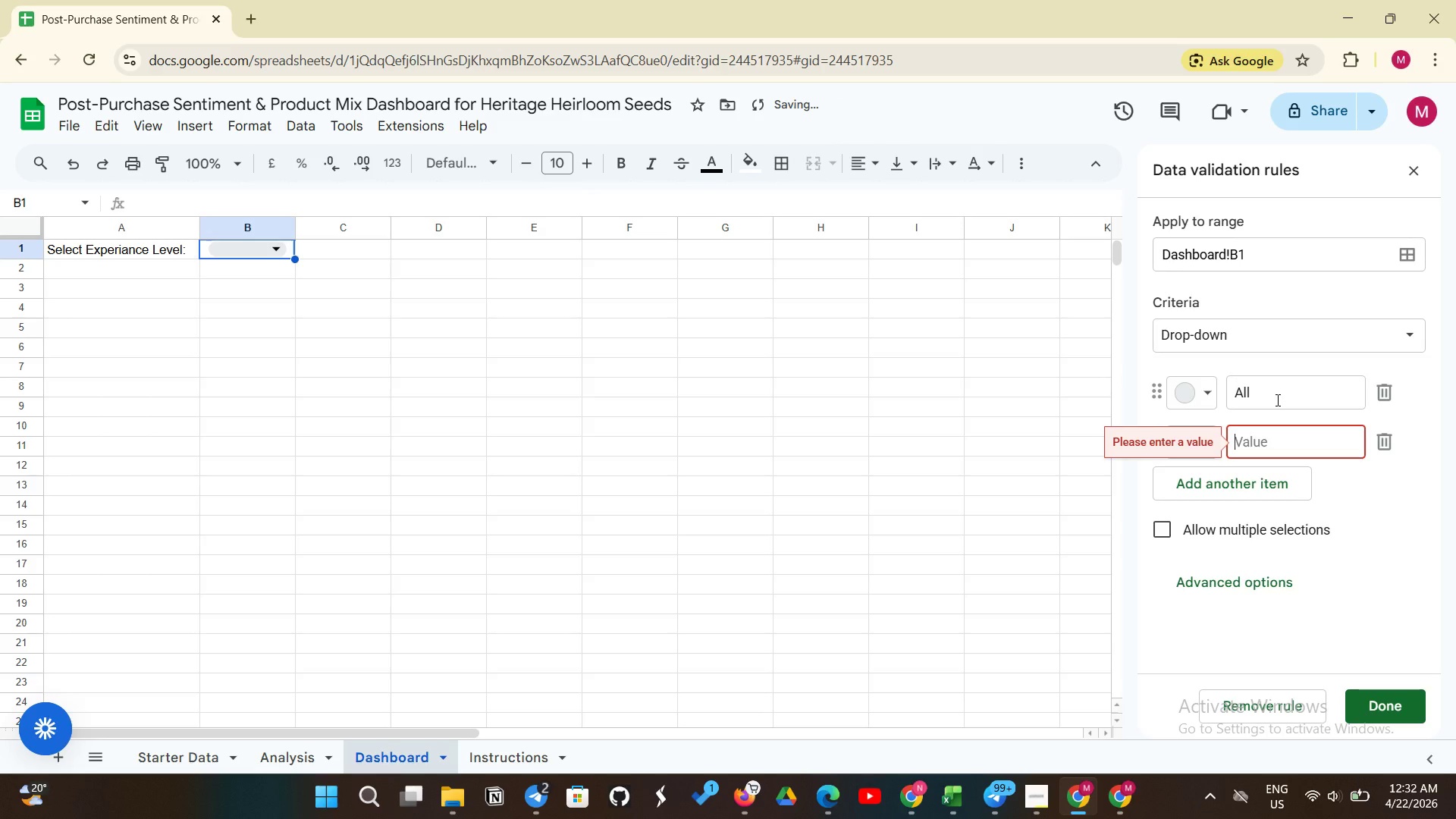 
type(Novice4)
key(Backspace)
 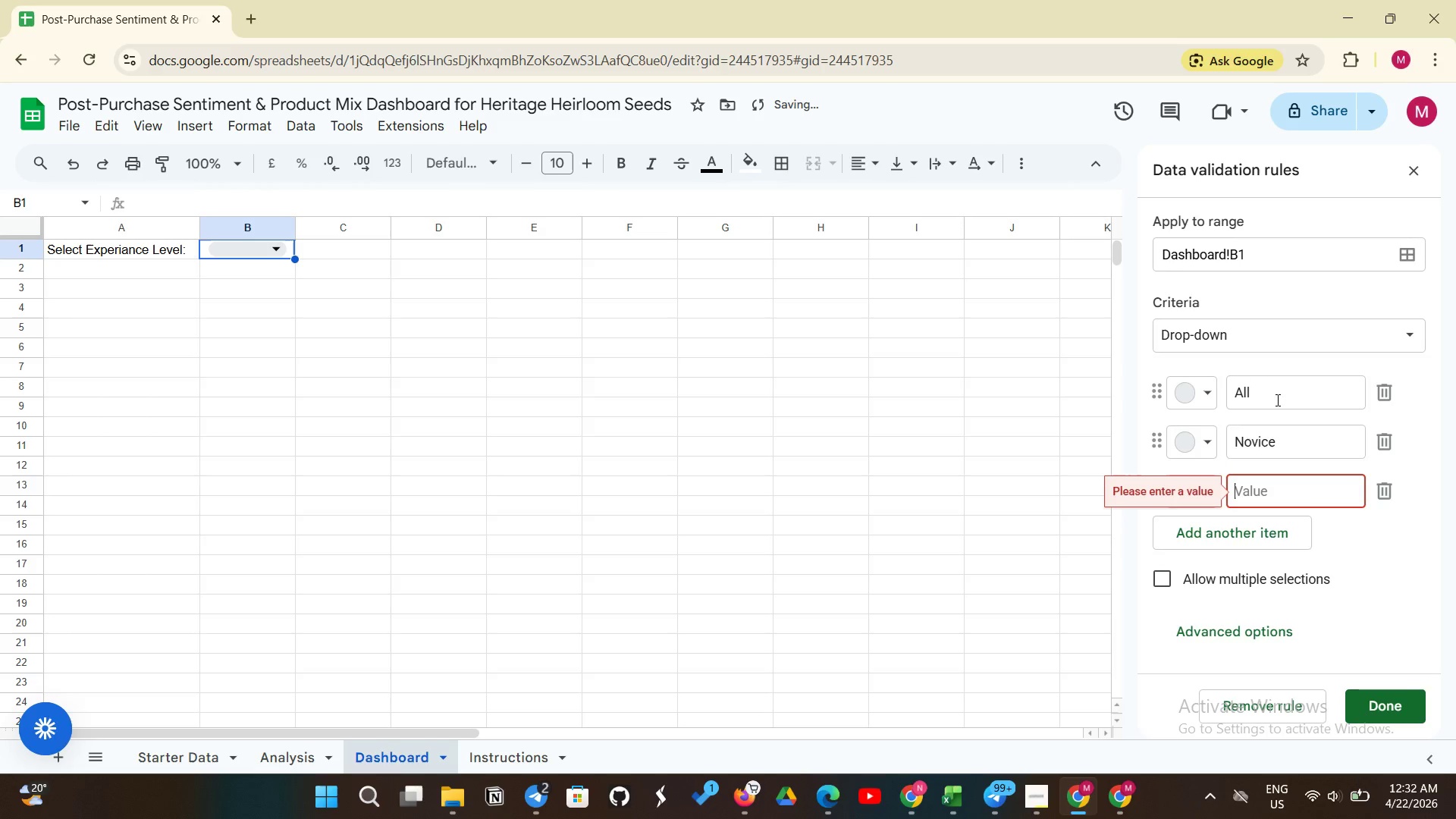 
key(Enter)
 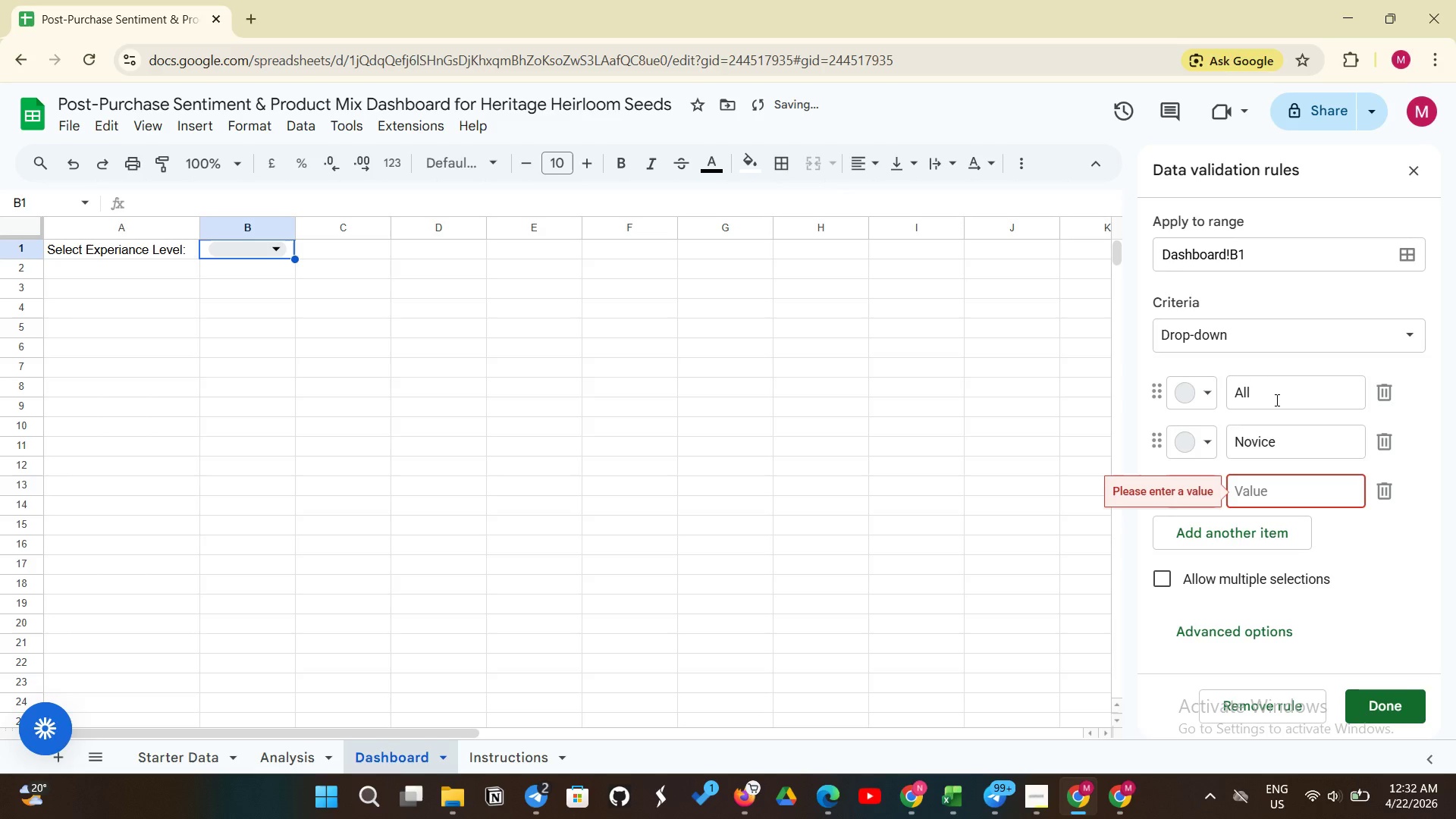 
type(Intermediate)
 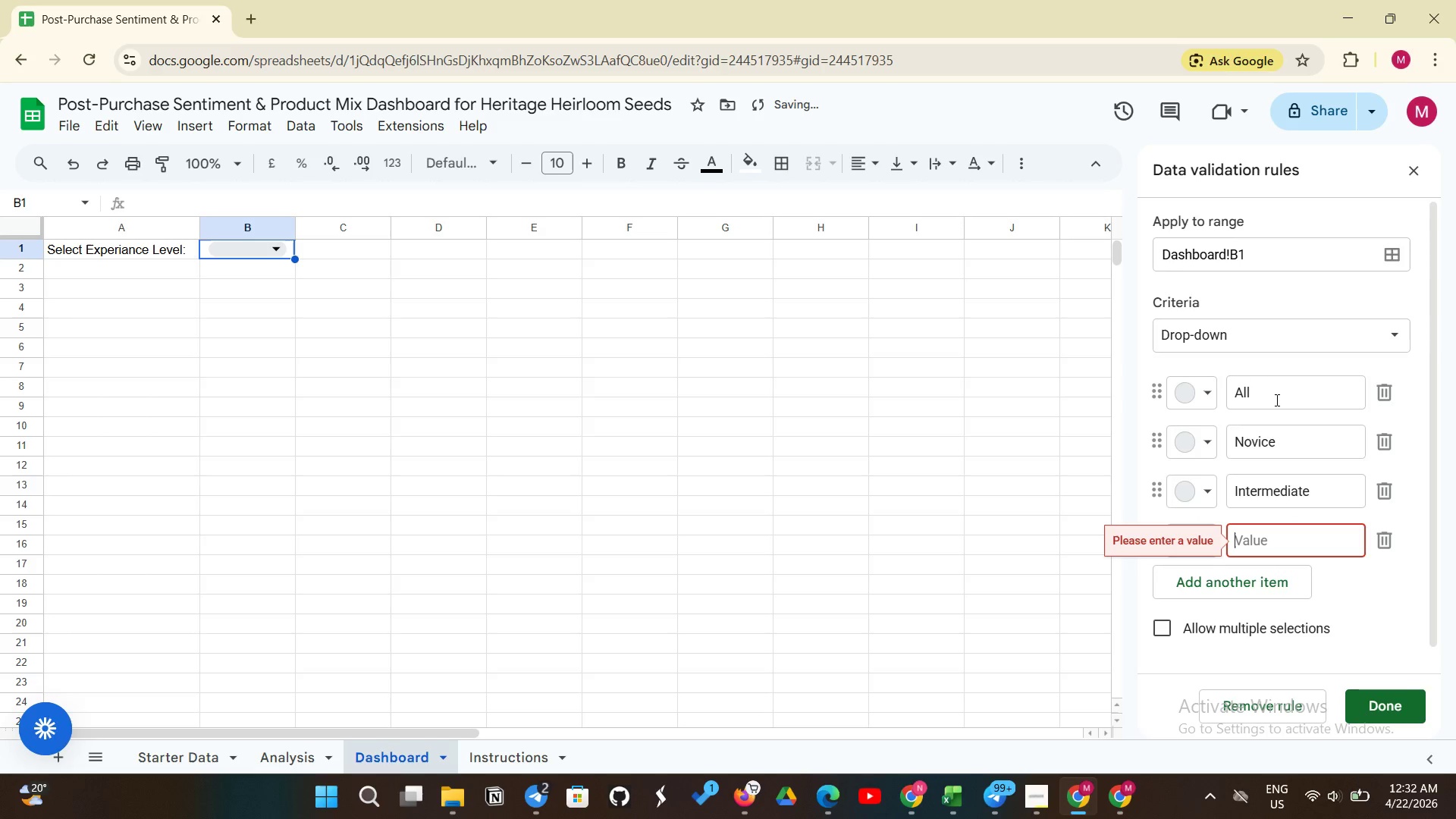 
key(Enter)
 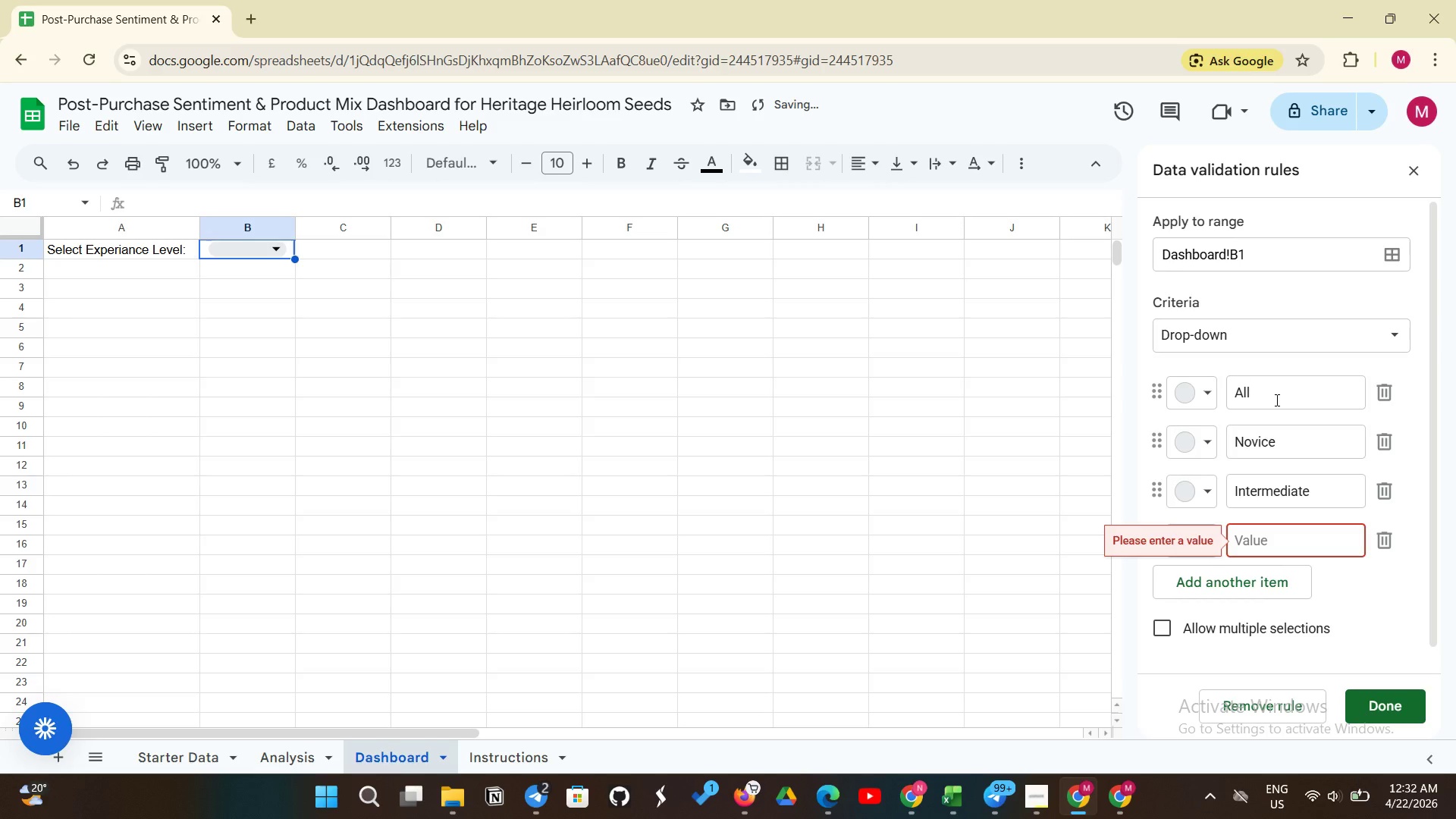 
type(Master)
 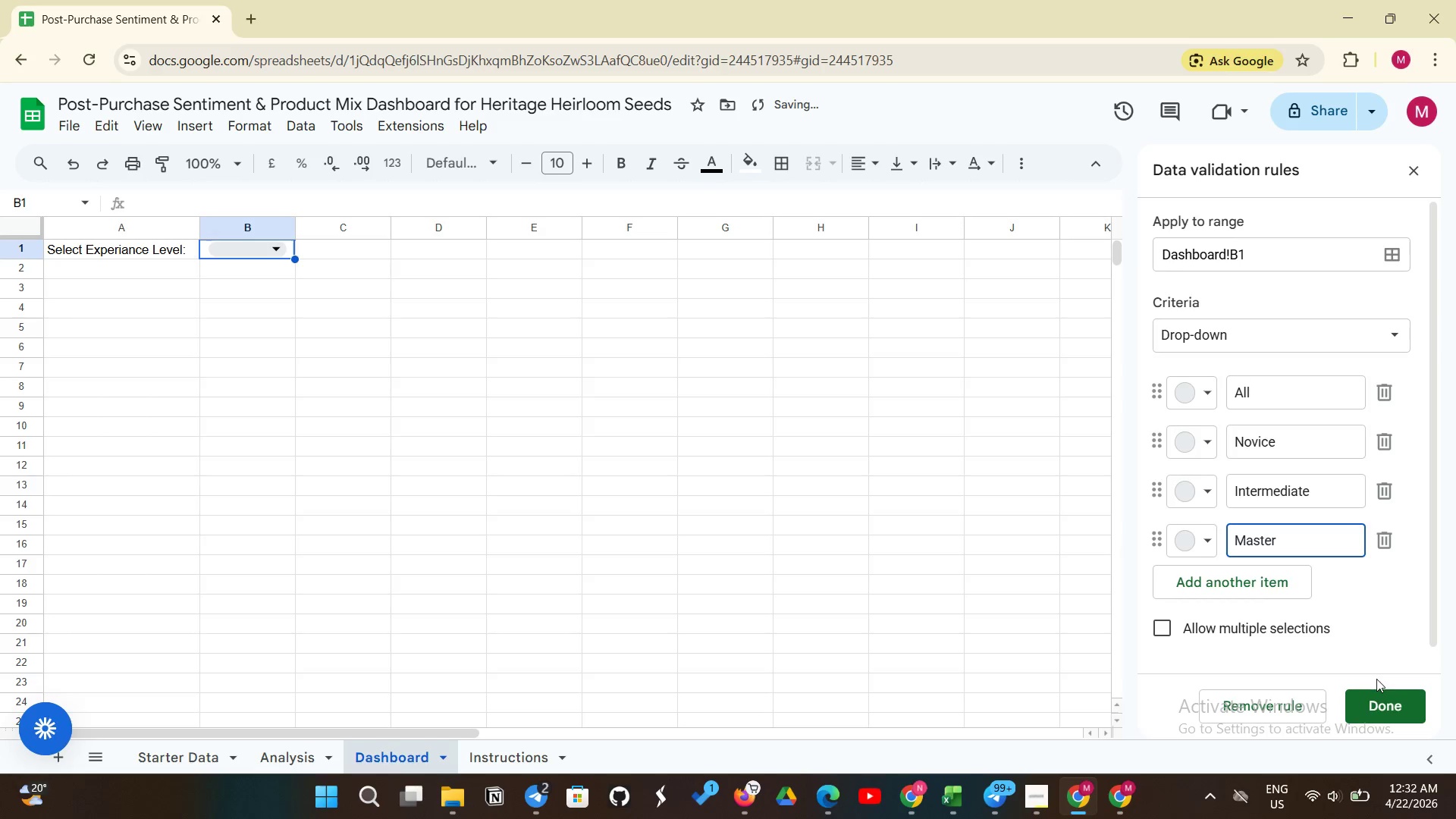 
left_click([1376, 701])
 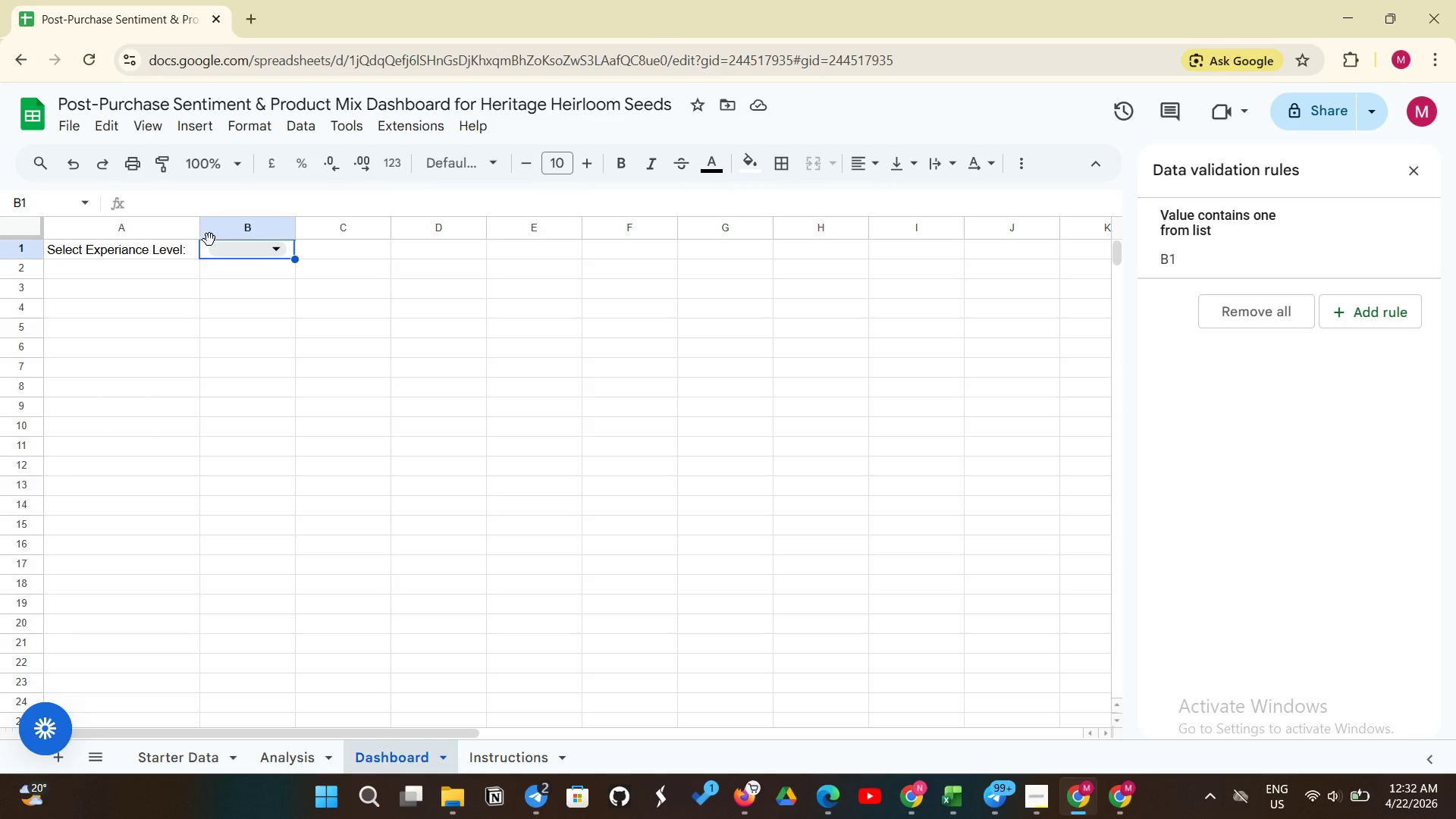 
wait(7.17)
 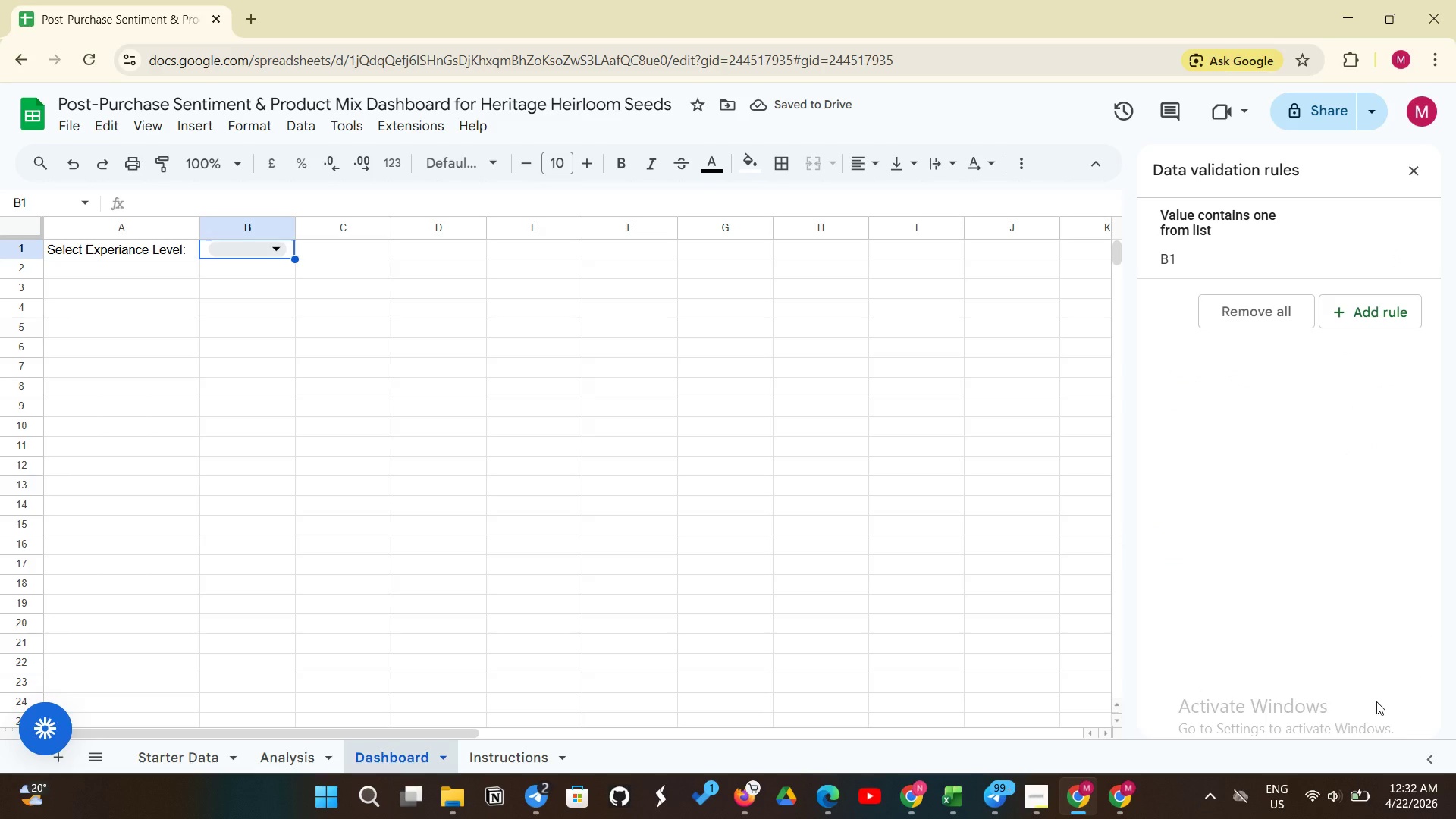 
left_click([760, 168])
 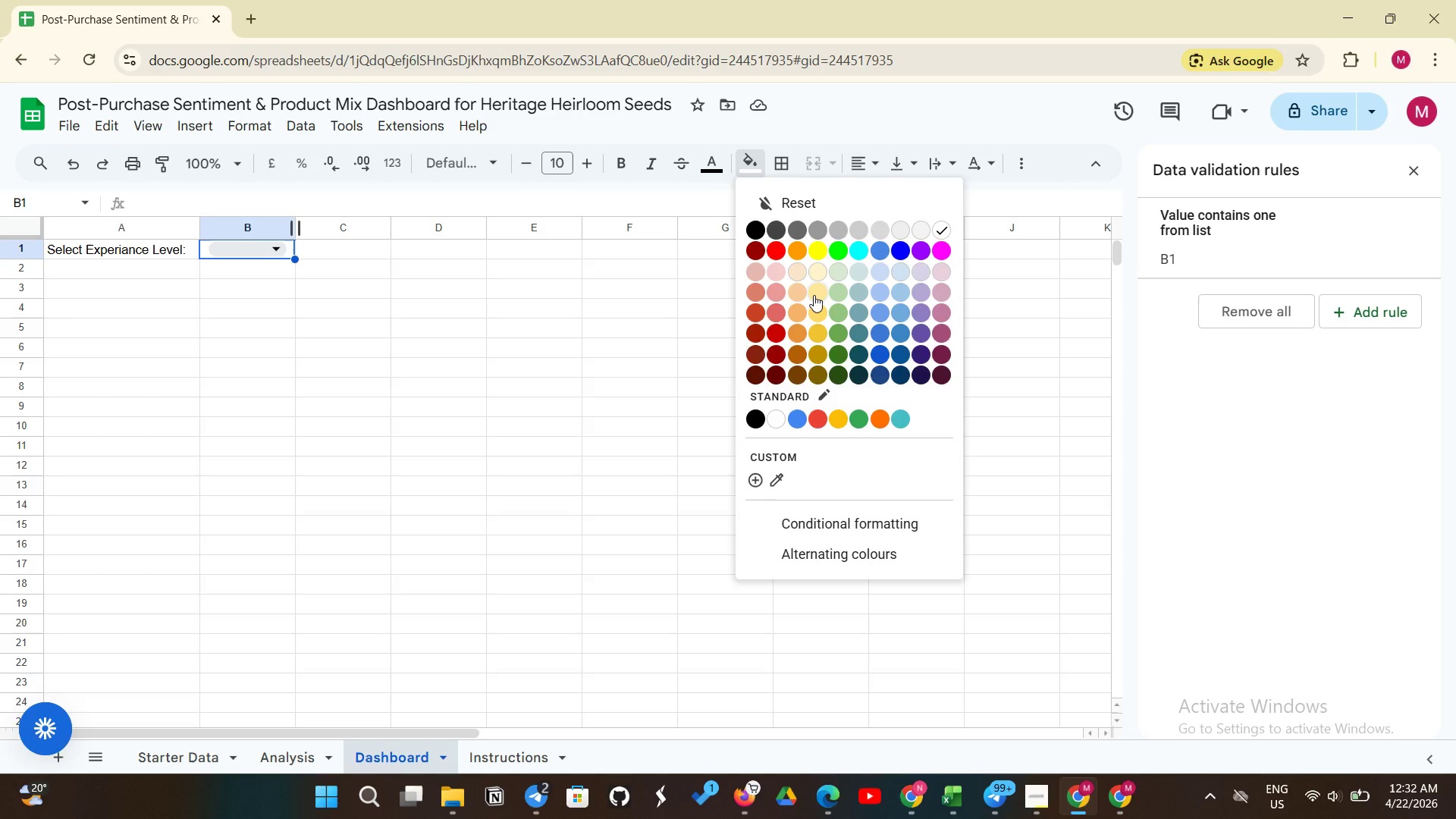 
left_click([814, 295])
 